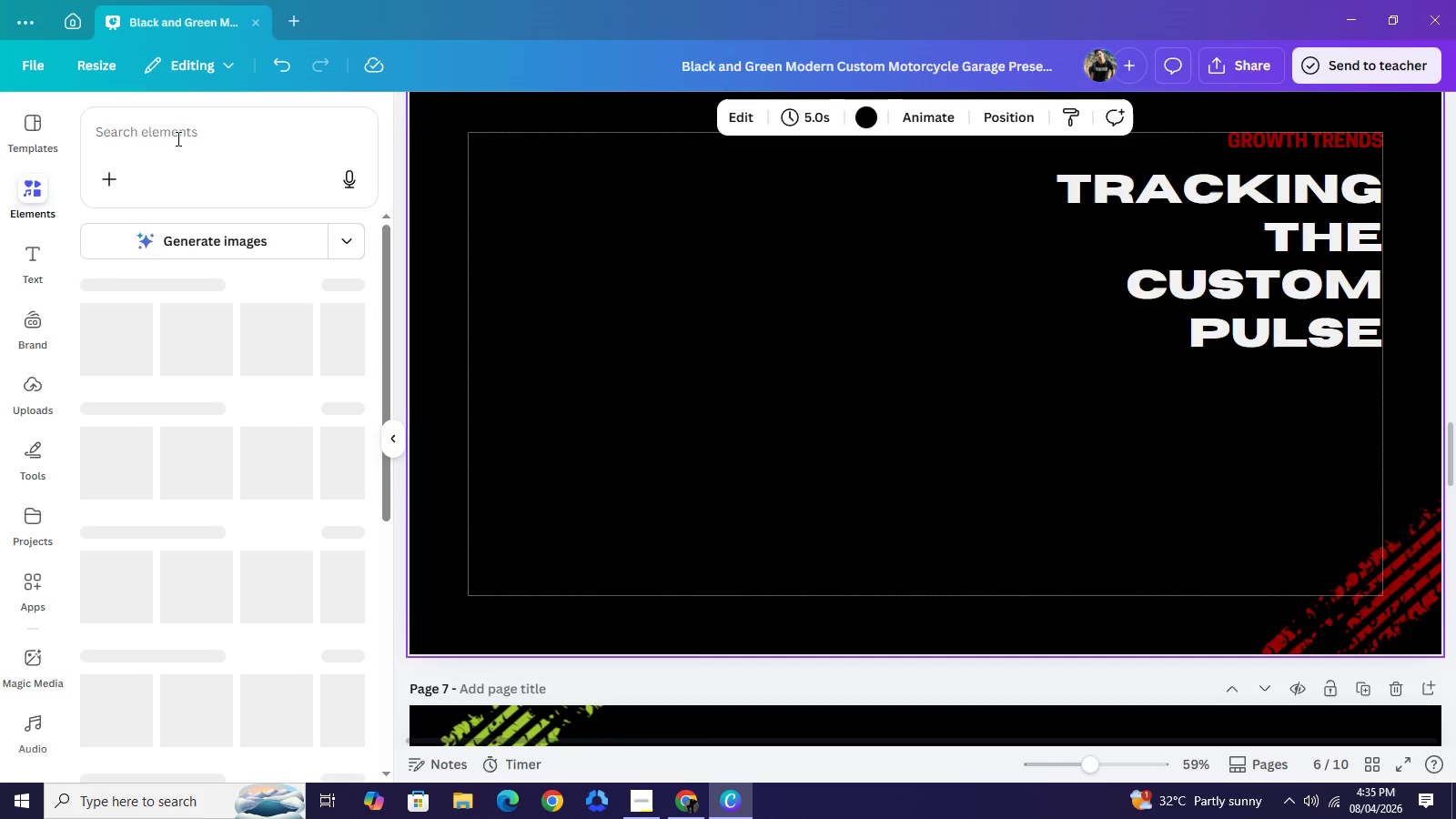 
left_click([177, 138])
 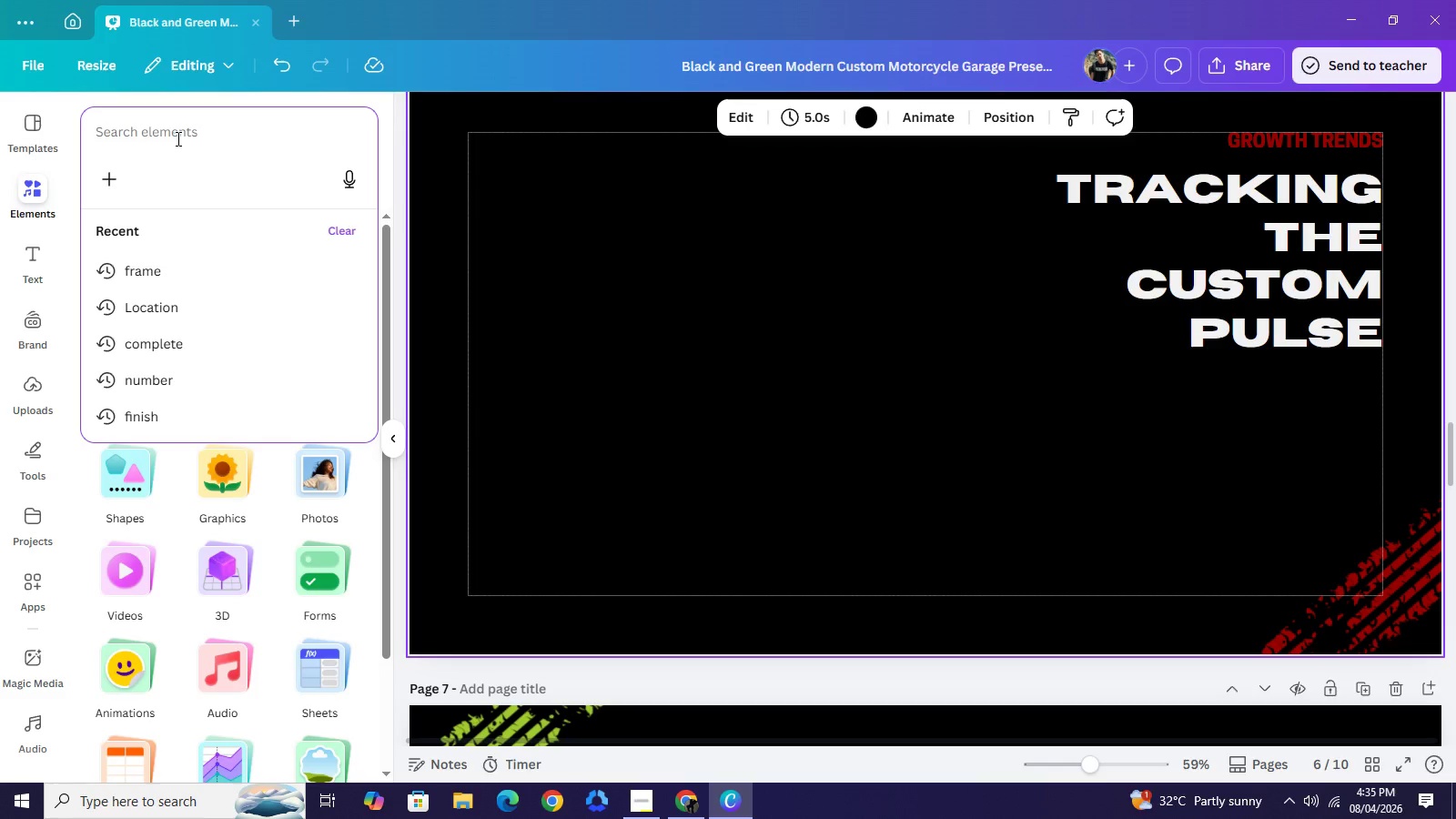 
type(LINE GRAPH)
 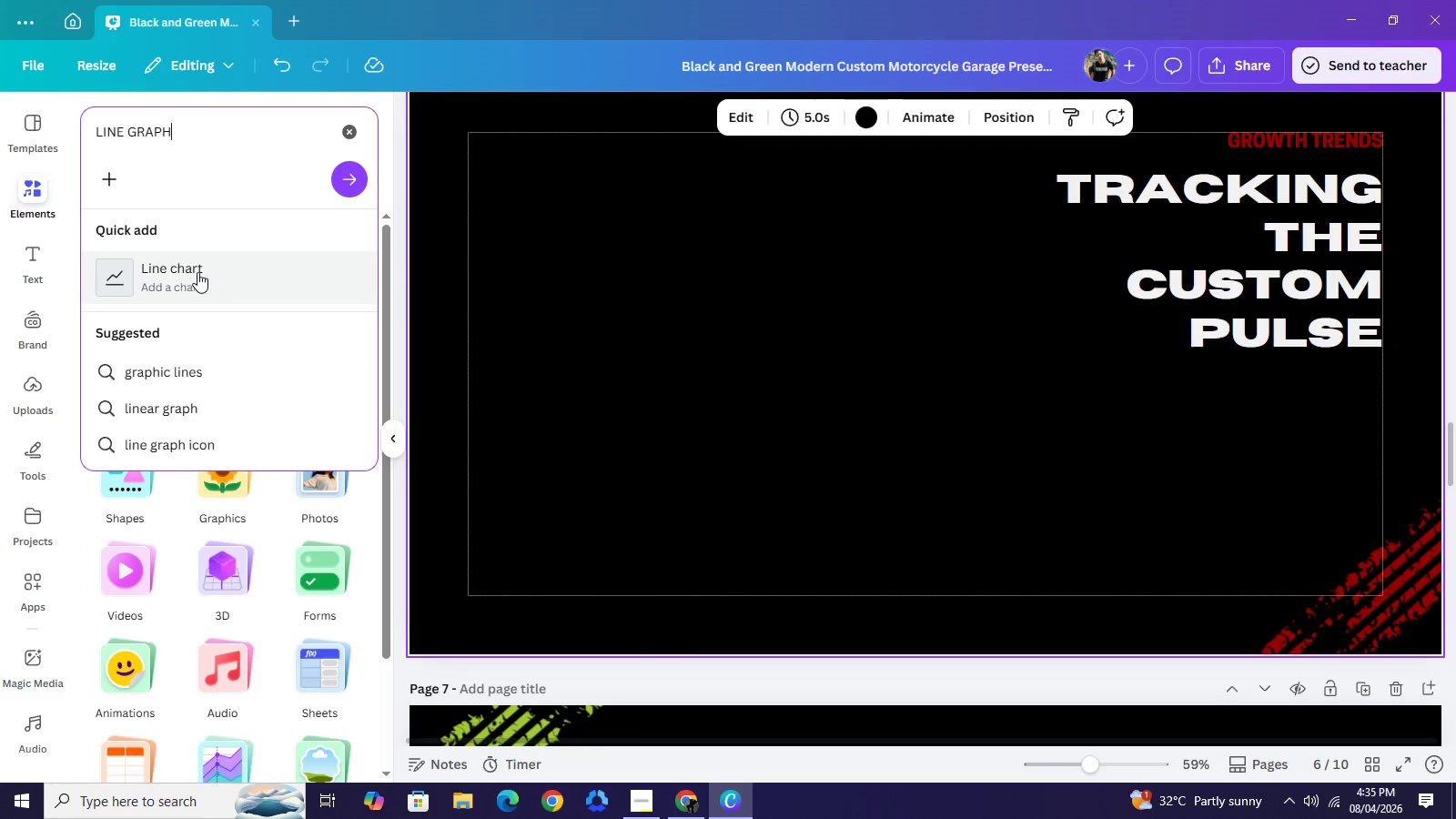 
left_click([197, 272])
 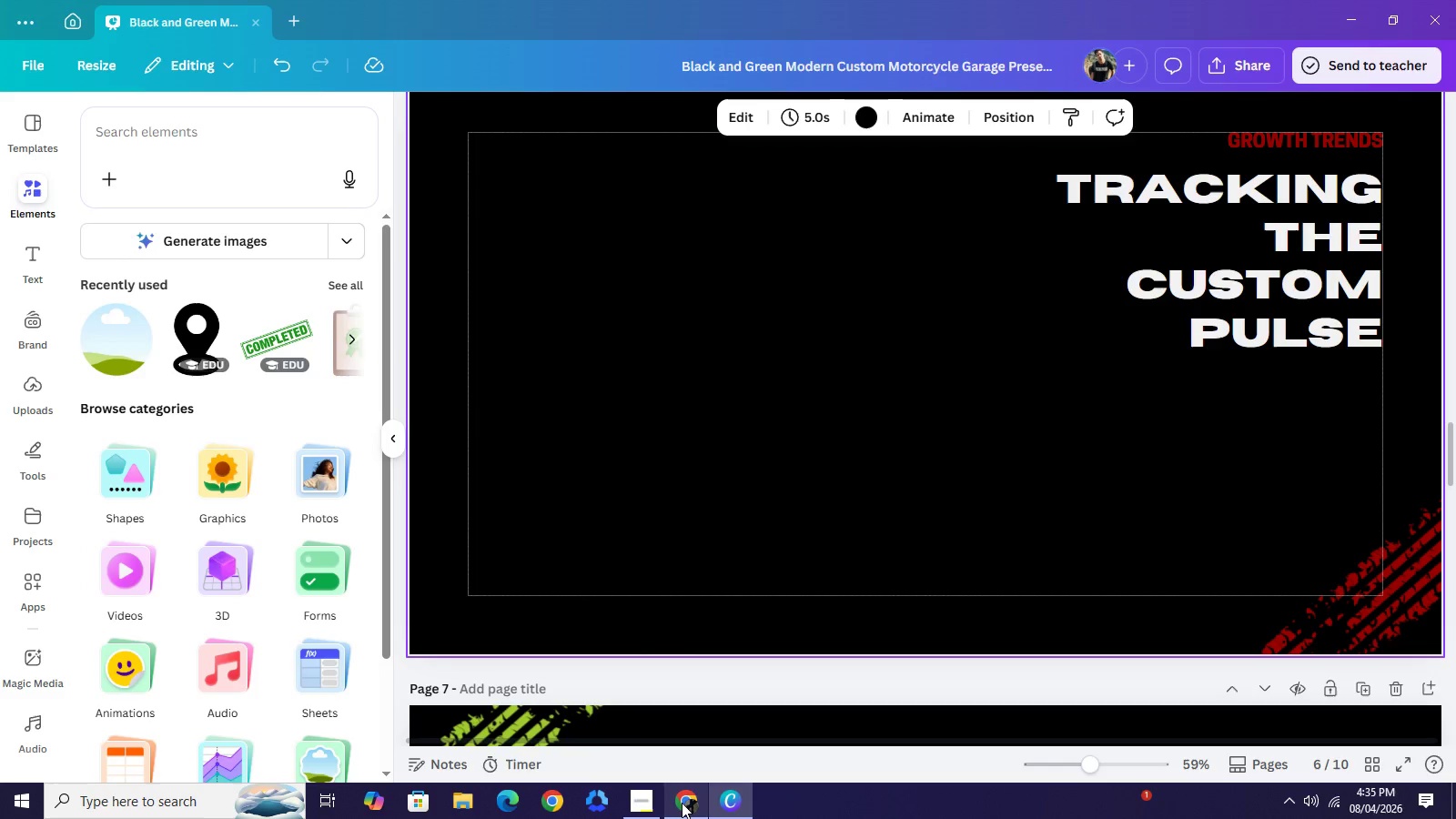 
left_click([682, 803])
 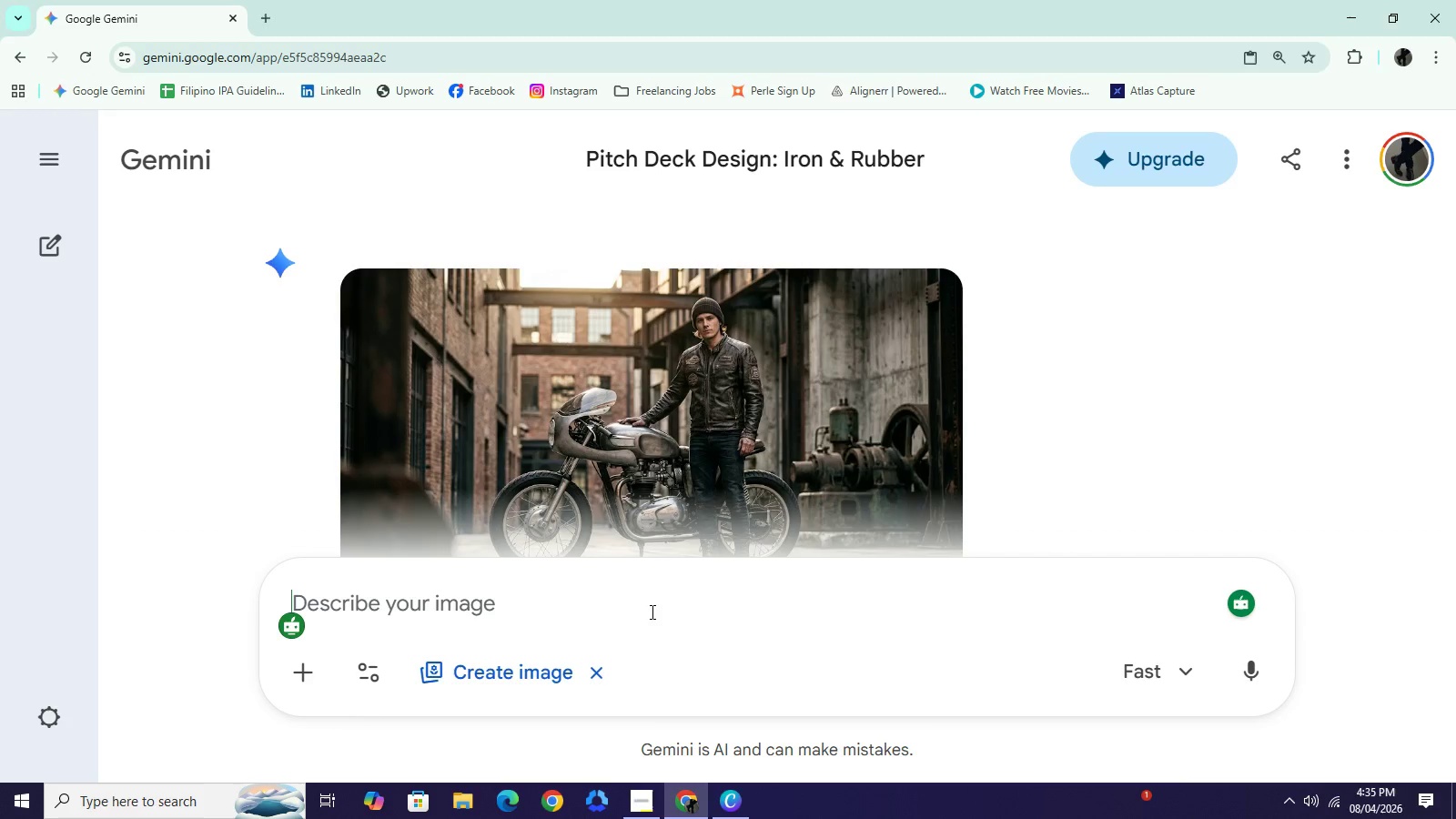 
left_click([651, 612])
 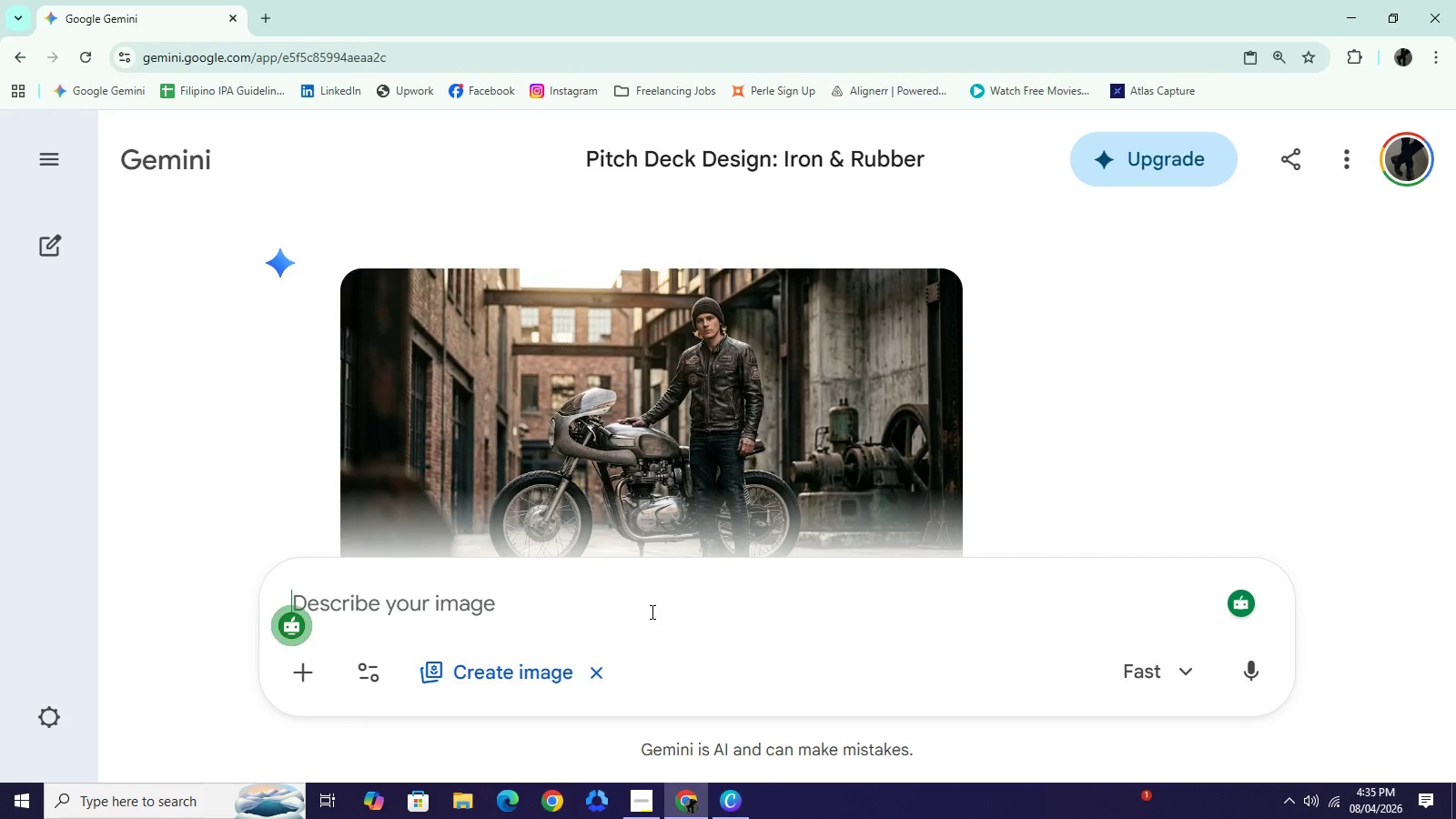 
type(show me the image og t)
key(Backspace)
key(Backspace)
key(Backspace)
type(f the)
 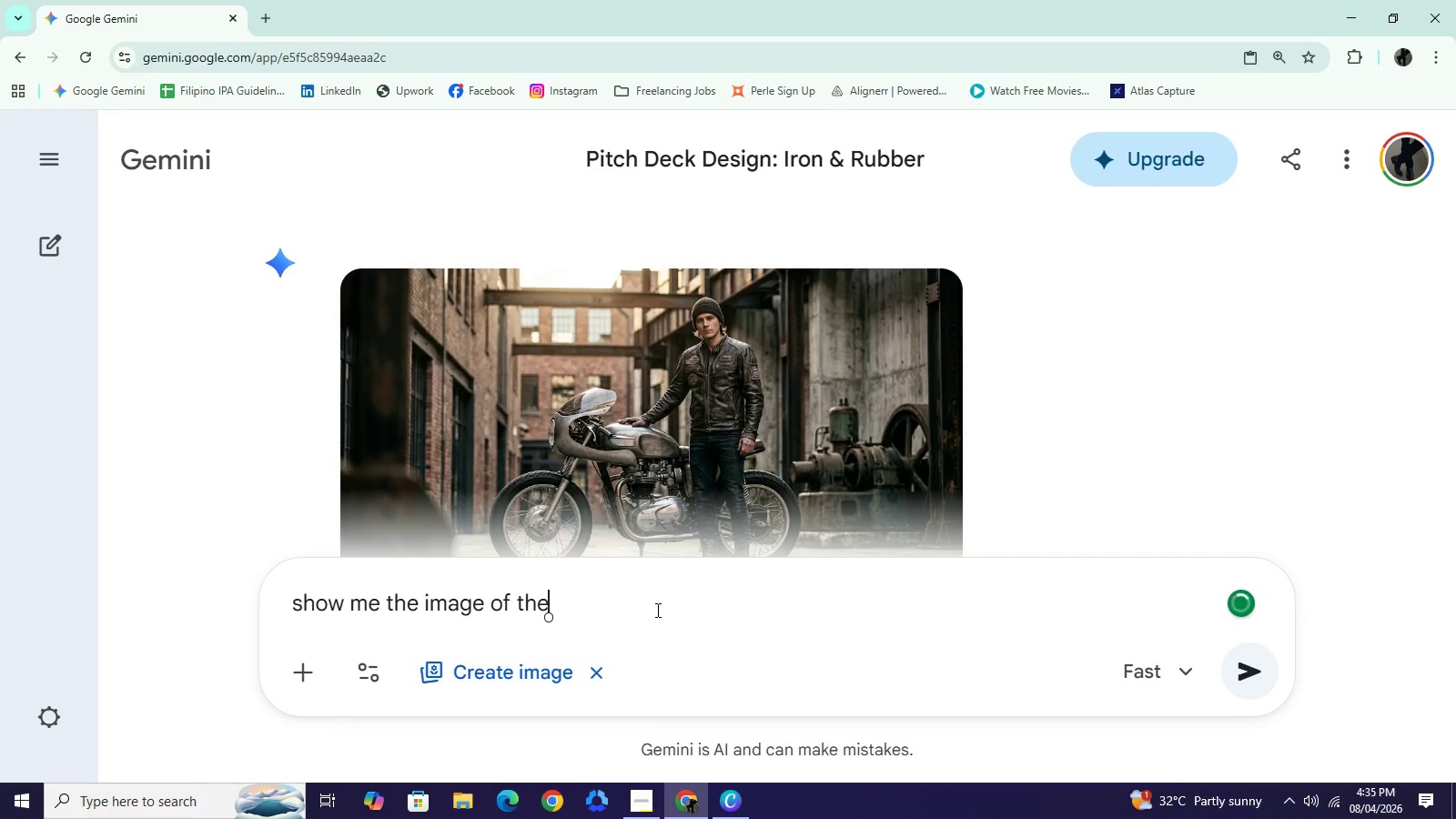 
wait(9.58)
 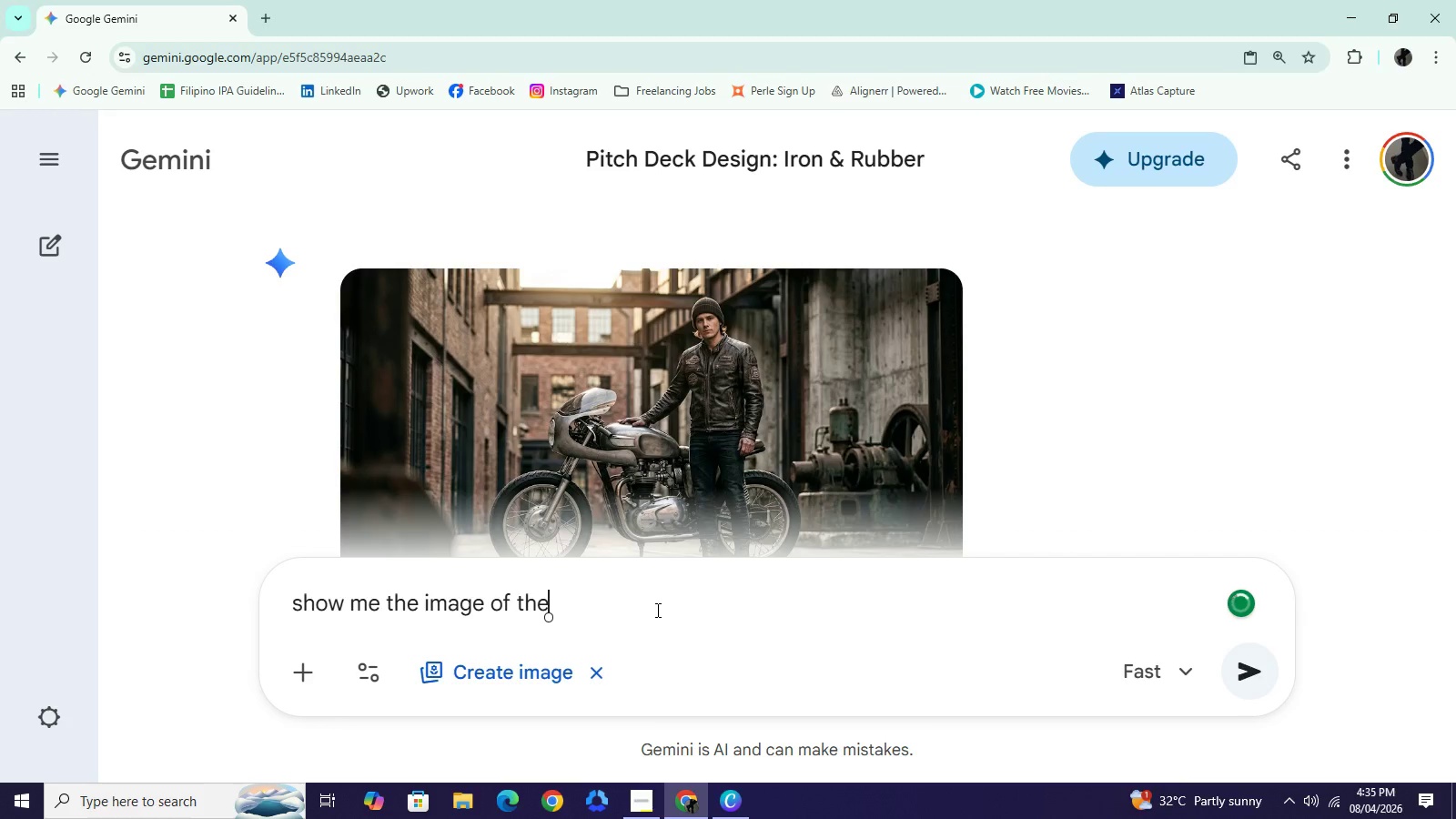 
type( DATA VISUALIZATION: Chart line grapgh)
key(Backspace)
key(Backspace)
type(h showing  "Global Custom Motorcycle Part )
key(Backspace)
type(s Market Valuye)
key(Backspace)
key(Backspace)
type(e")
 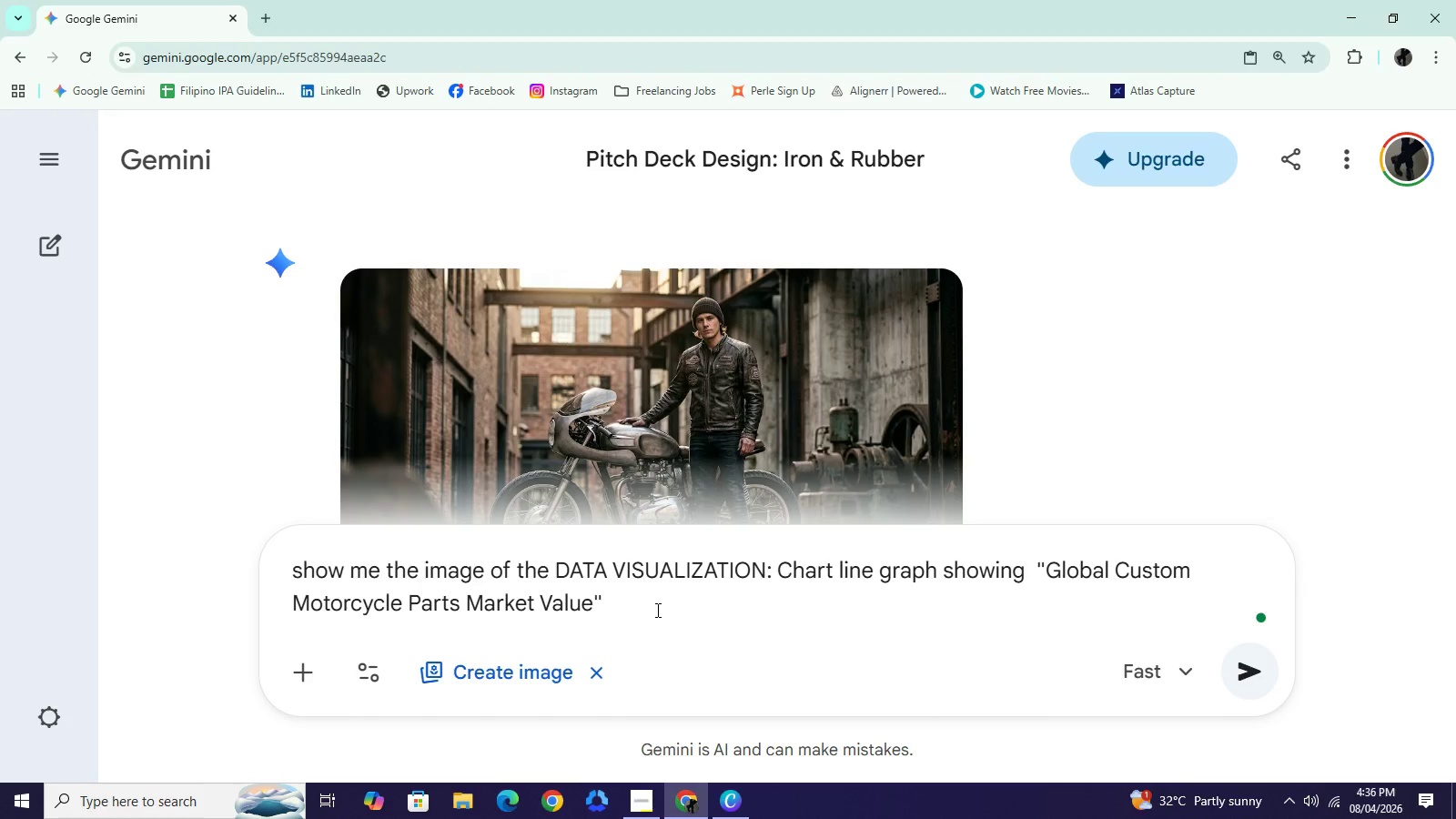 
key(Shift+ShiftRight)
 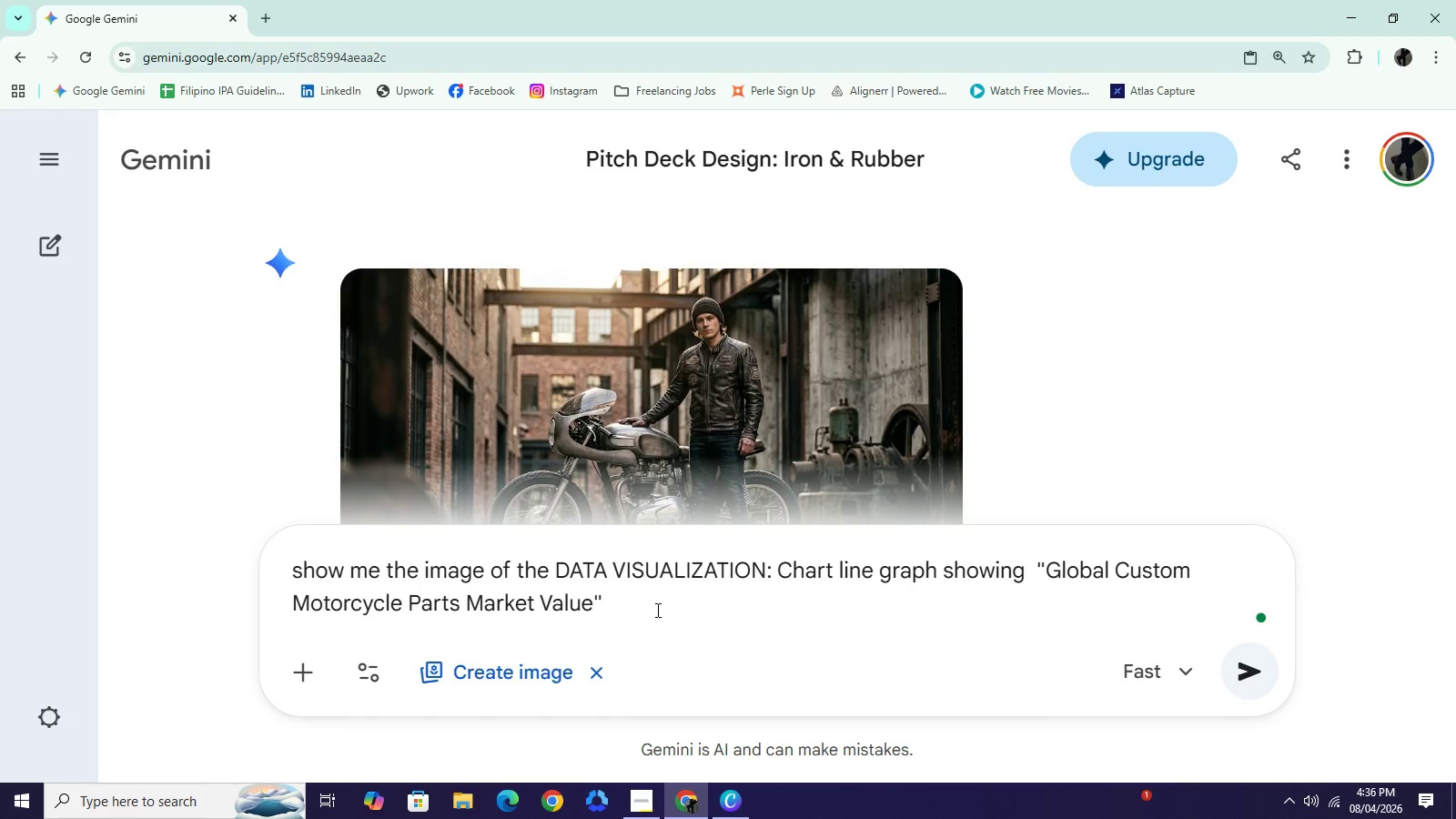 
key(Shift+Enter)
 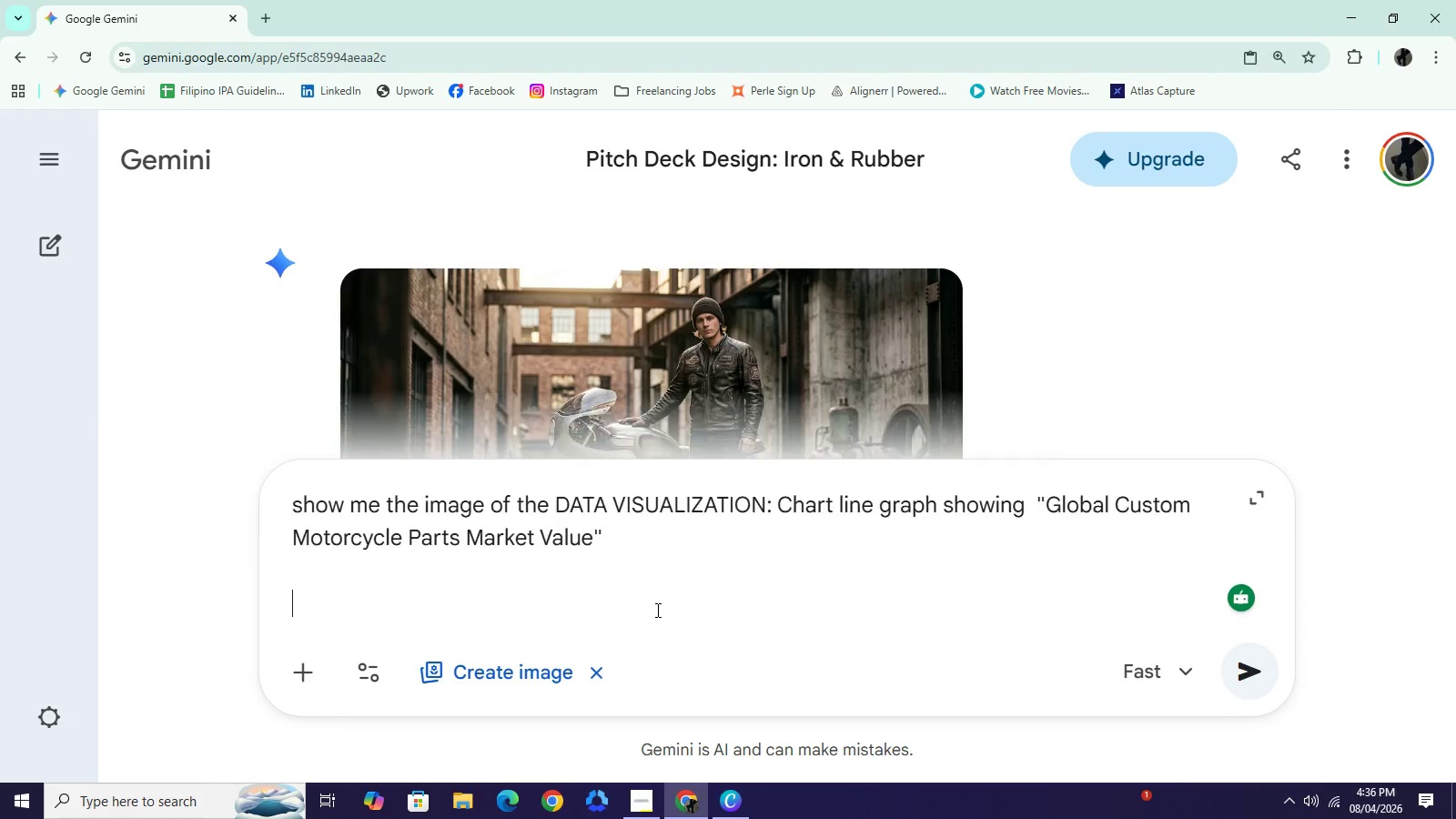 
key(Shift+Enter)
 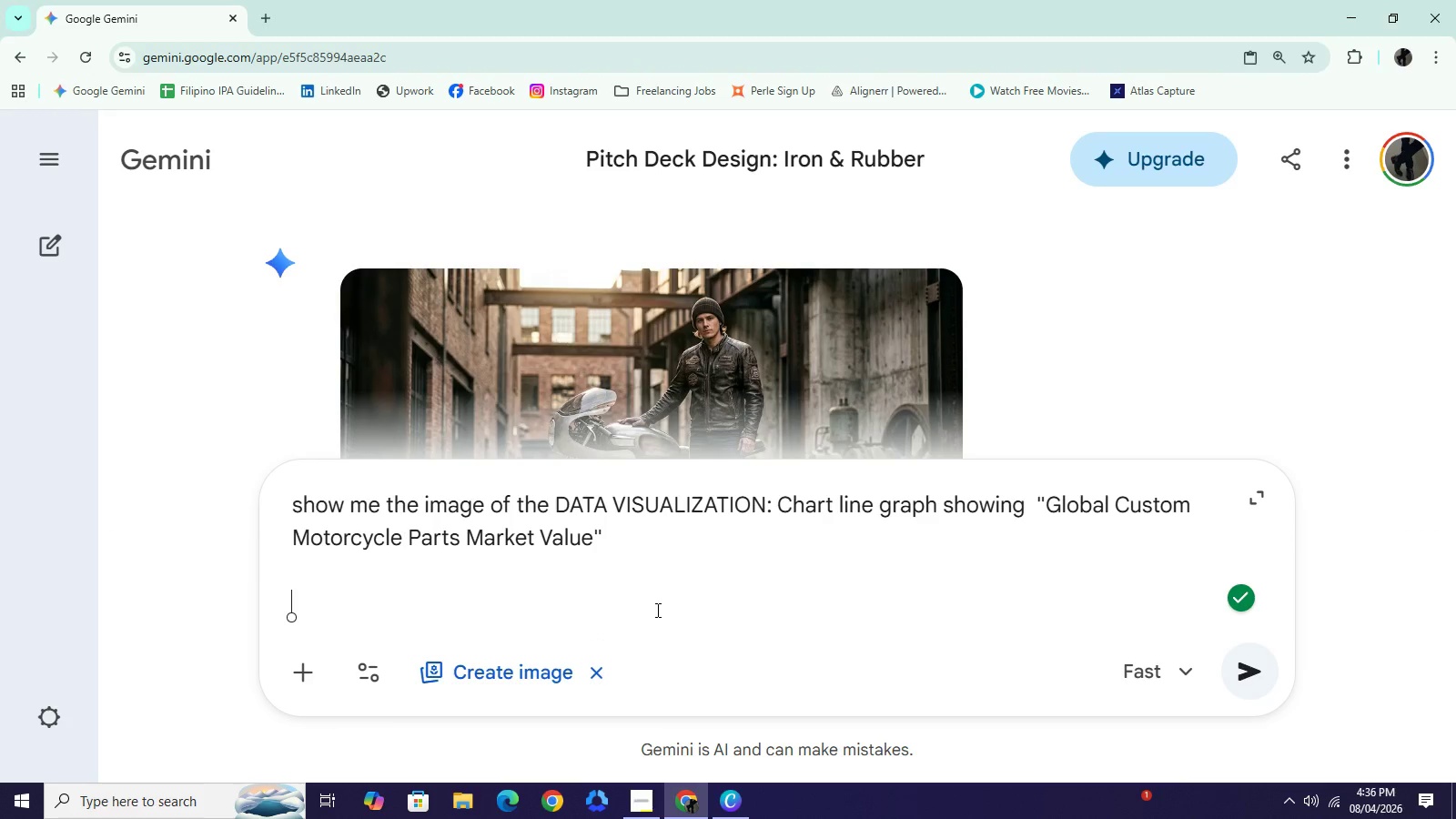 
type(Line: THick crizom)
key(Backspace)
key(Backspace)
key(Backspace)
type(mz)
key(Backspace)
type(aom)
key(Backspace)
key(Backspace)
key(Backspace)
type(som )
key(Backspace)
key(Backspace)
type(n line)
 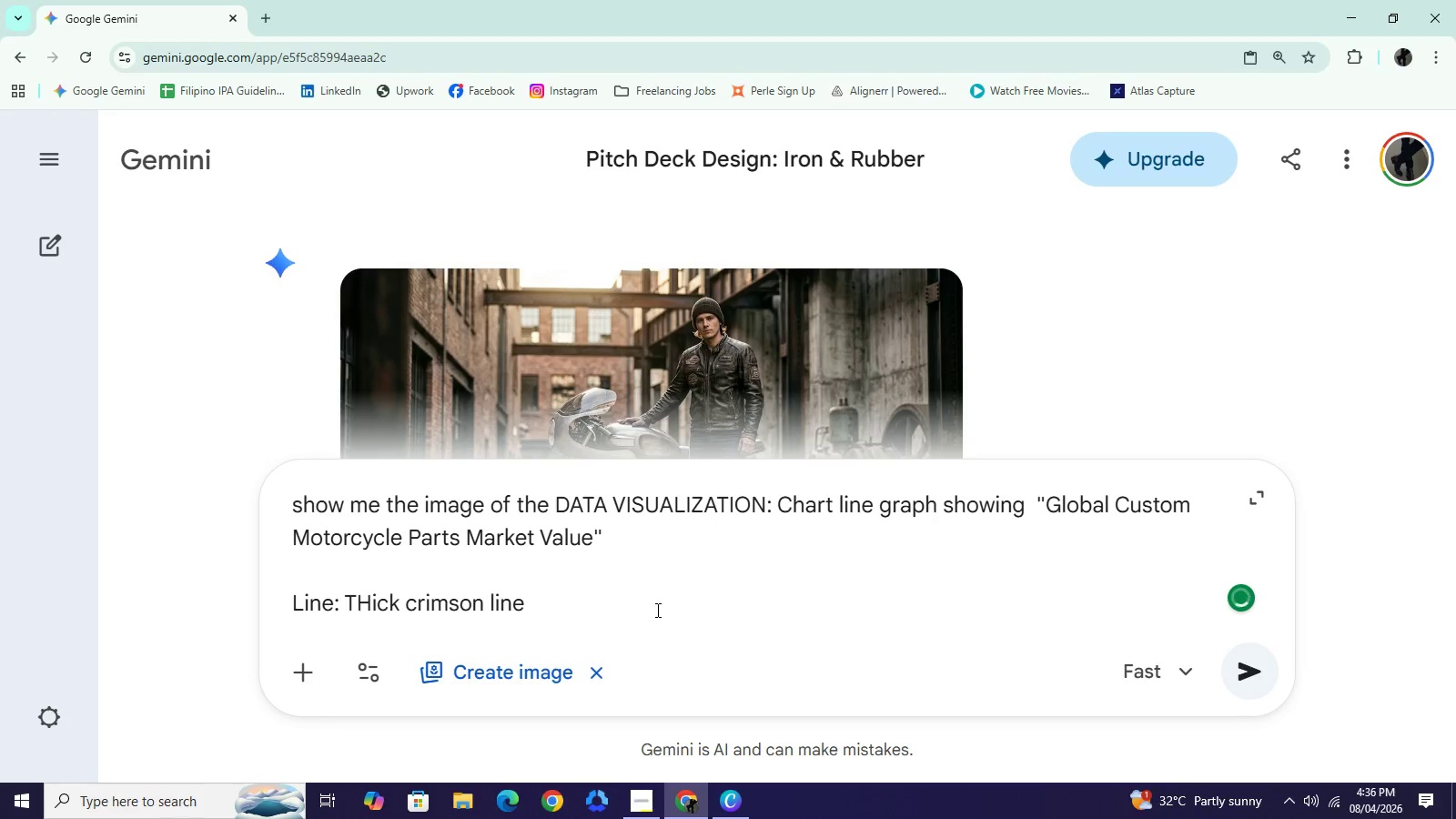 
key(ArrowLeft)
 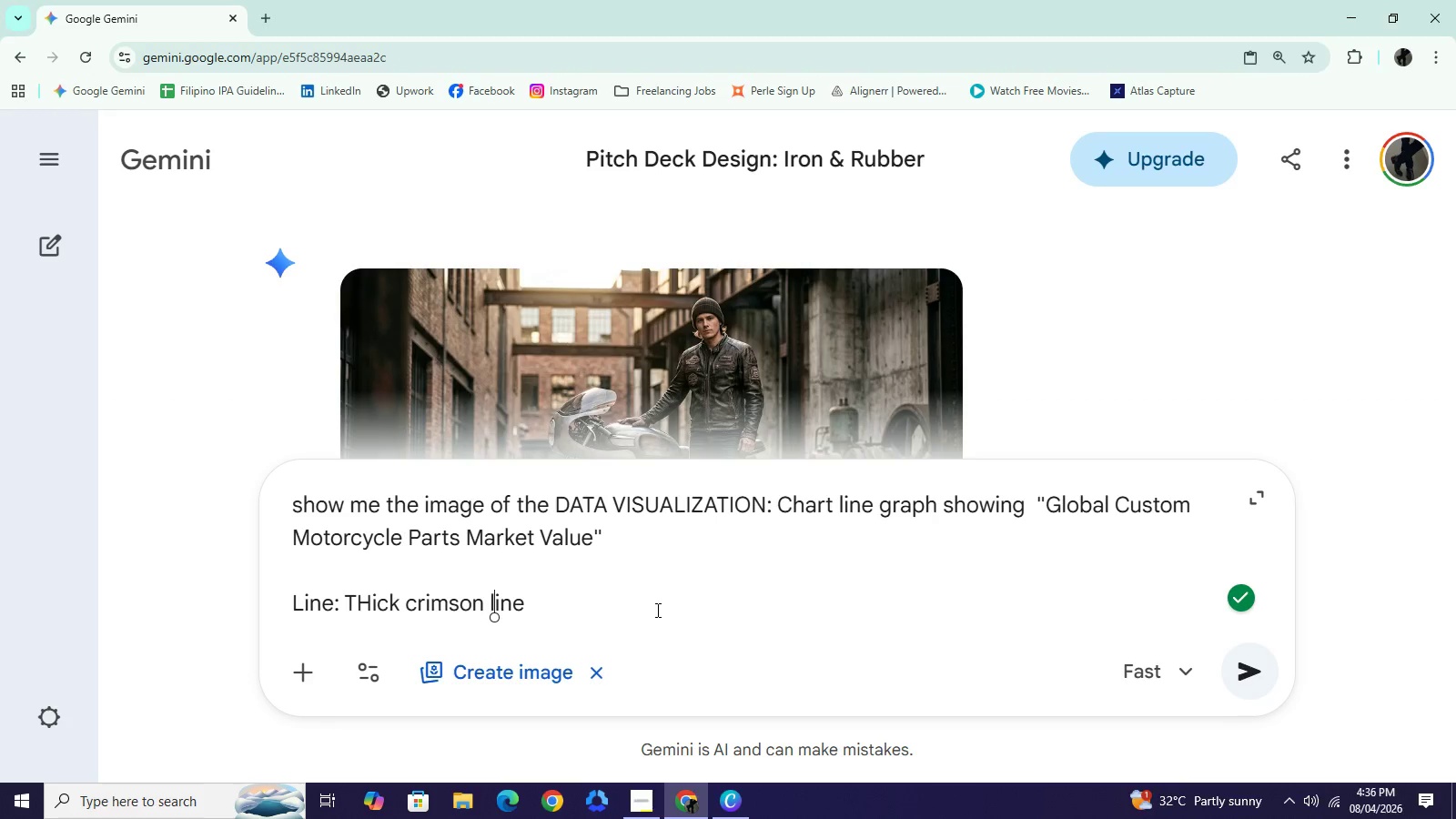 
key(ArrowLeft)
 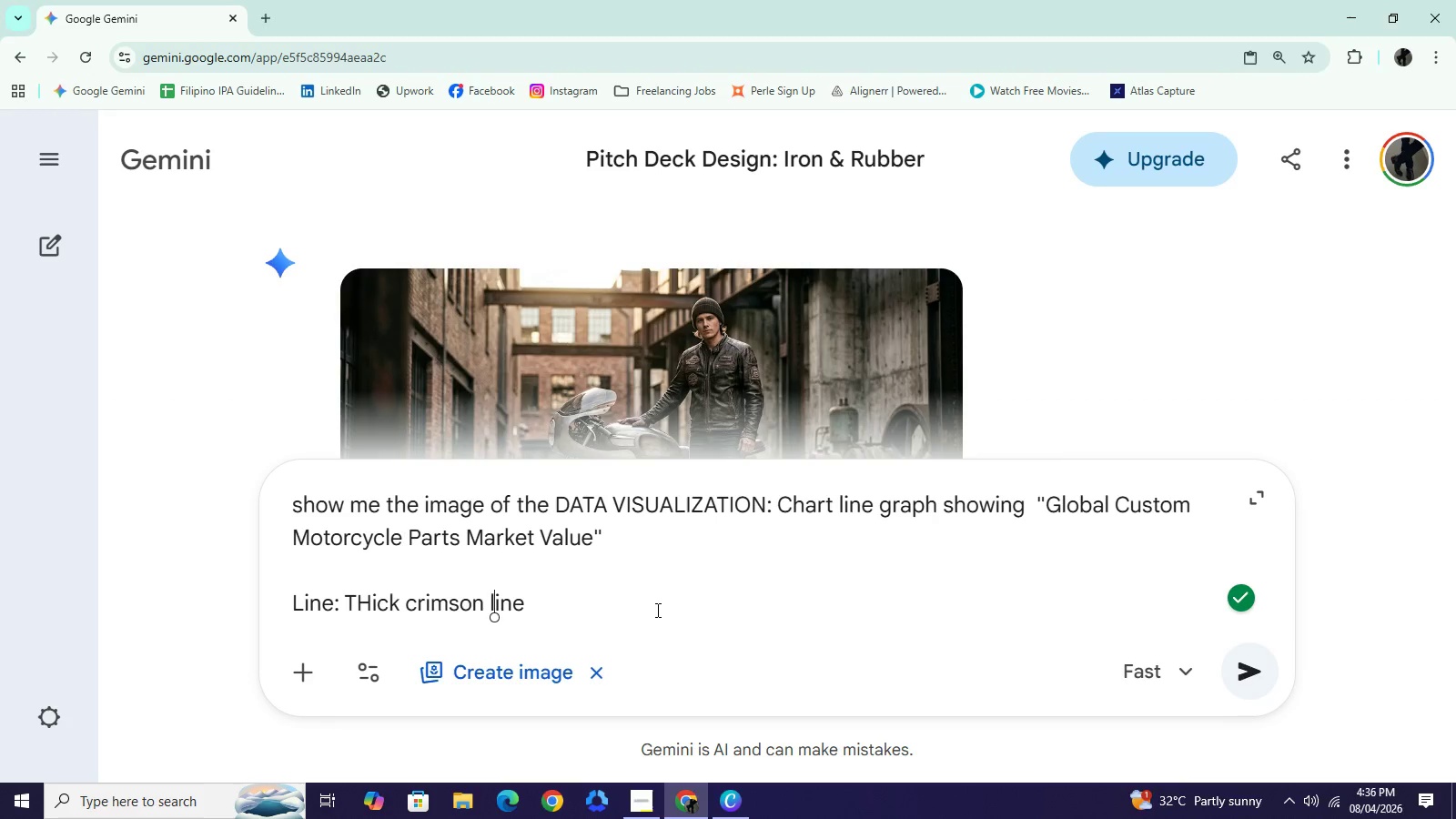 
key(ArrowLeft)
 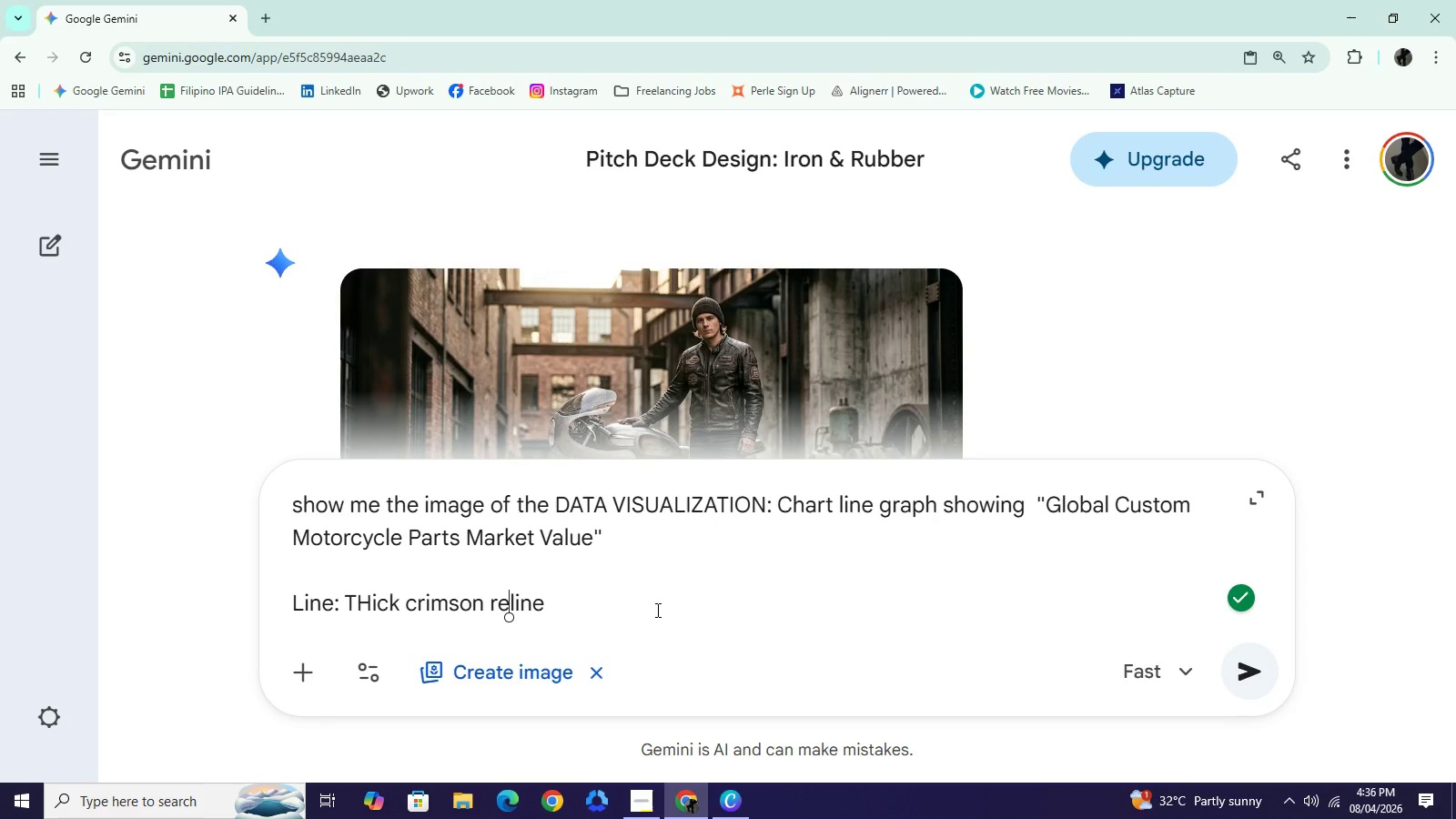 
key(ArrowLeft)
 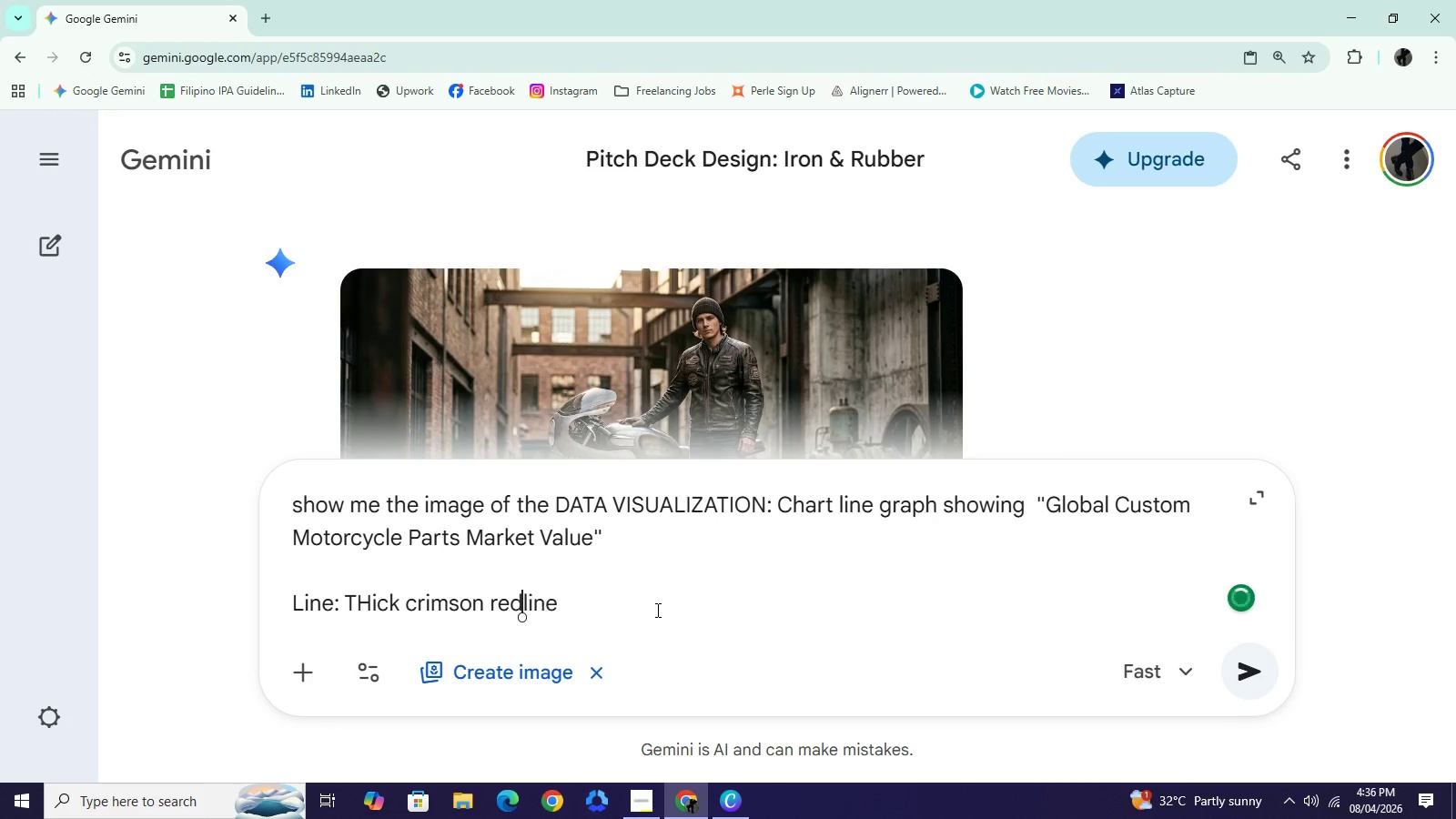 
type(red  showing a steady climb from 2021 to 2026)
 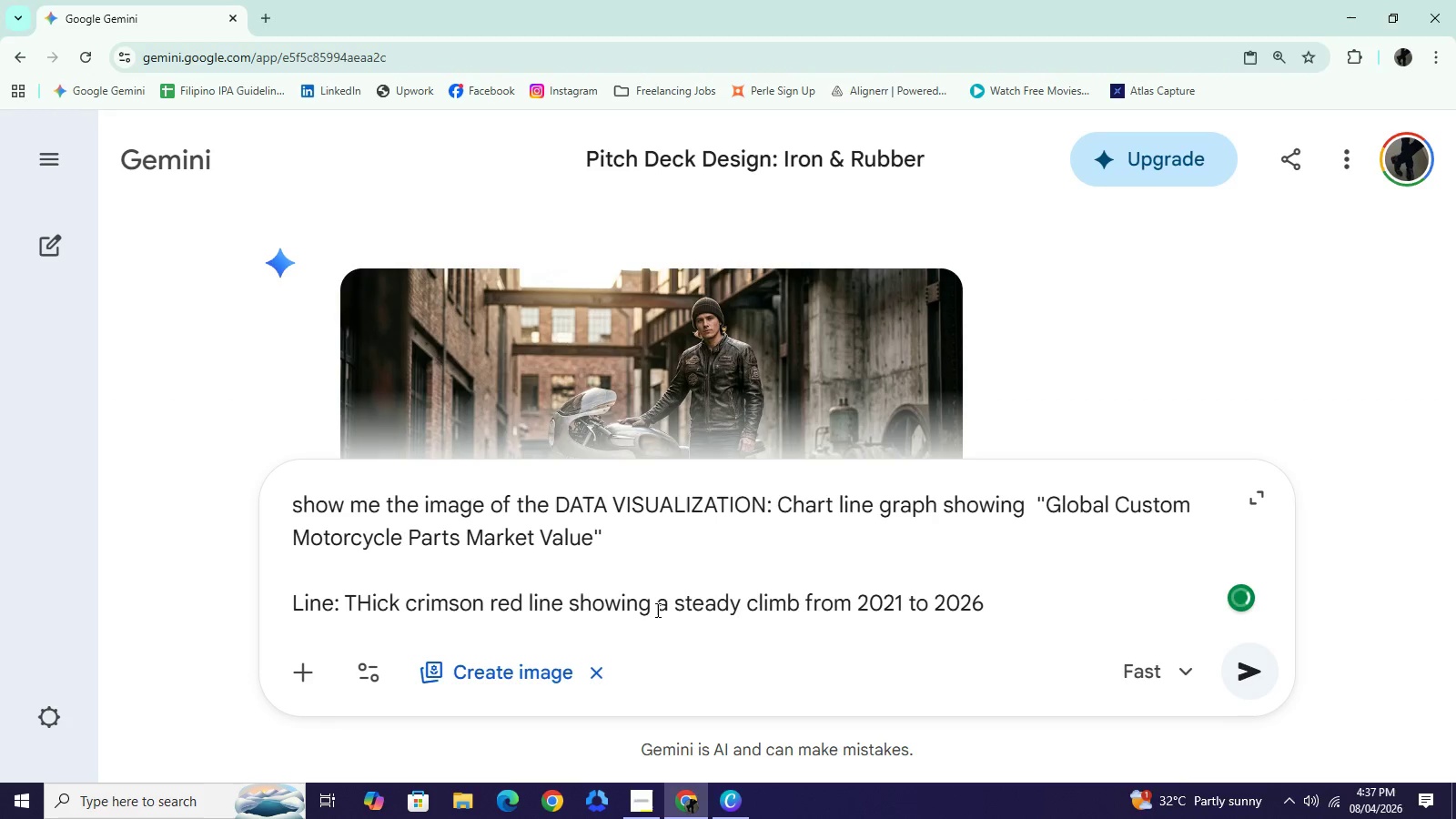 
hold_key(key=ArrowRight, duration=1.12)
 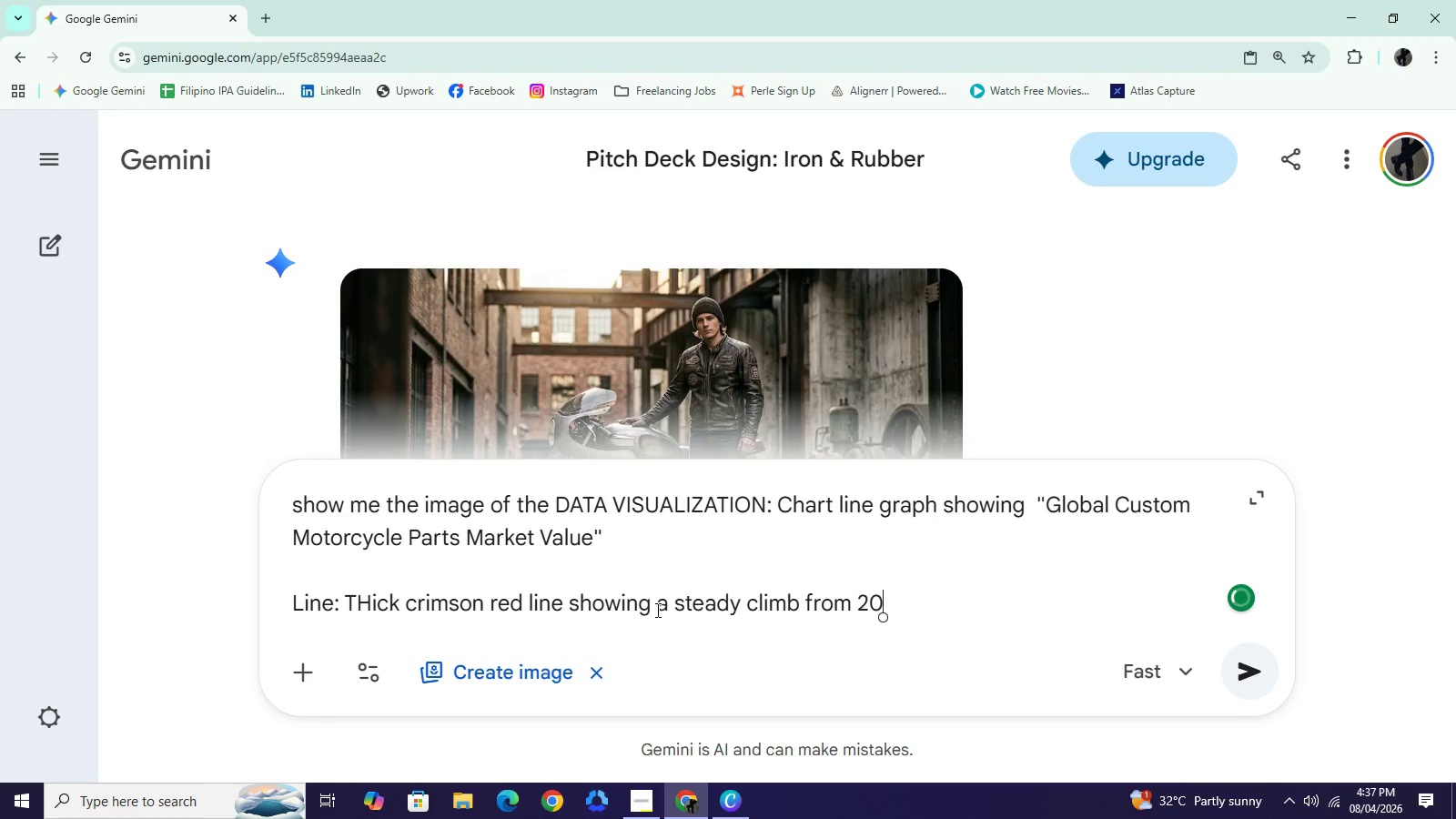 
key(Shift+Enter)
 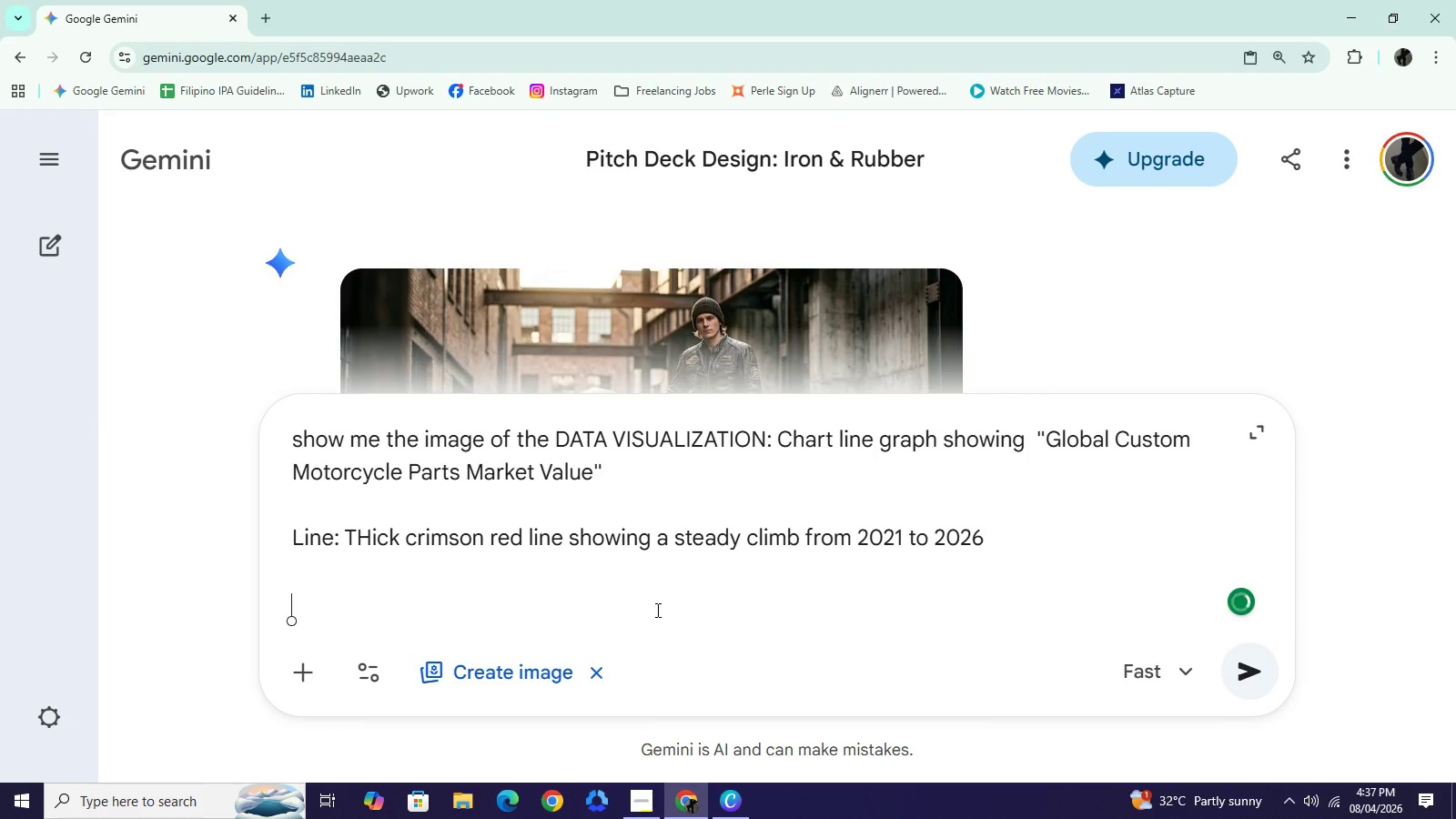 
key(Shift+Enter)
 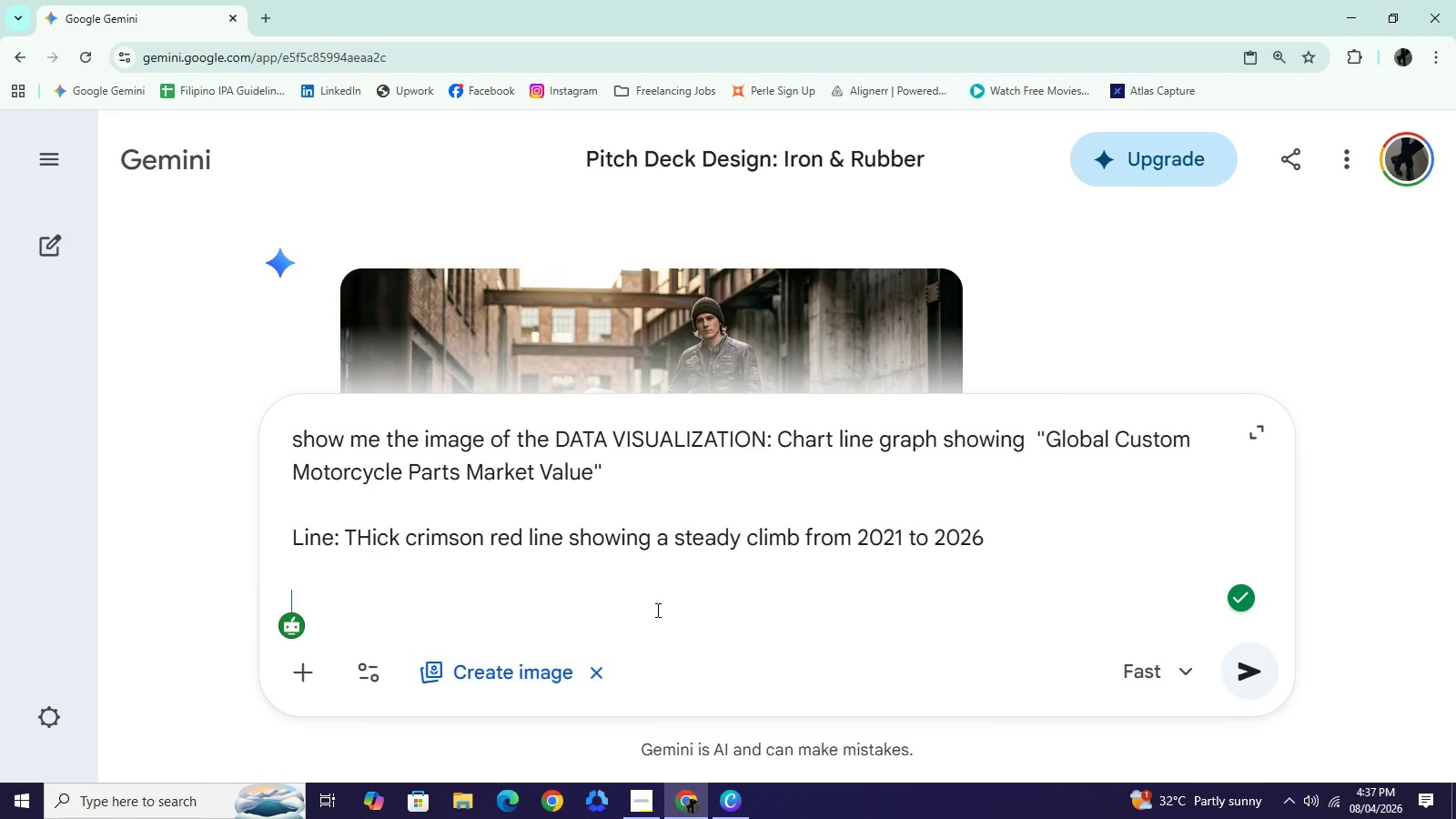 
wait(5.23)
 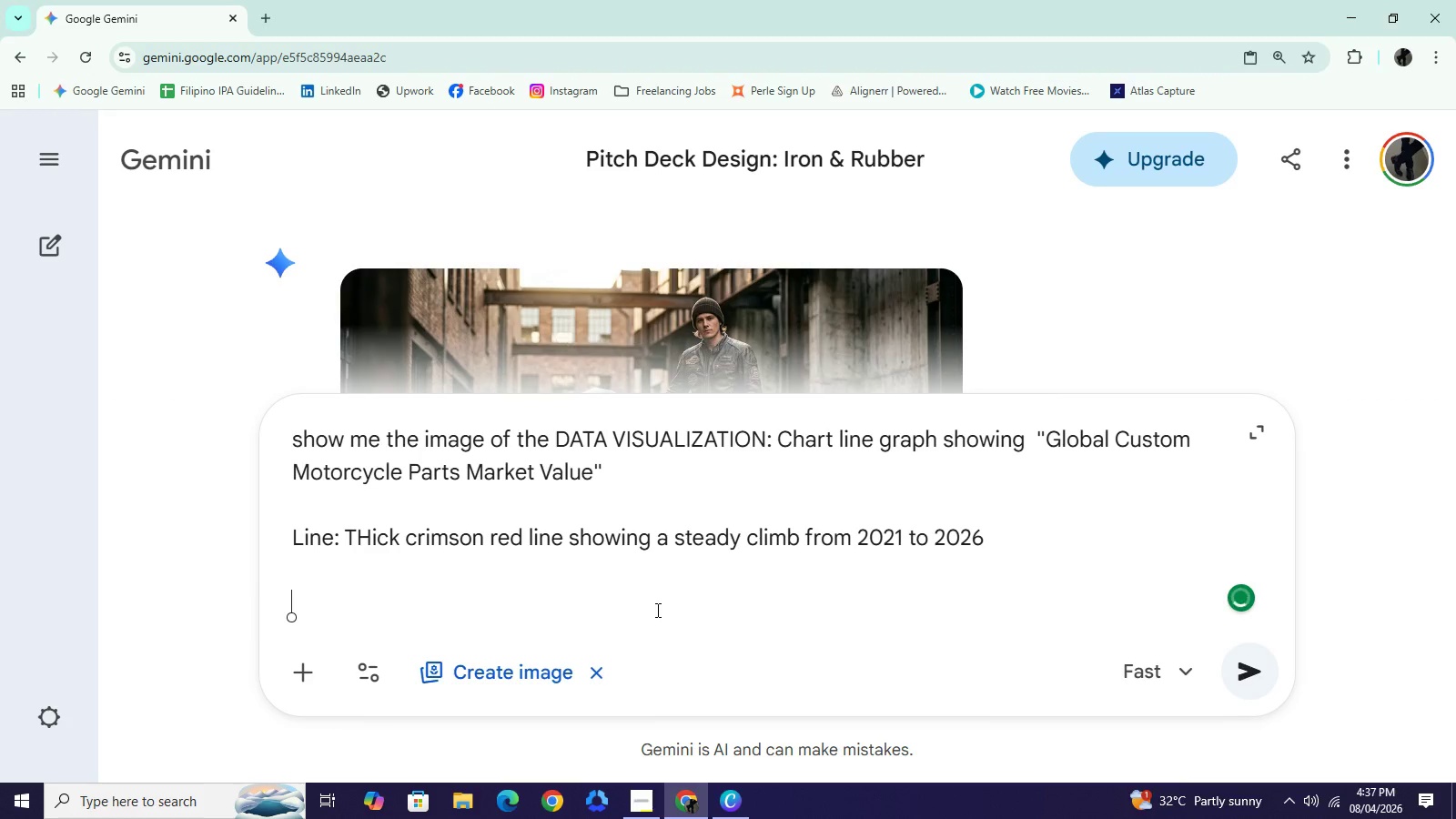 
type(background off-white)
 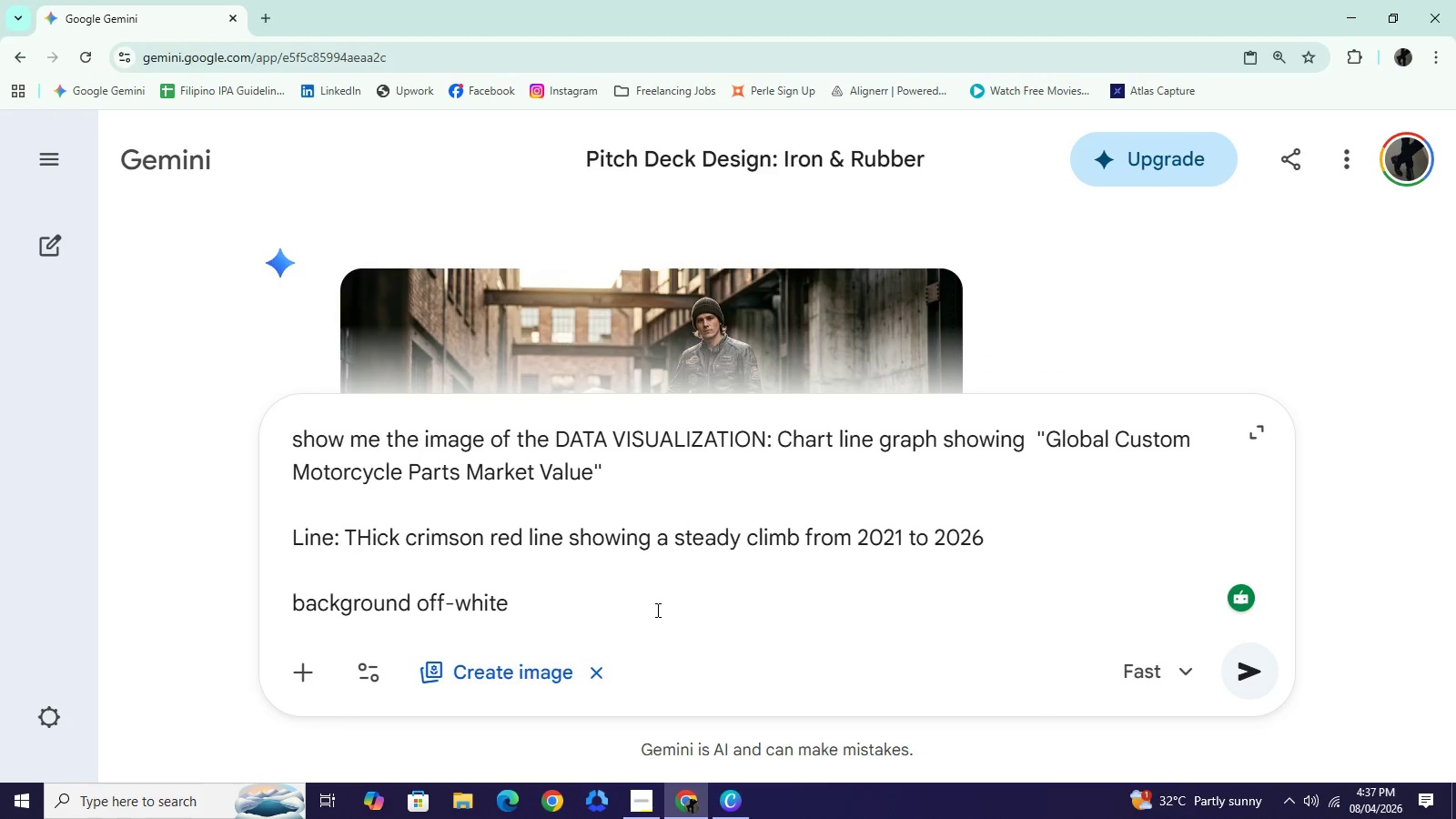 
wait(7.72)
 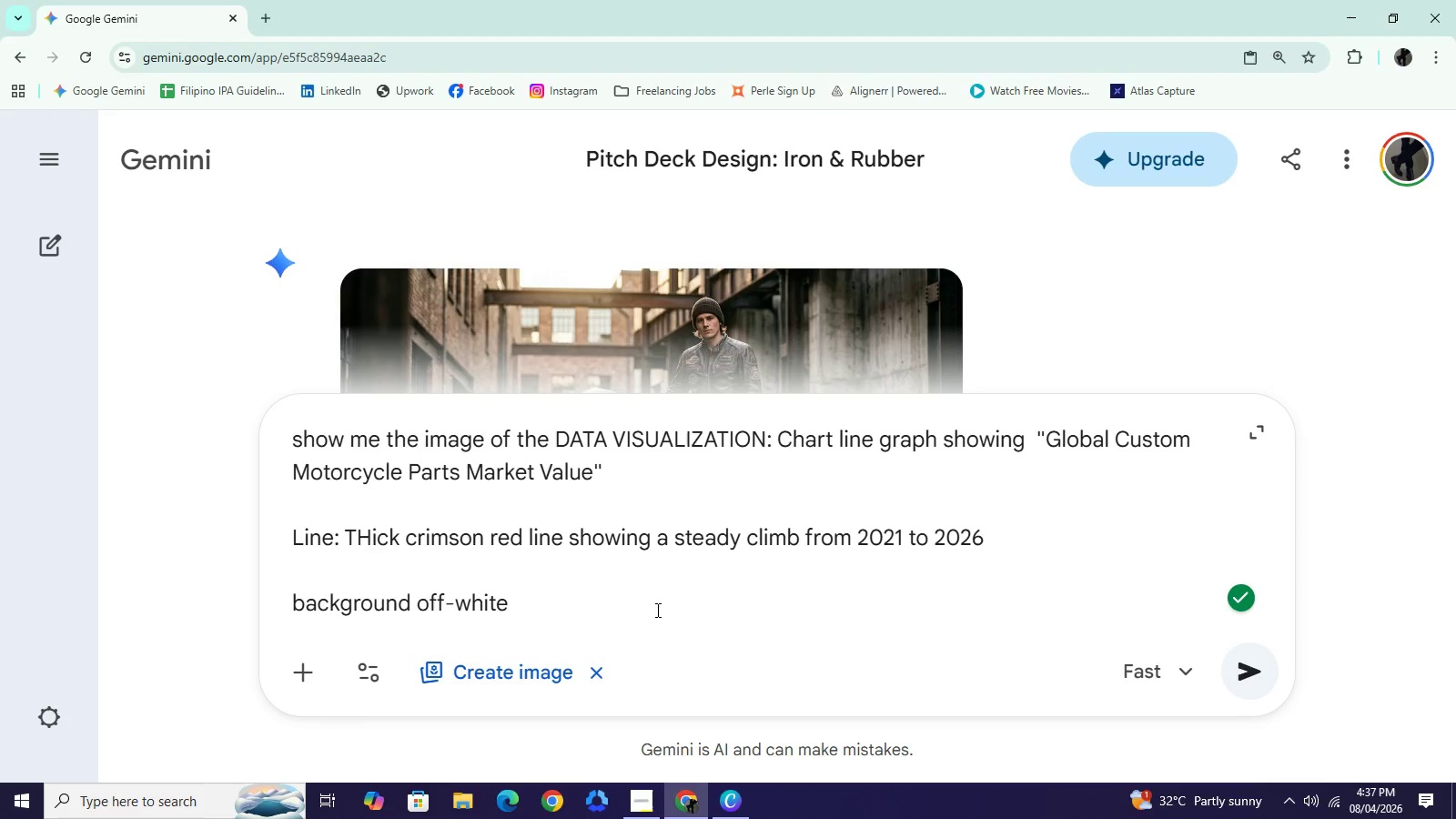 
key(NumpadEnter)
 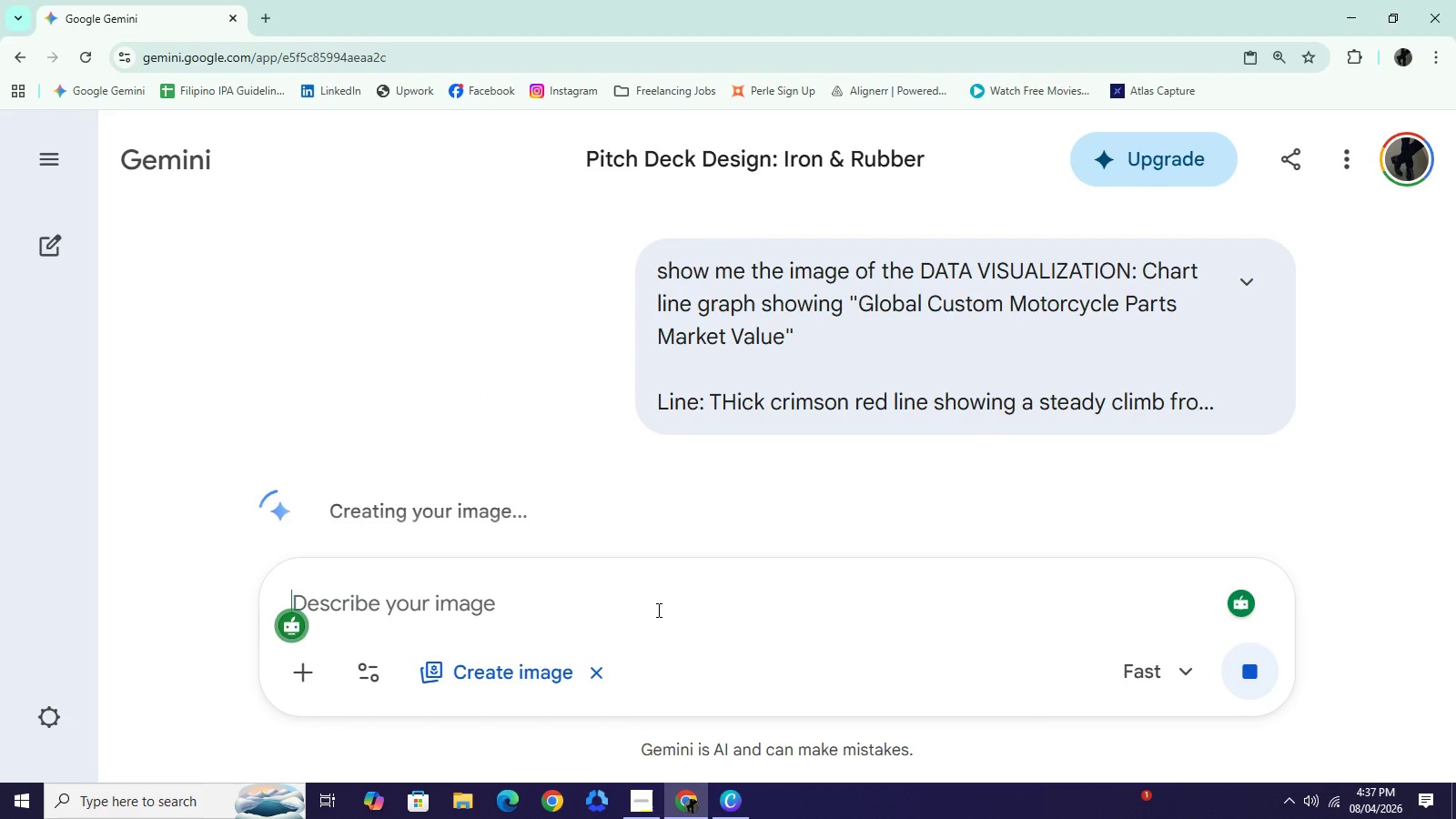 
scroll: coordinate [646, 511], scroll_direction: down, amount: 2.0
 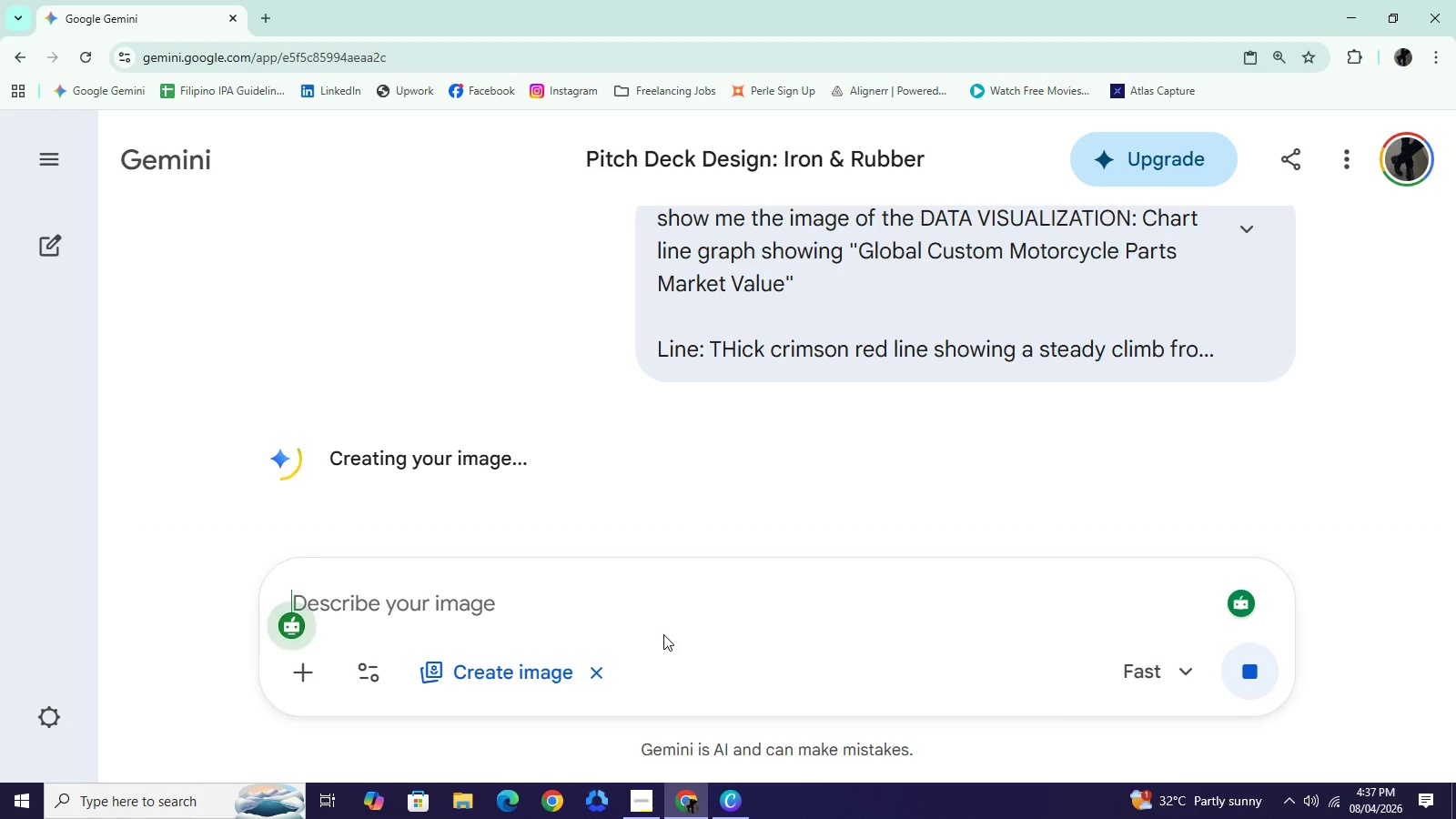 
scroll: coordinate [747, 294], scroll_direction: up, amount: 1.0
 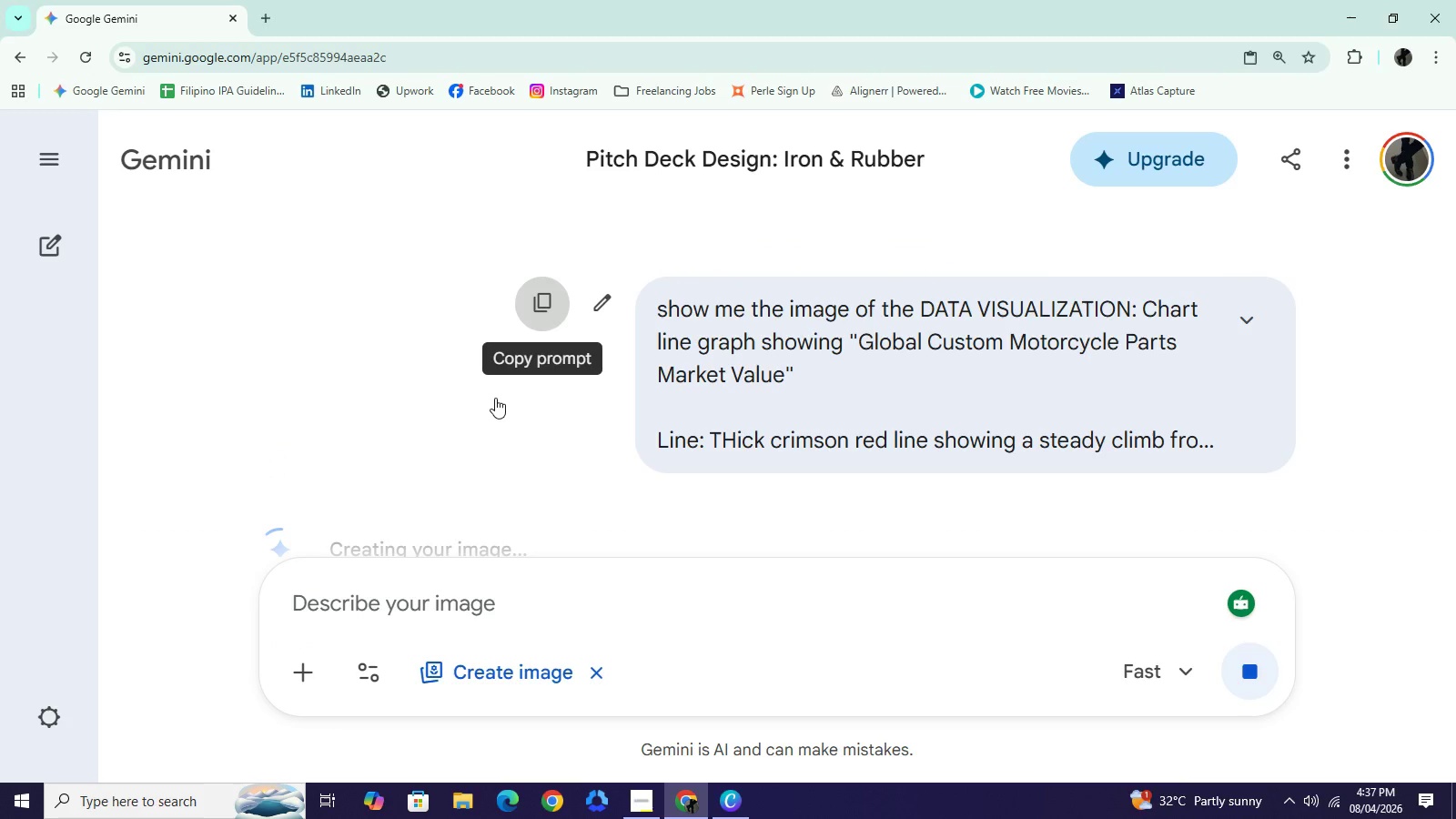 
left_click([544, 302])
 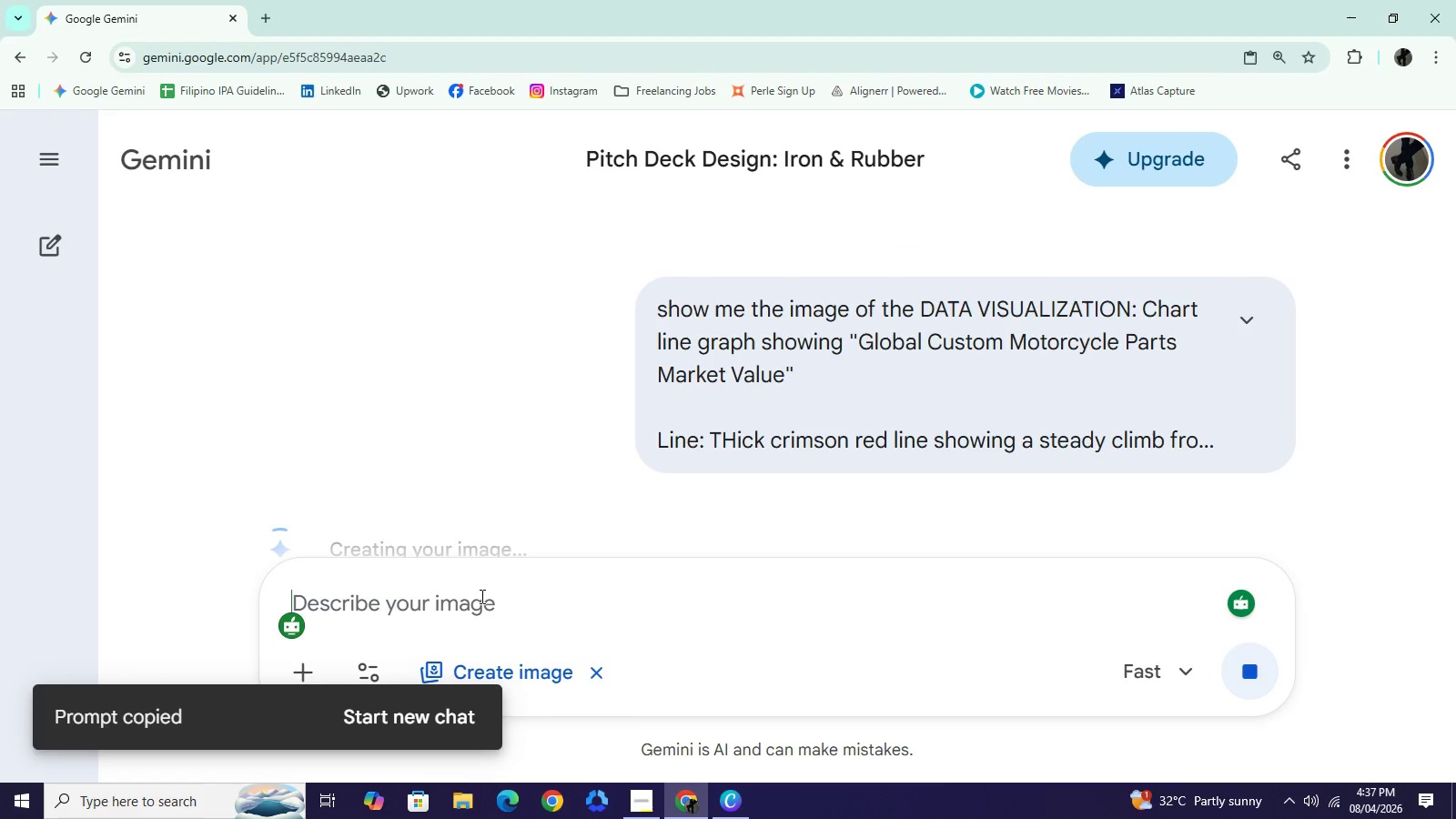 
left_click([480, 596])
 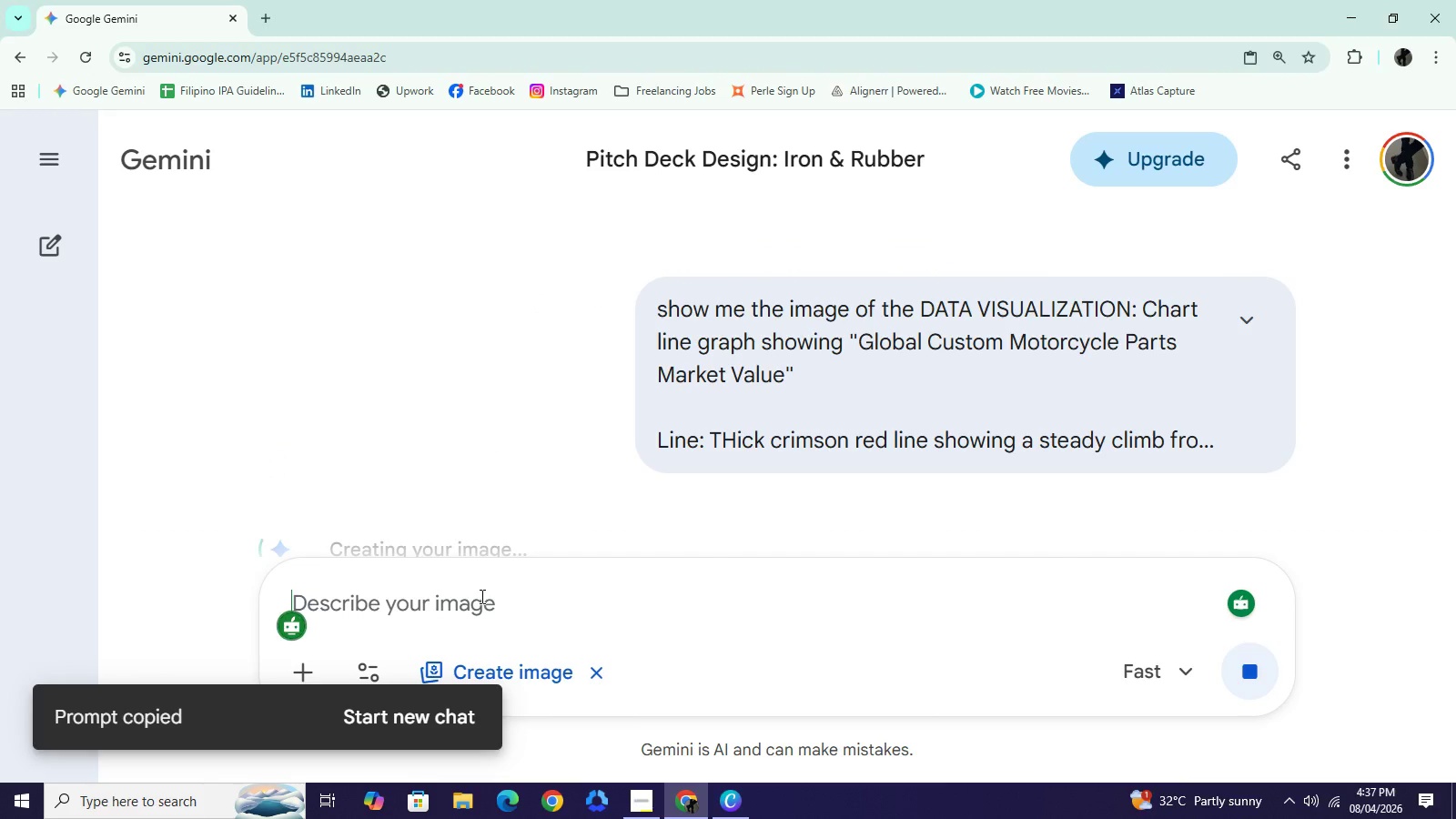 
key(Control+V)
 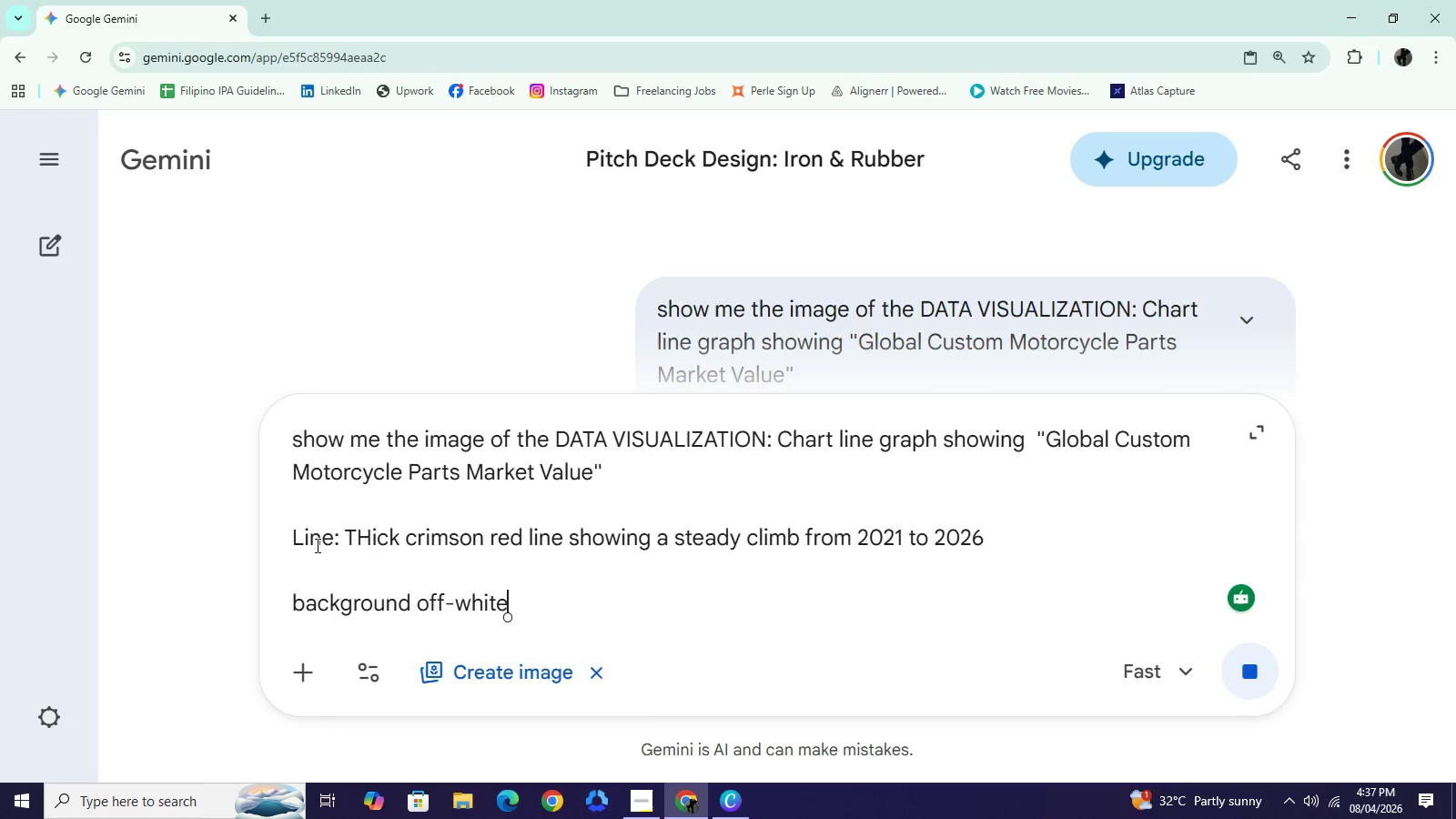 
wait(13.03)
 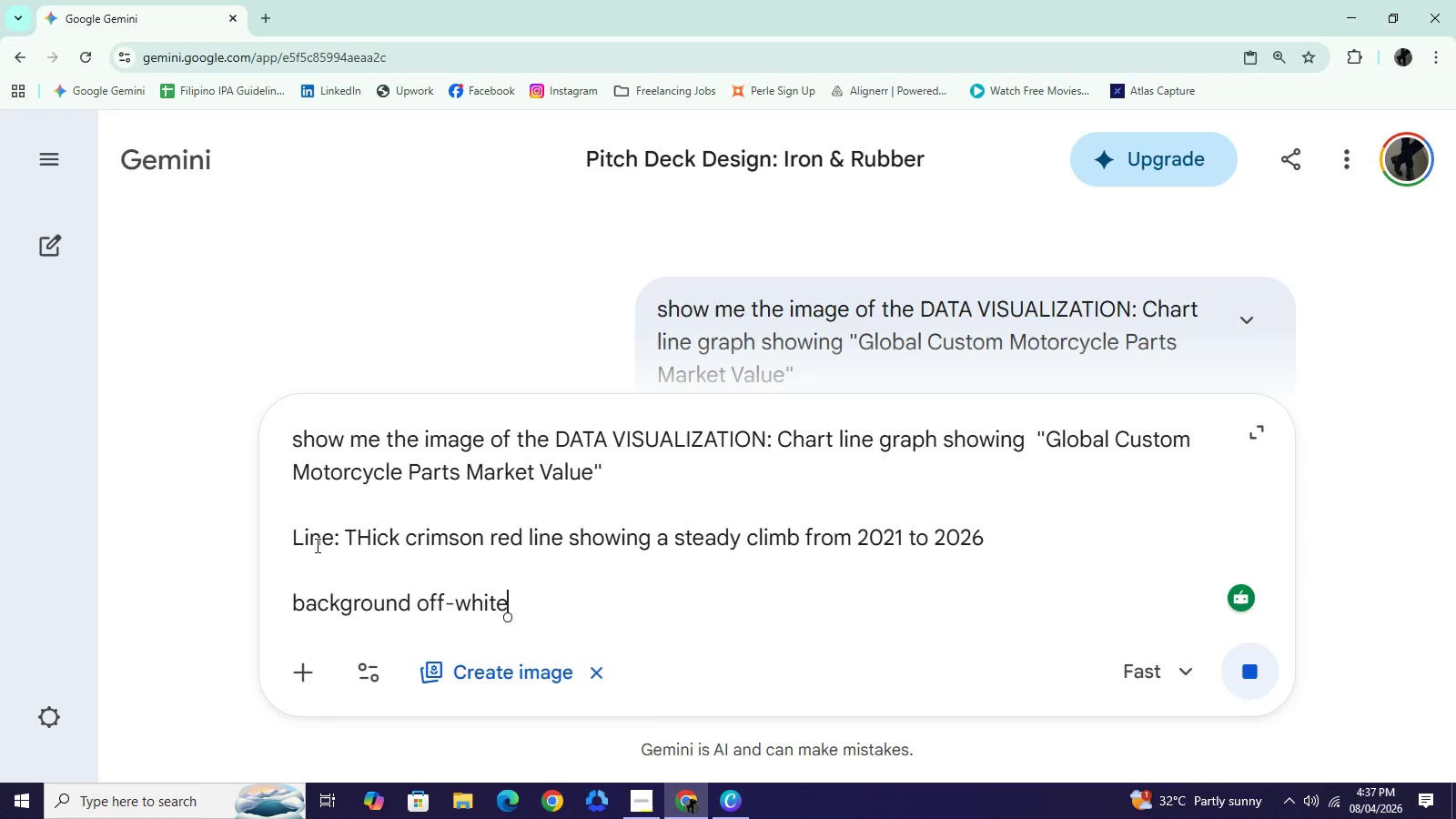 
double_click([860, 440])
 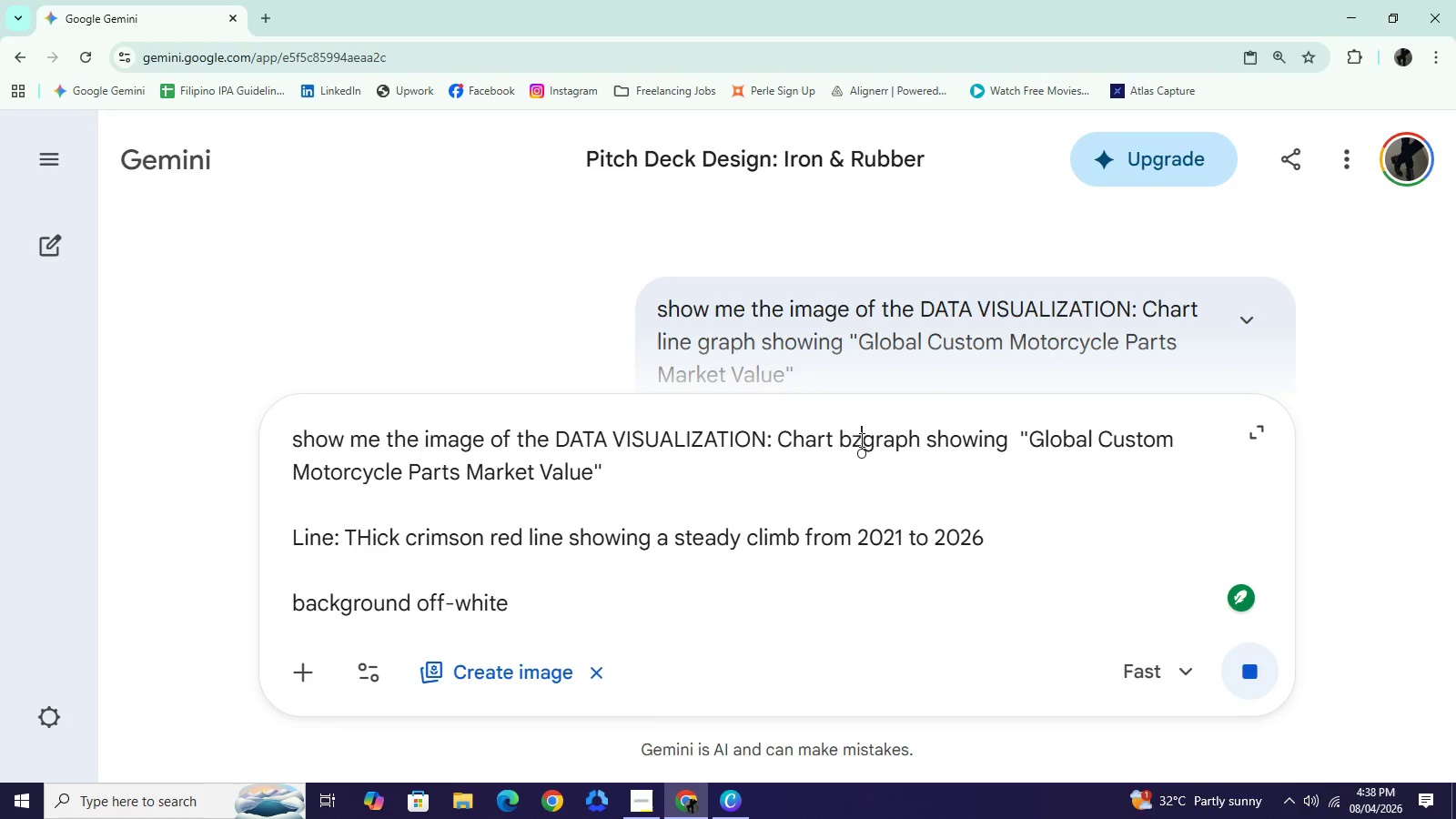 
type(bzr]a]]])
key(Backspace)
key(Backspace)
key(Backspace)
key(Backspace)
key(Backspace)
key(Backspace)
key(Backspace)
type(ar )
 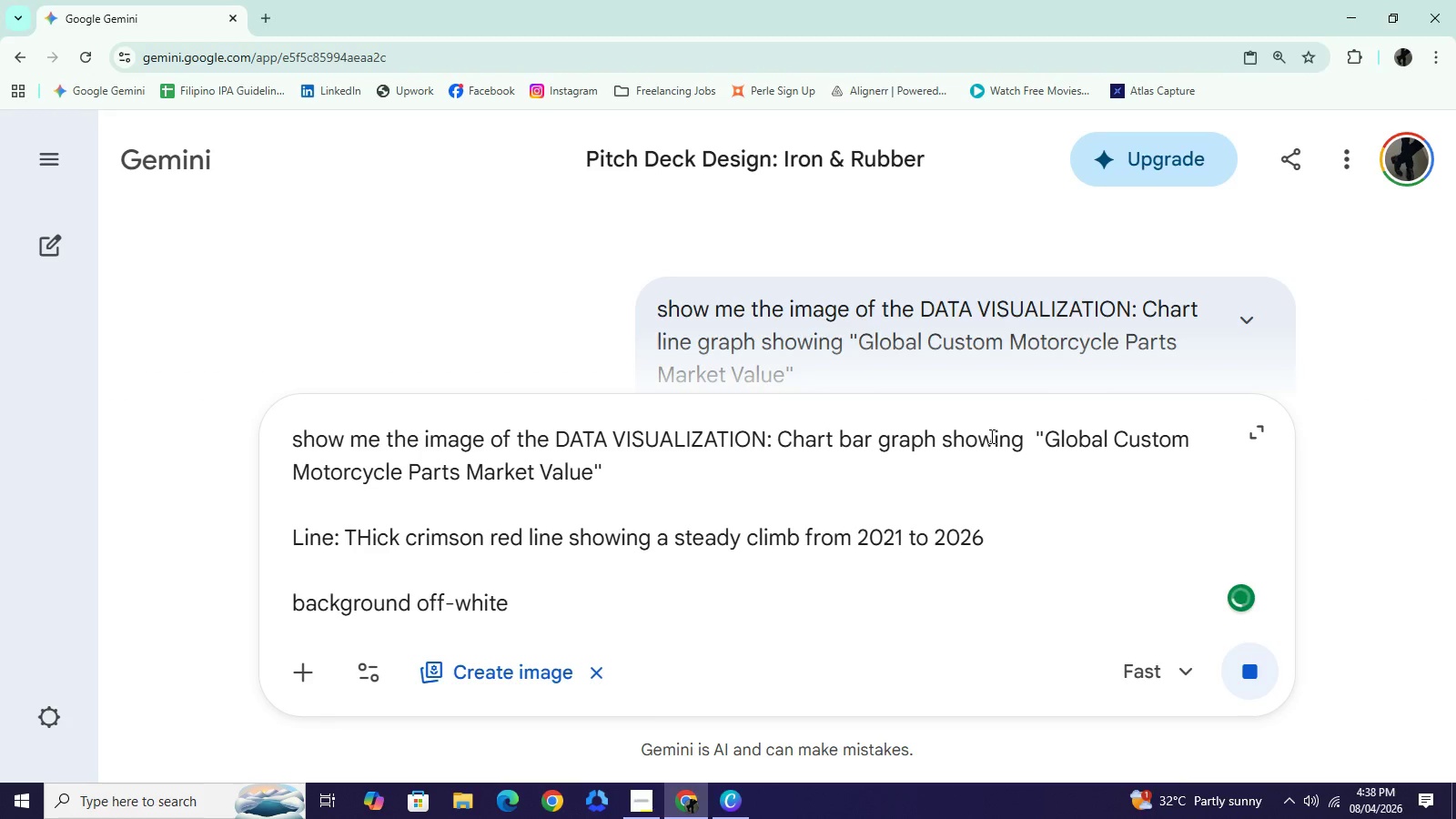 
double_click([990, 436])
 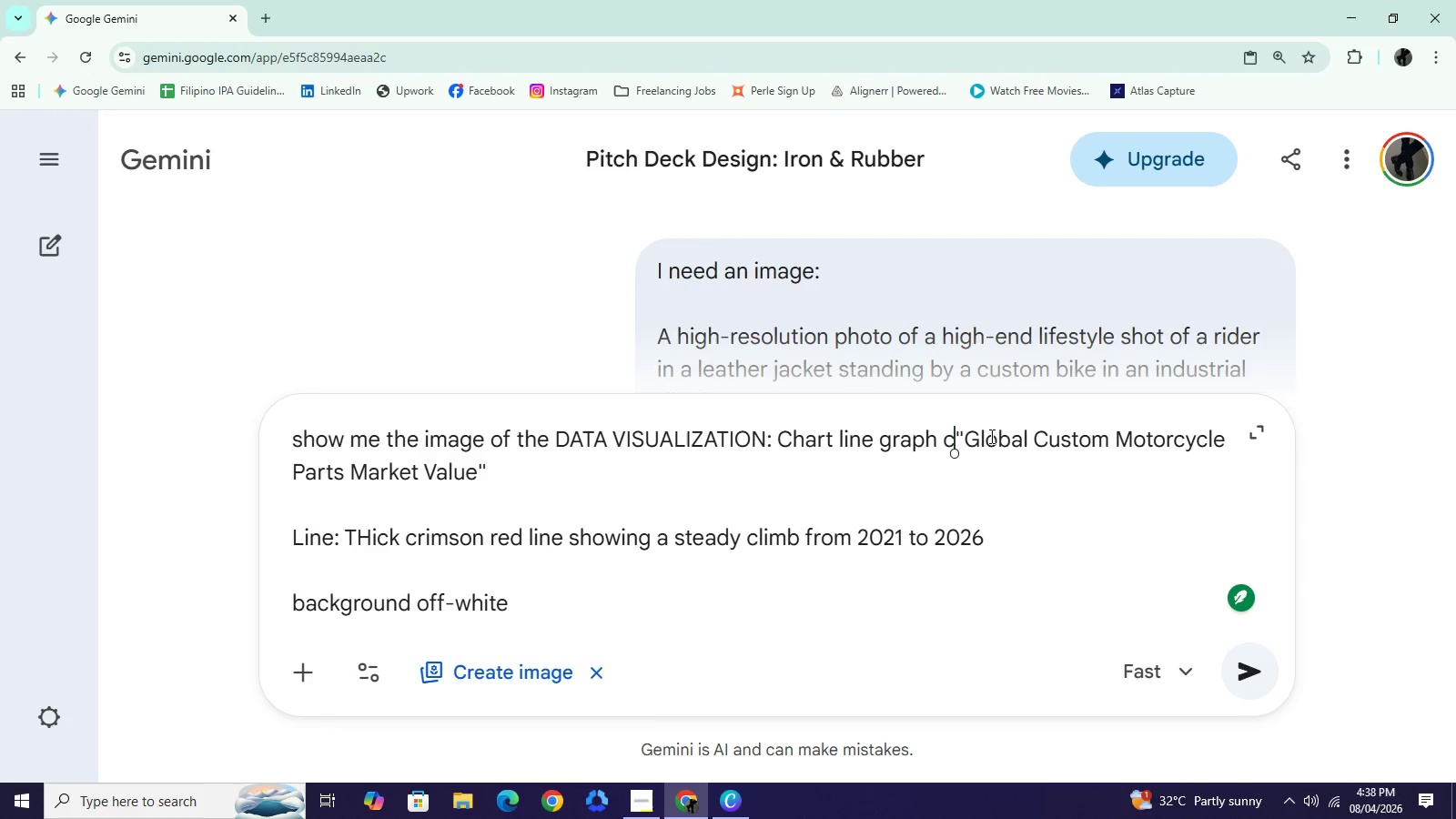 
type(comparing)
 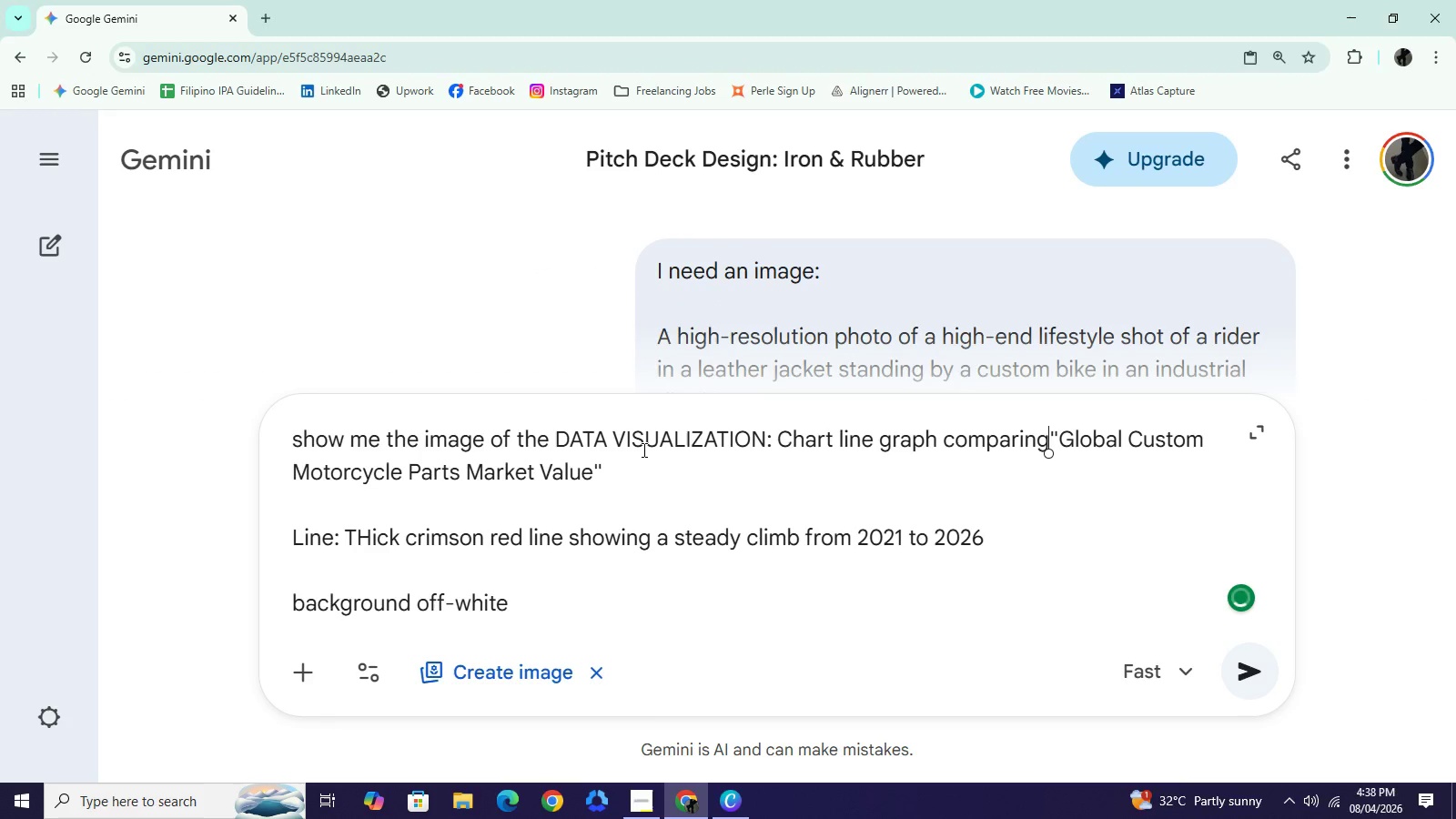 
scroll: coordinate [700, 330], scroll_direction: down, amount: 15.0
 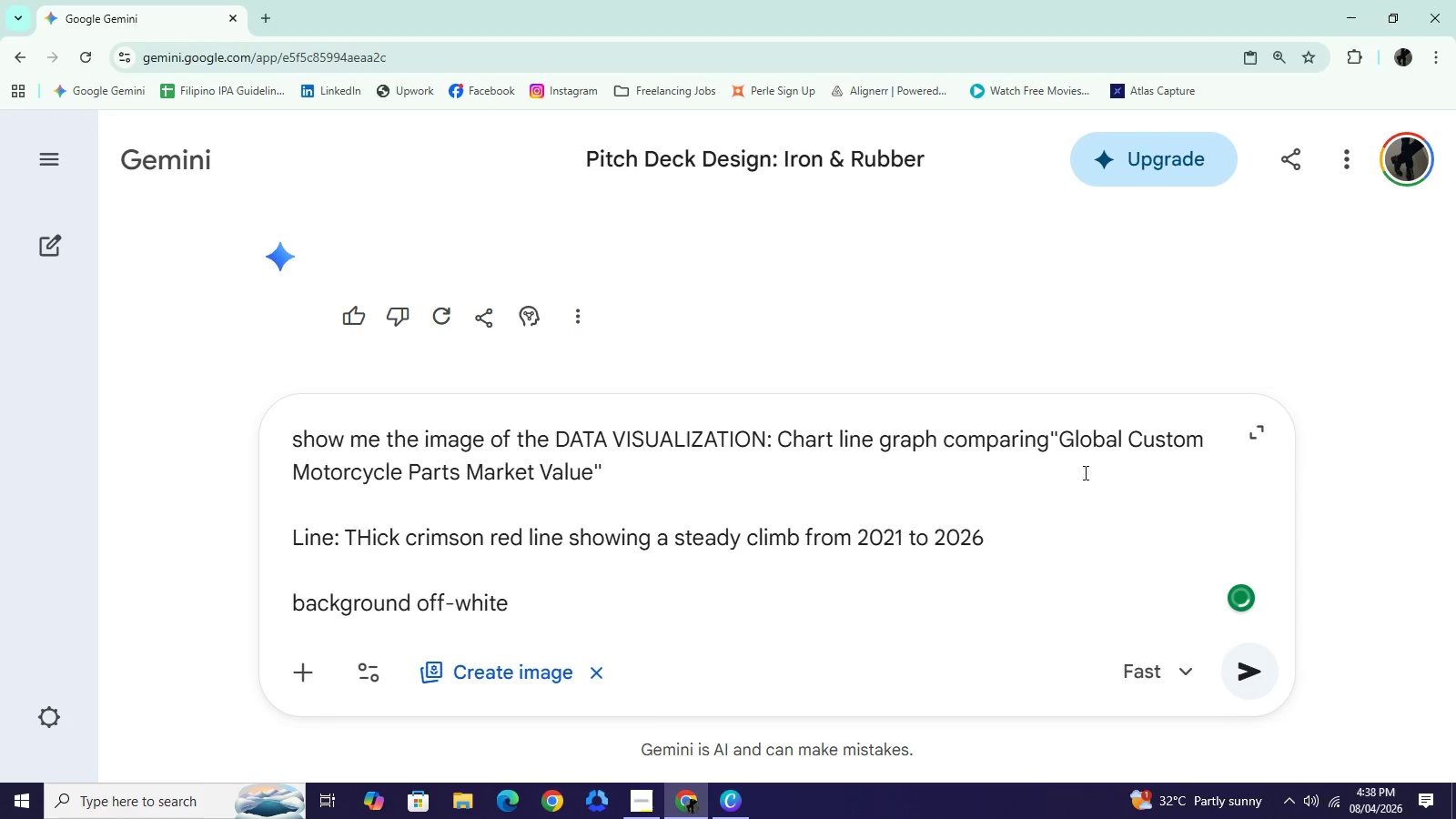 
key(Space)
 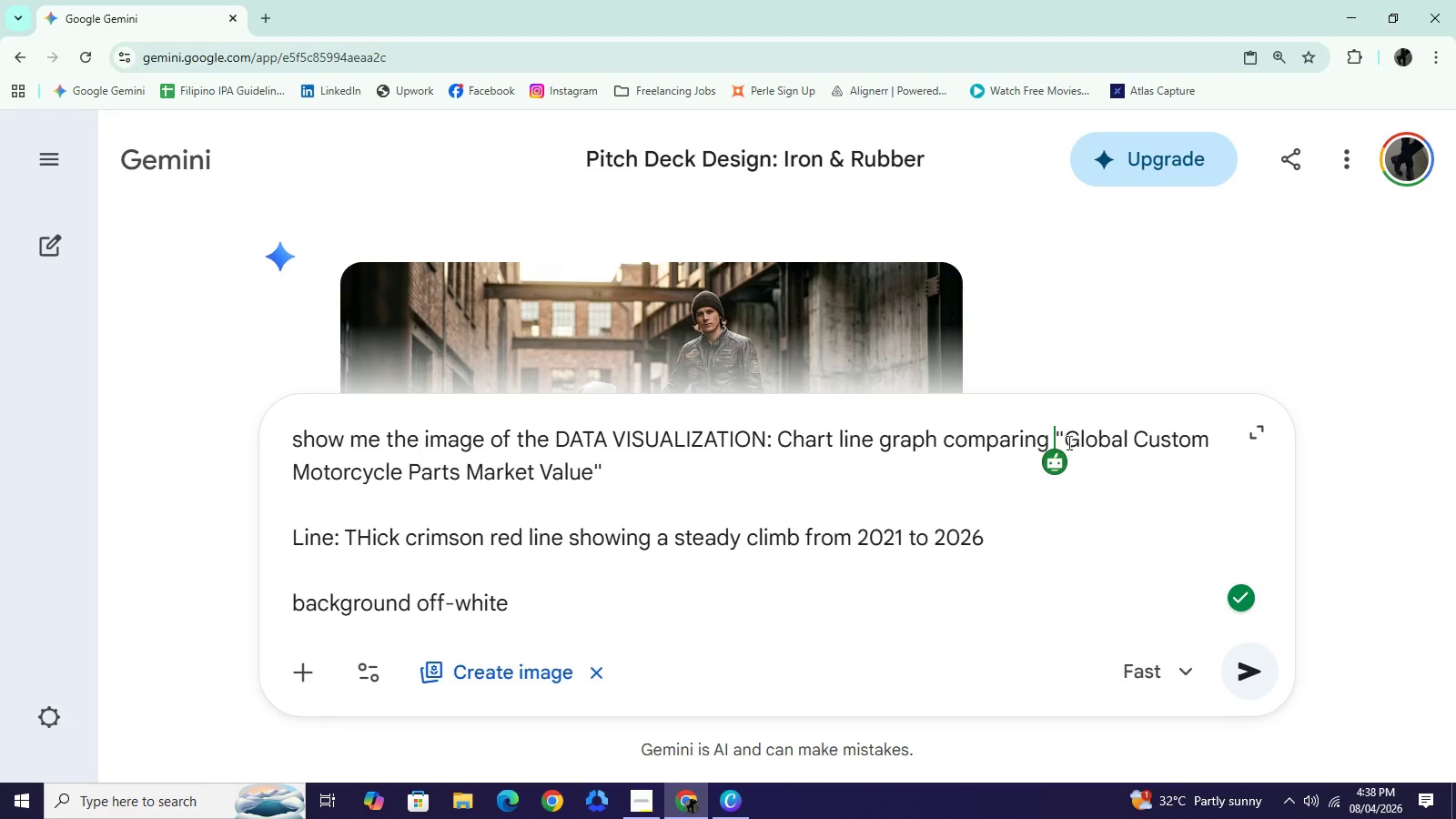 
scroll: coordinate [933, 342], scroll_direction: down, amount: 11.0
 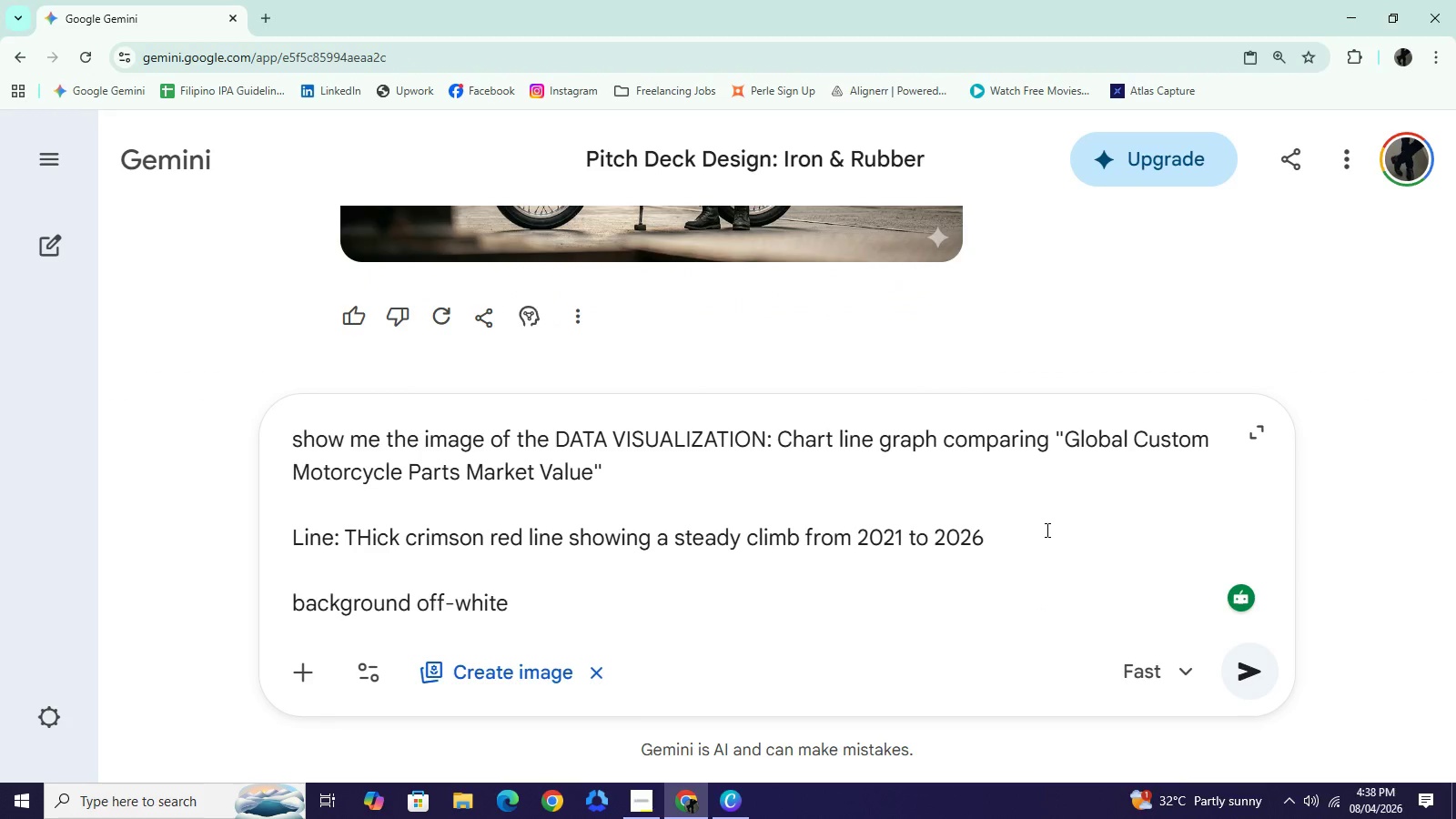 
scroll: coordinate [1013, 414], scroll_direction: up, amount: 4.0
 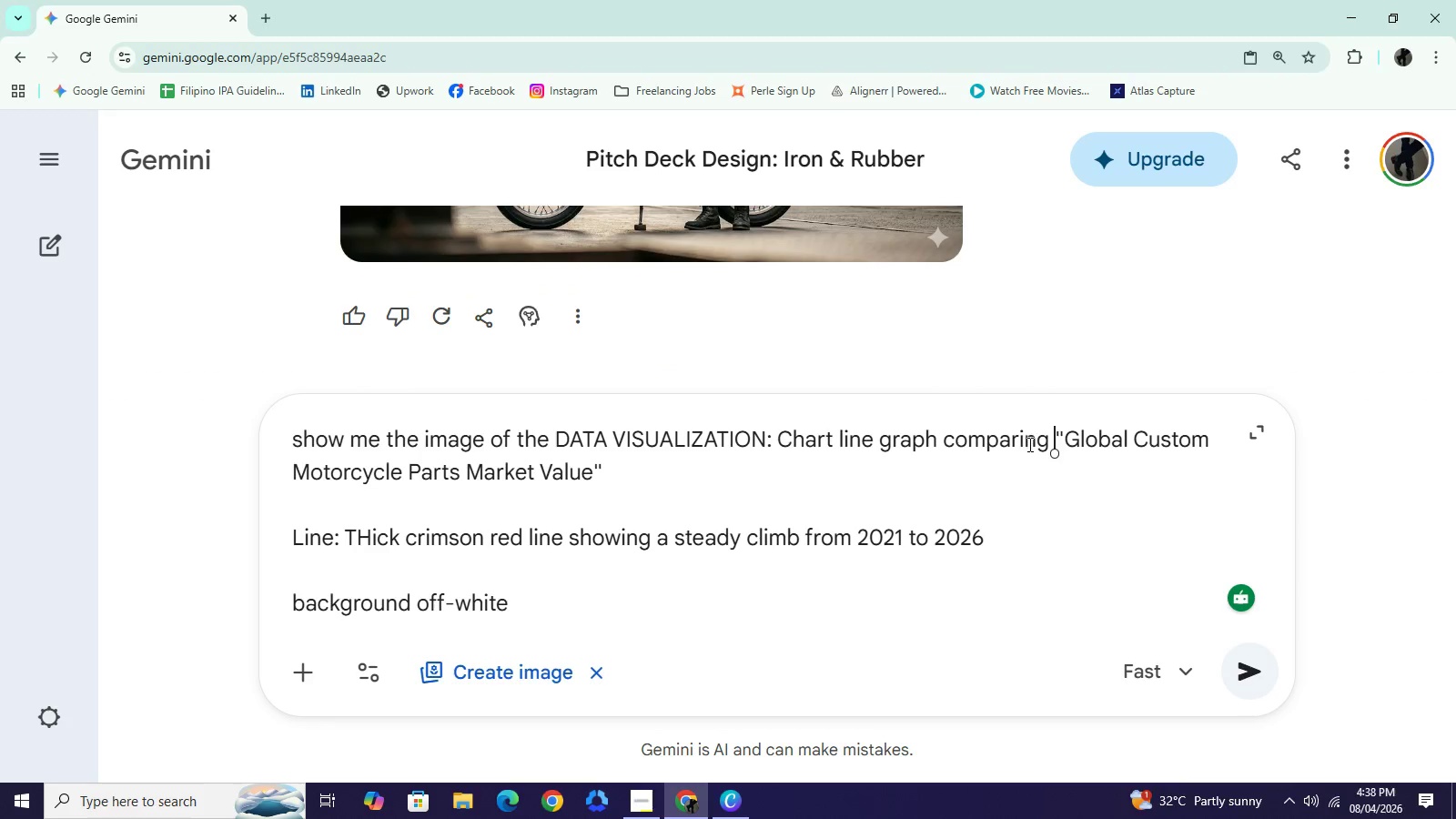 
key(Control+Z)
 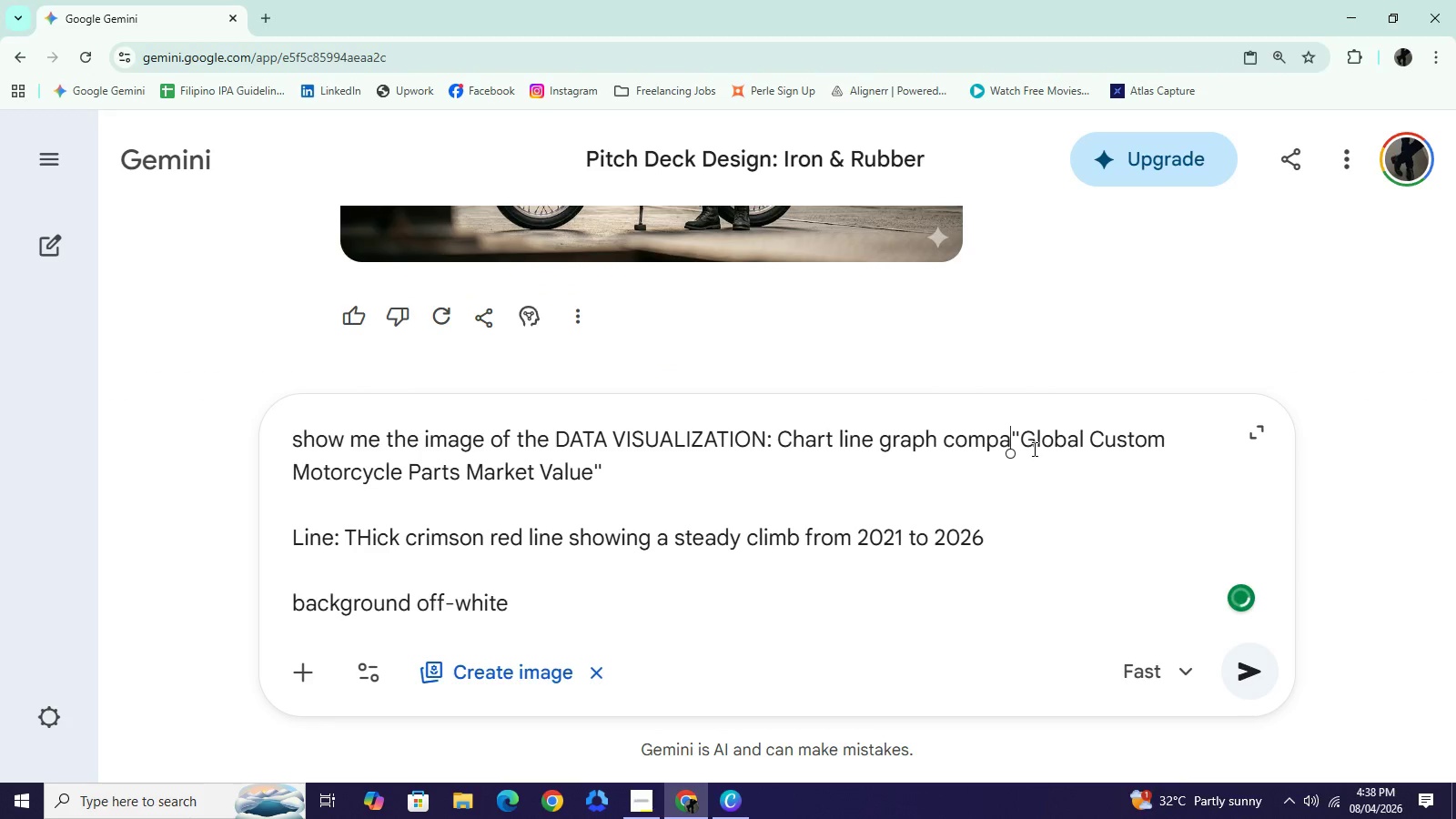 
key(Control+Z)
 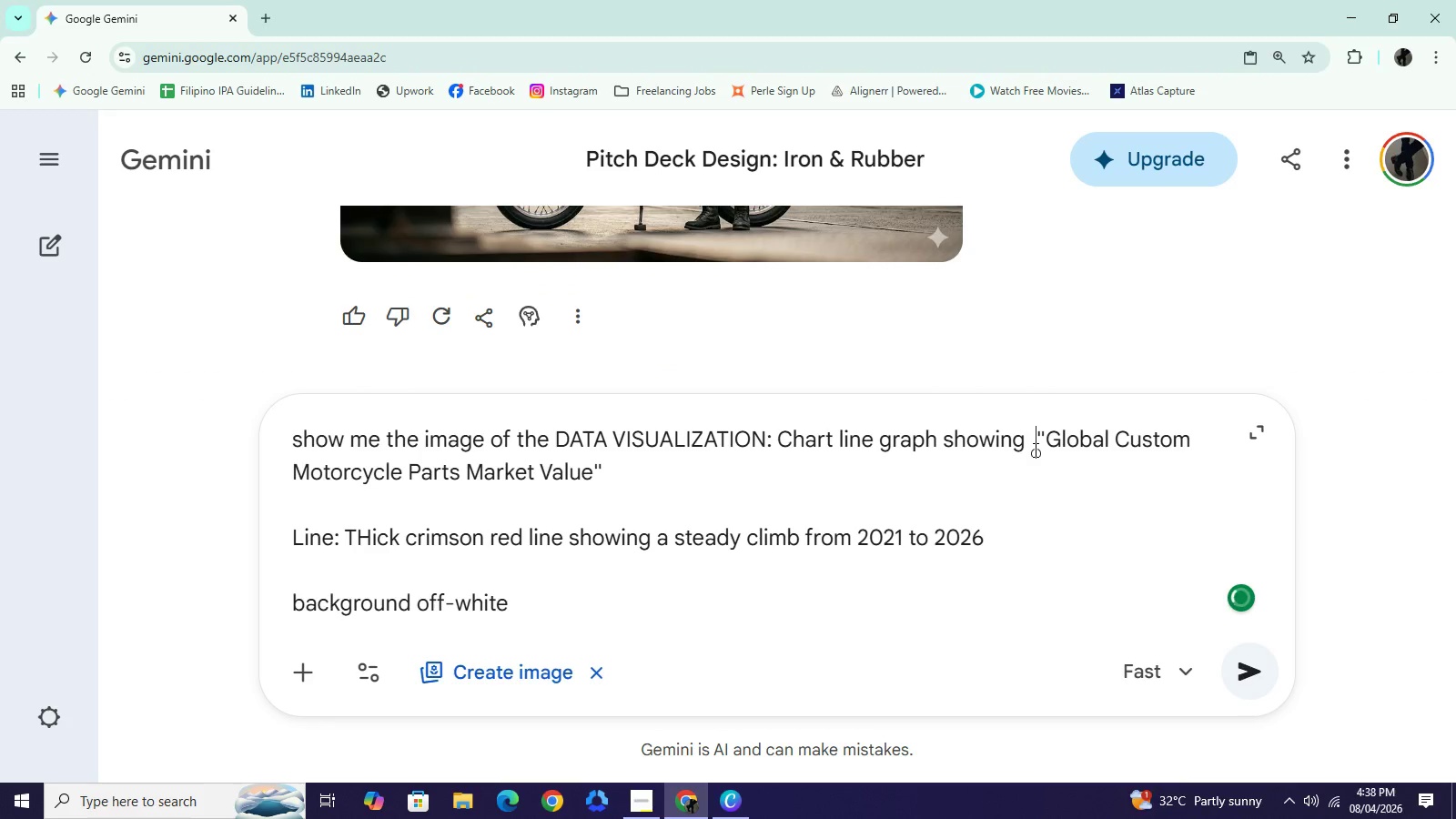 
key(Control+Z)
 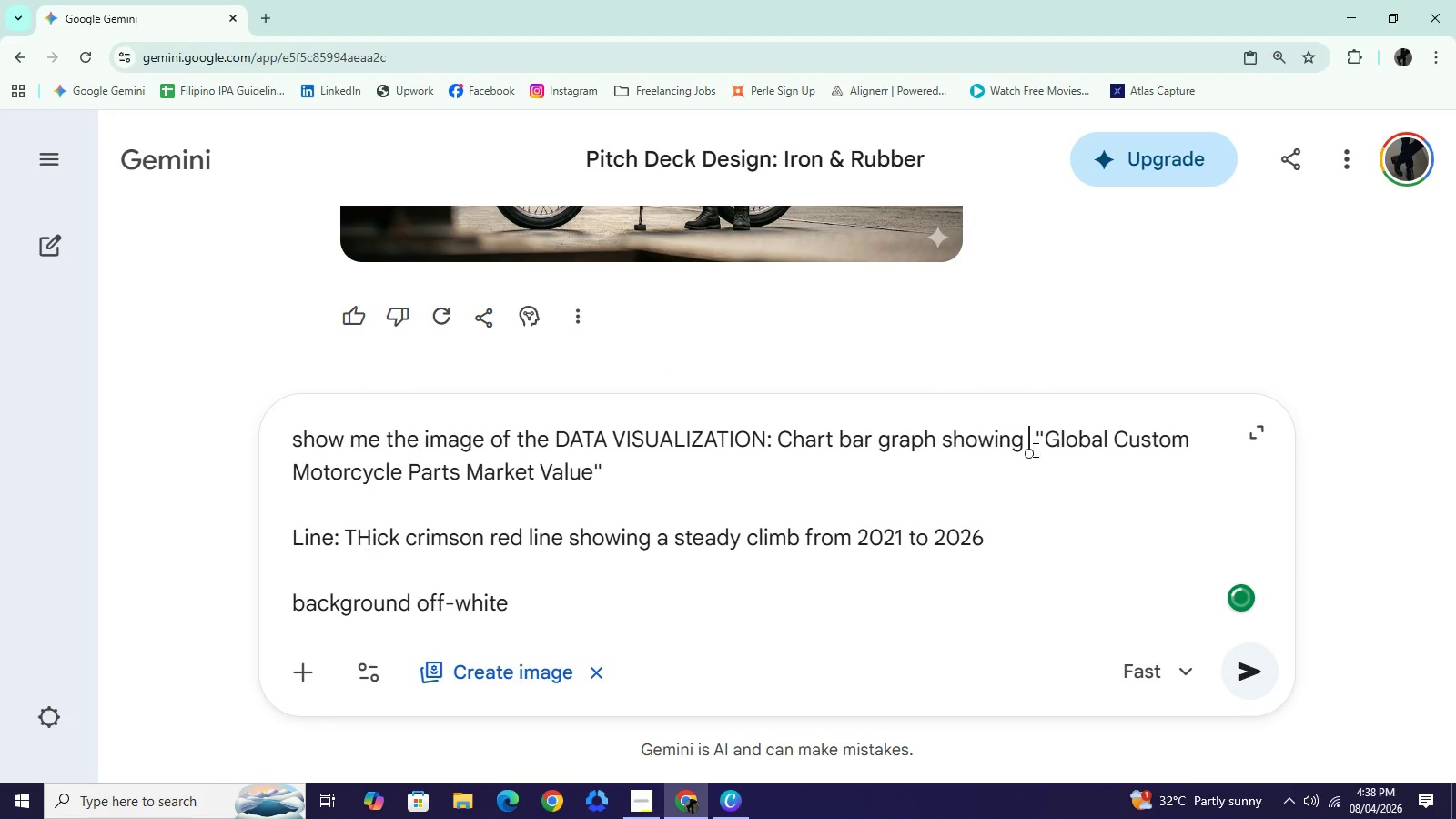 
key(Control+Z)
 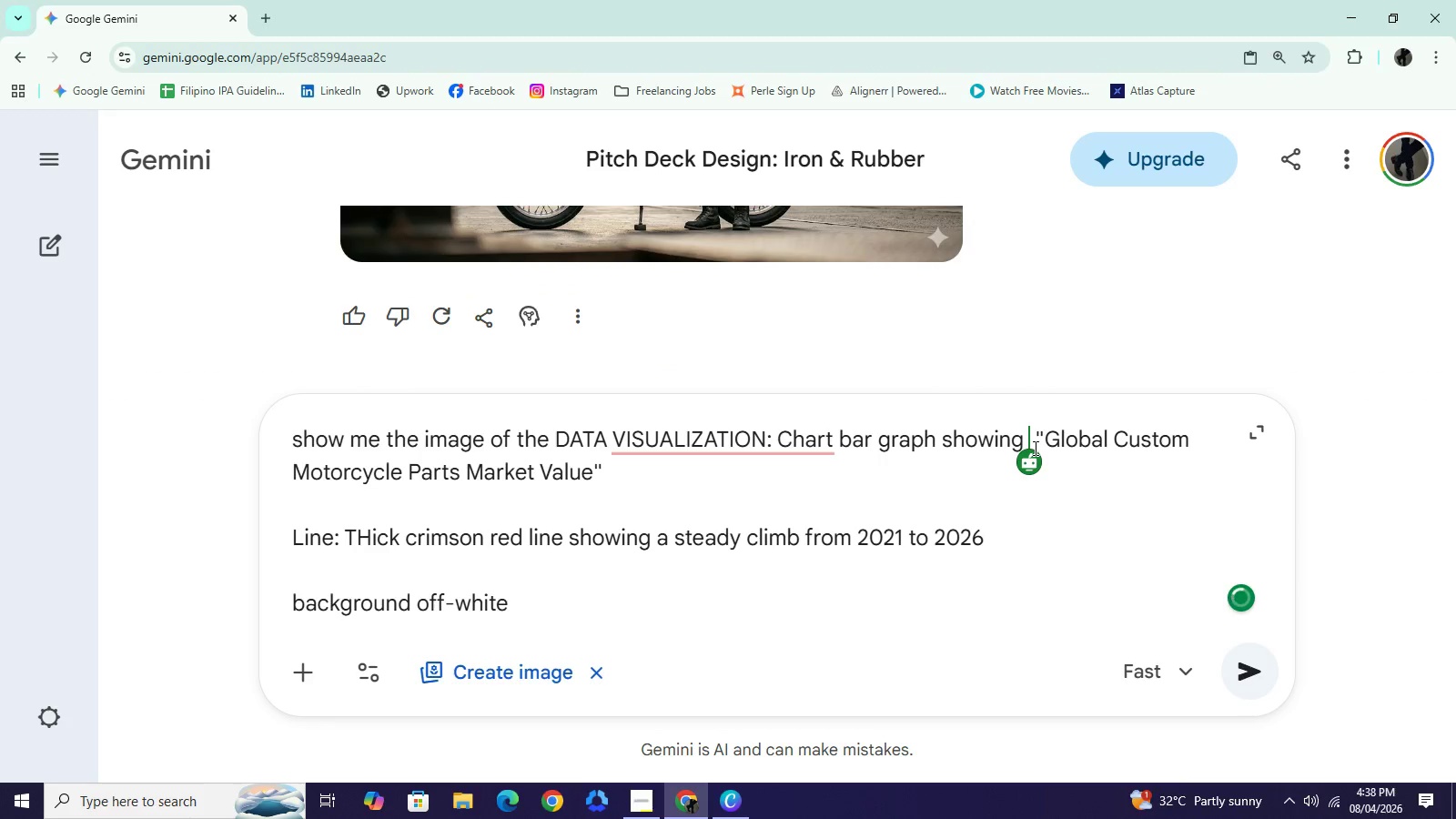 
key(Control+Z)
 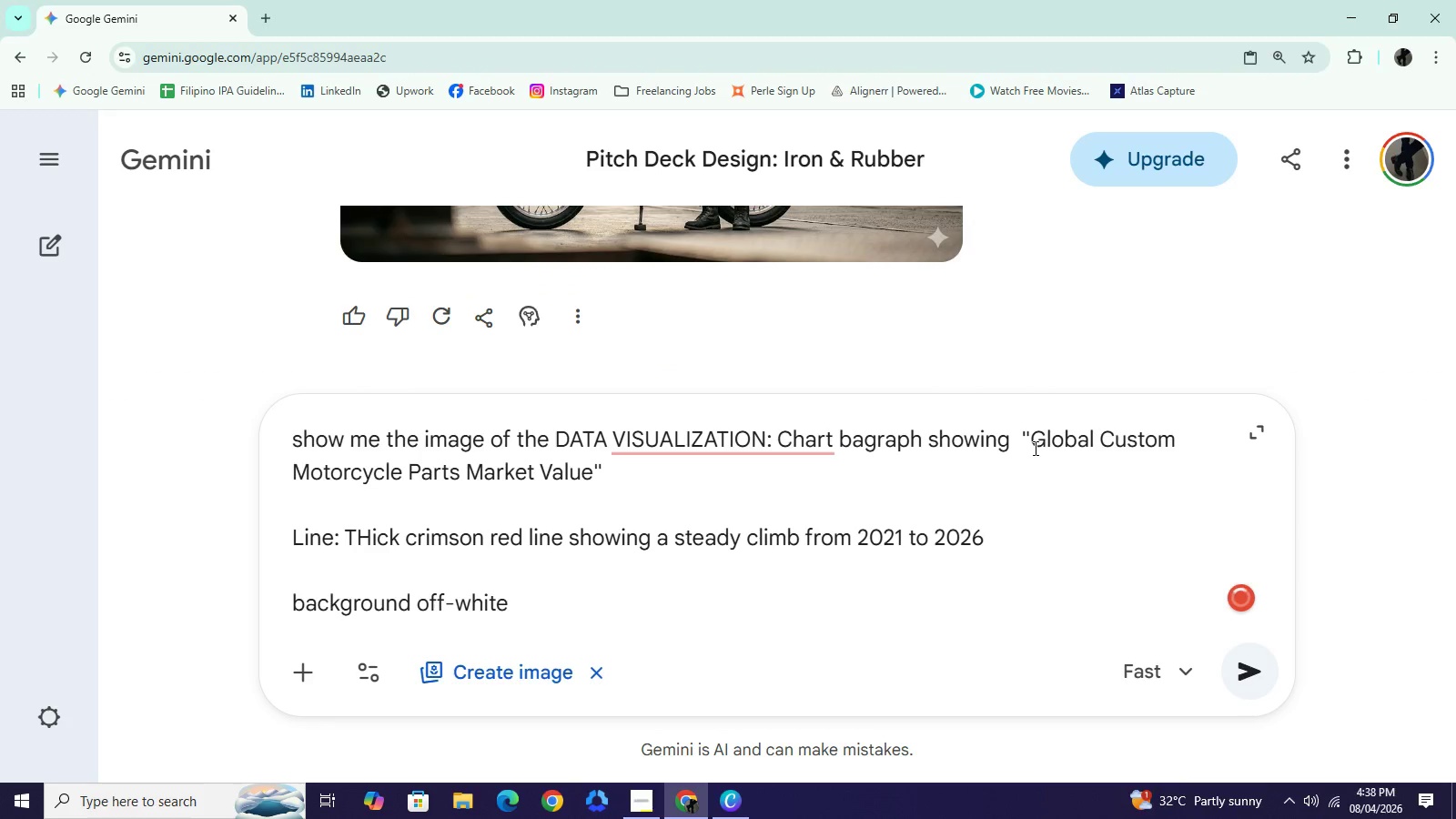 
key(Control+Z)
 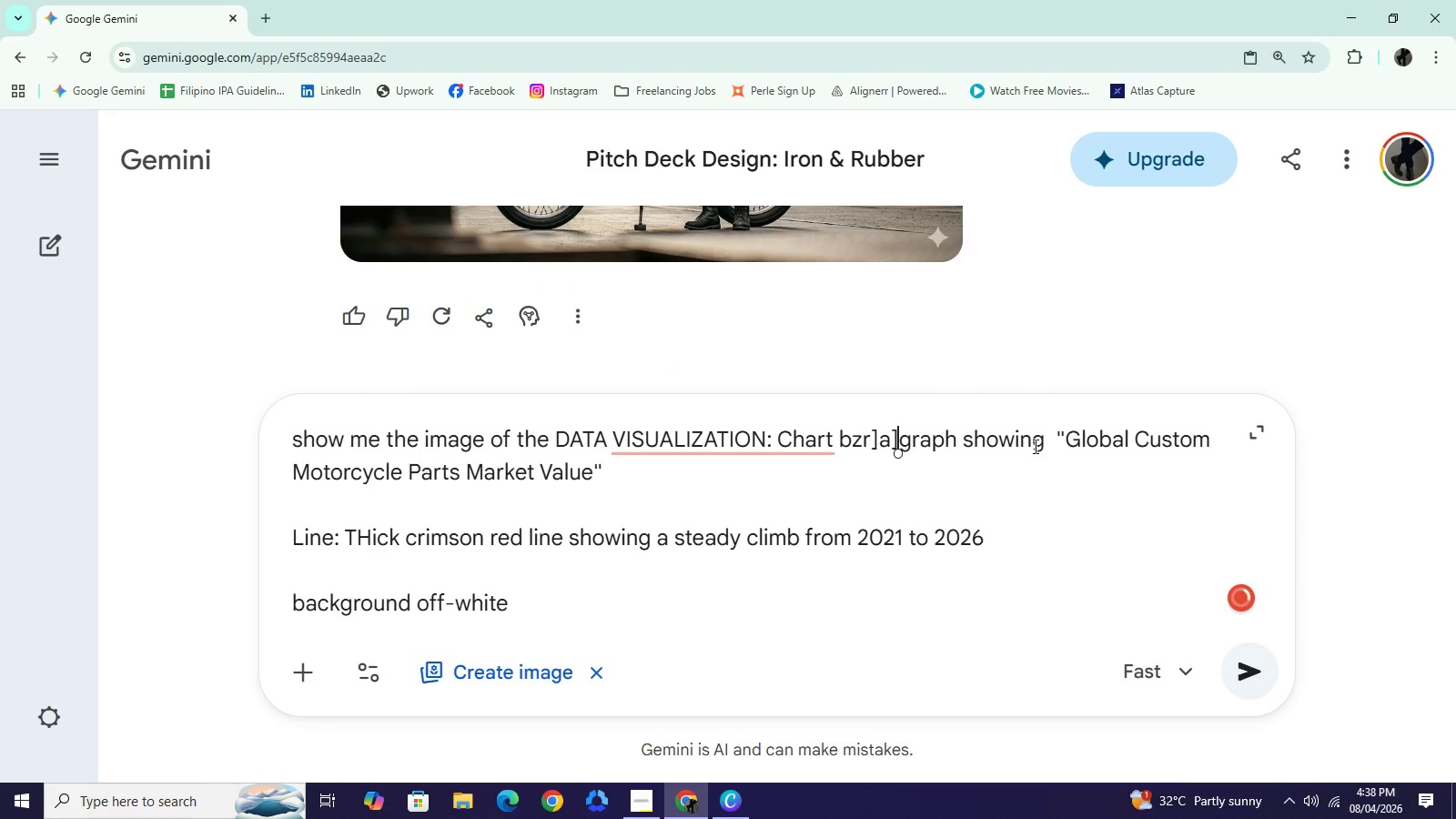 
key(Control+Z)
 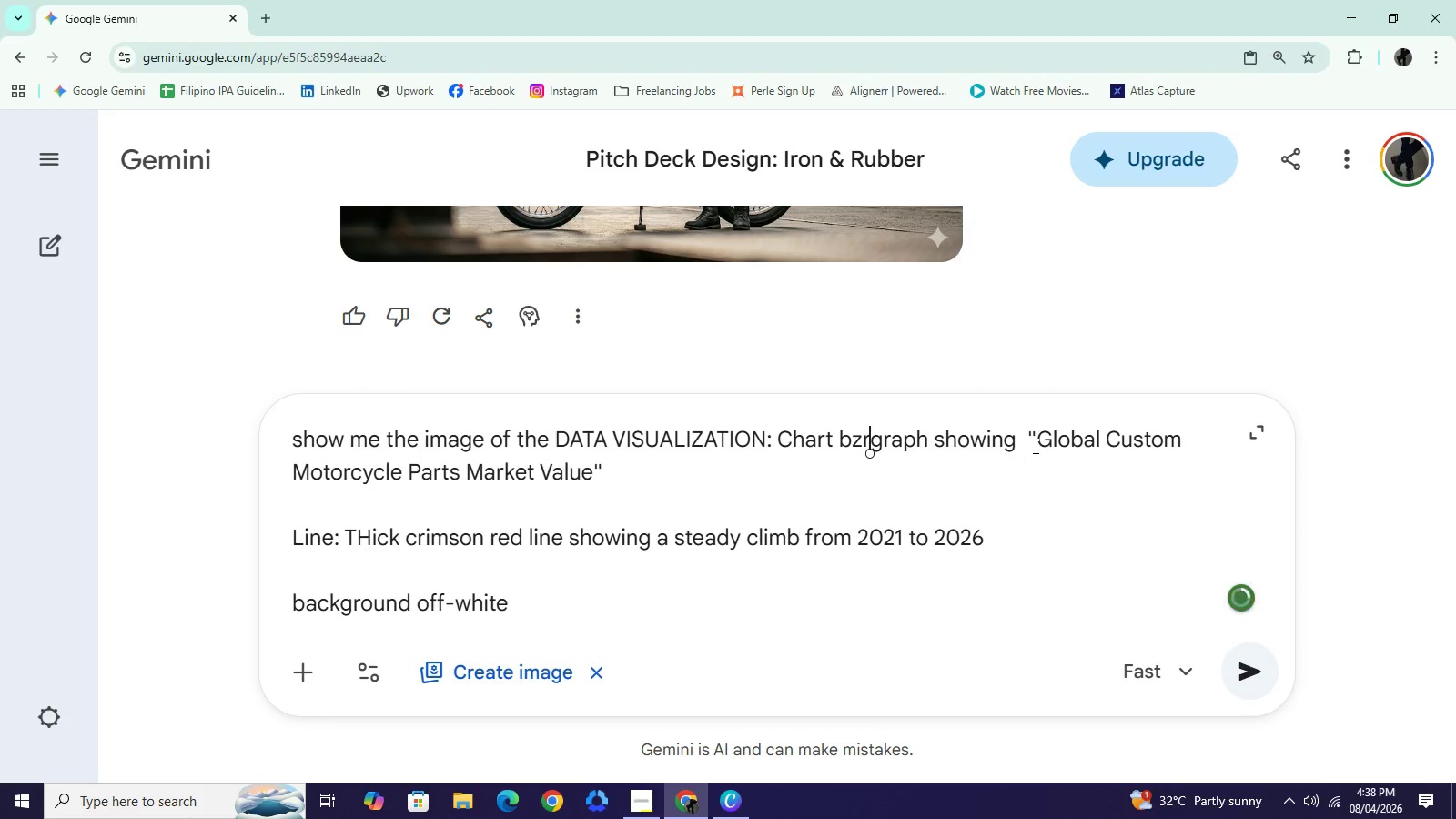 
key(Control+Z)
 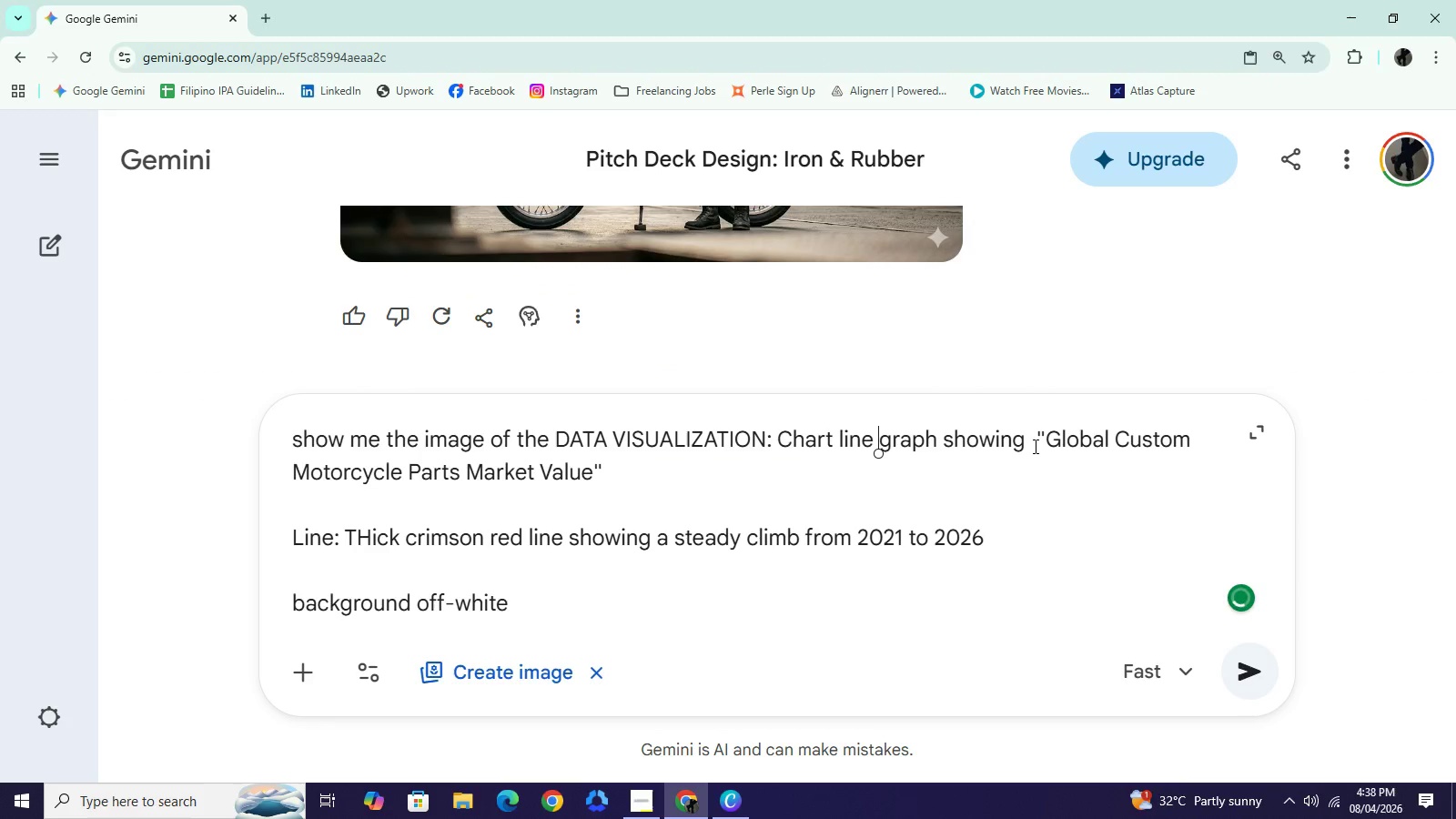 
key(Control+Z)
 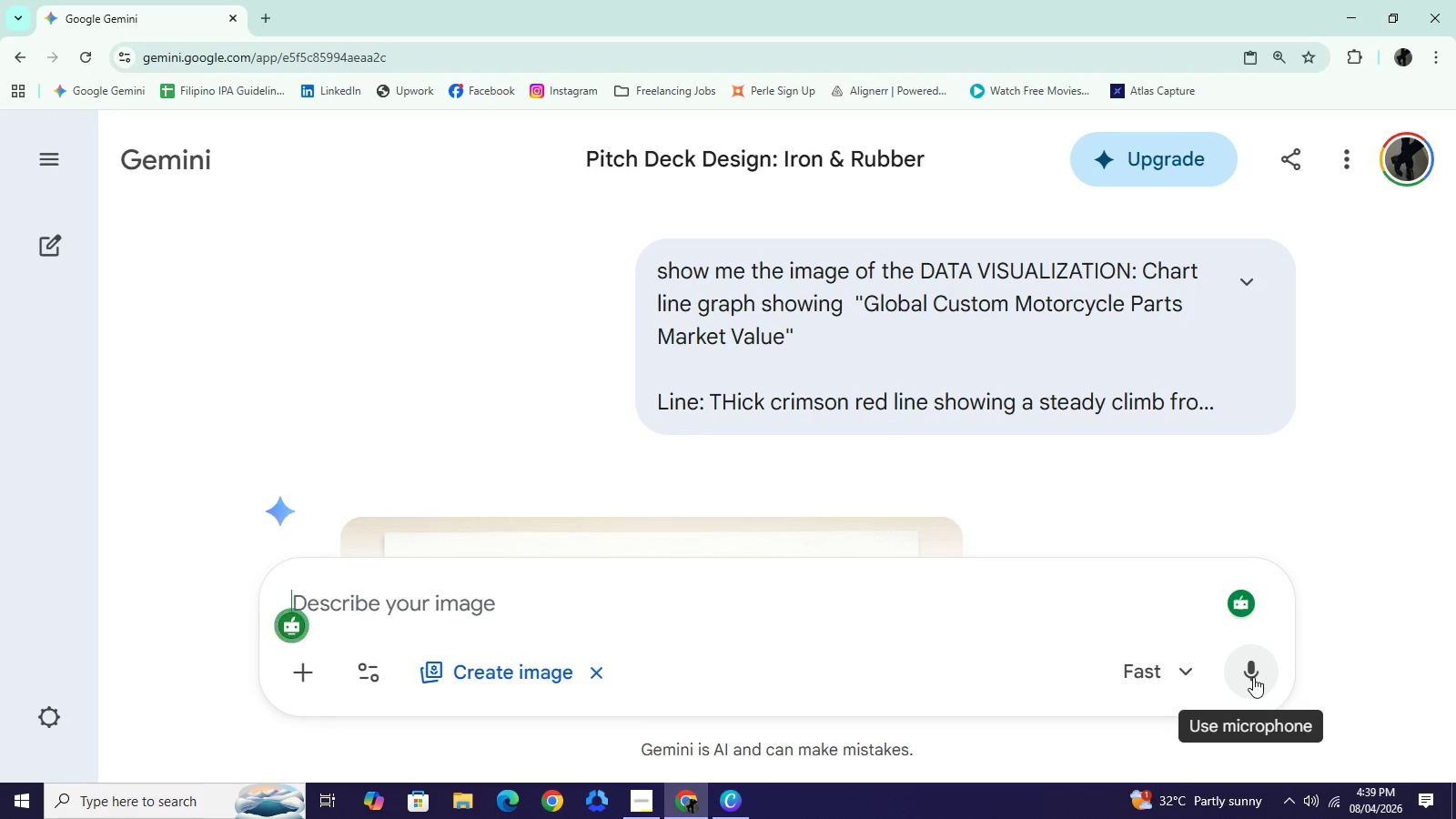 
wait(55.55)
 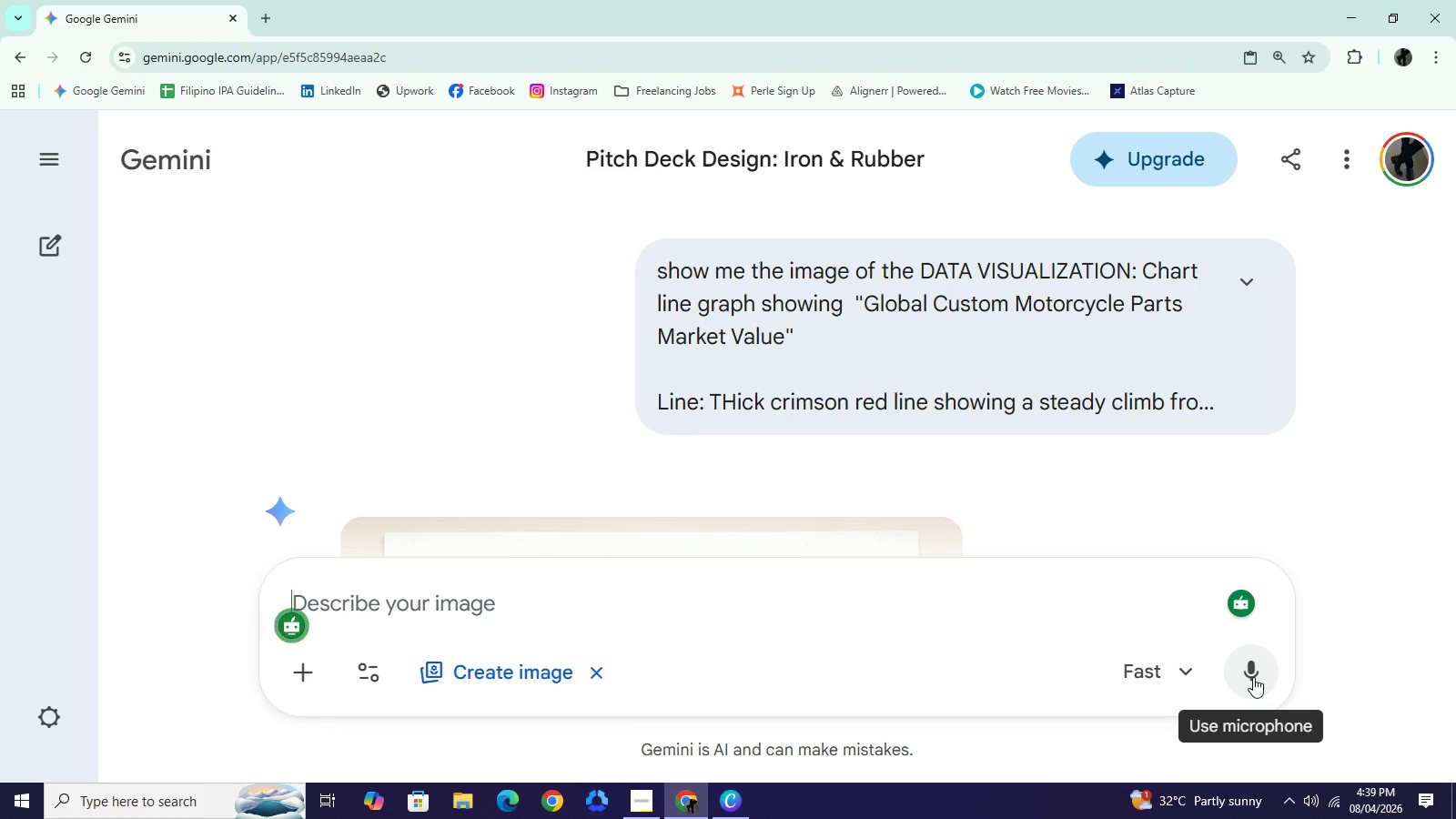 
scroll: coordinate [836, 353], scroll_direction: down, amount: 4.0
 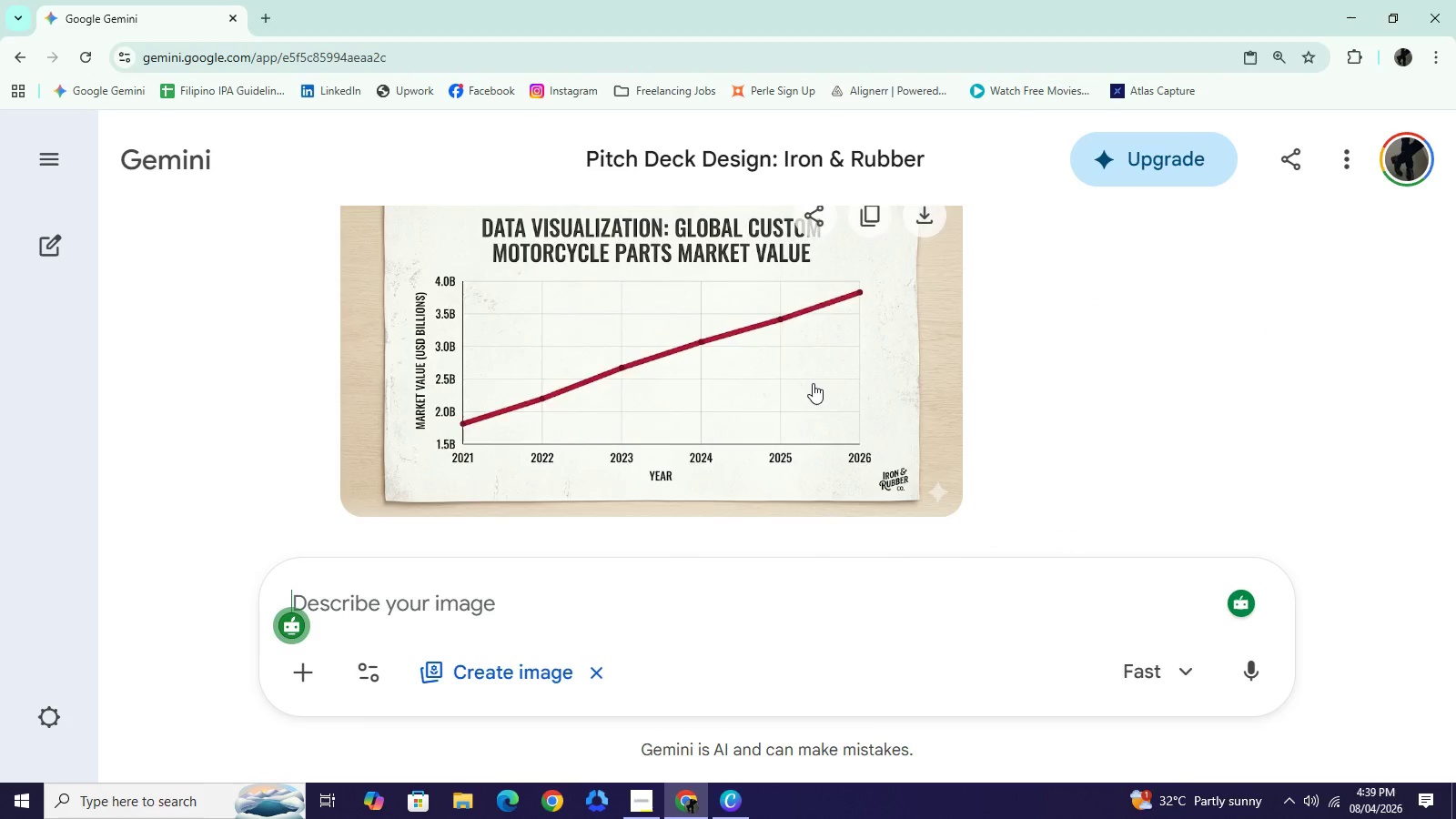 
scroll: coordinate [813, 383], scroll_direction: up, amount: 1.0
 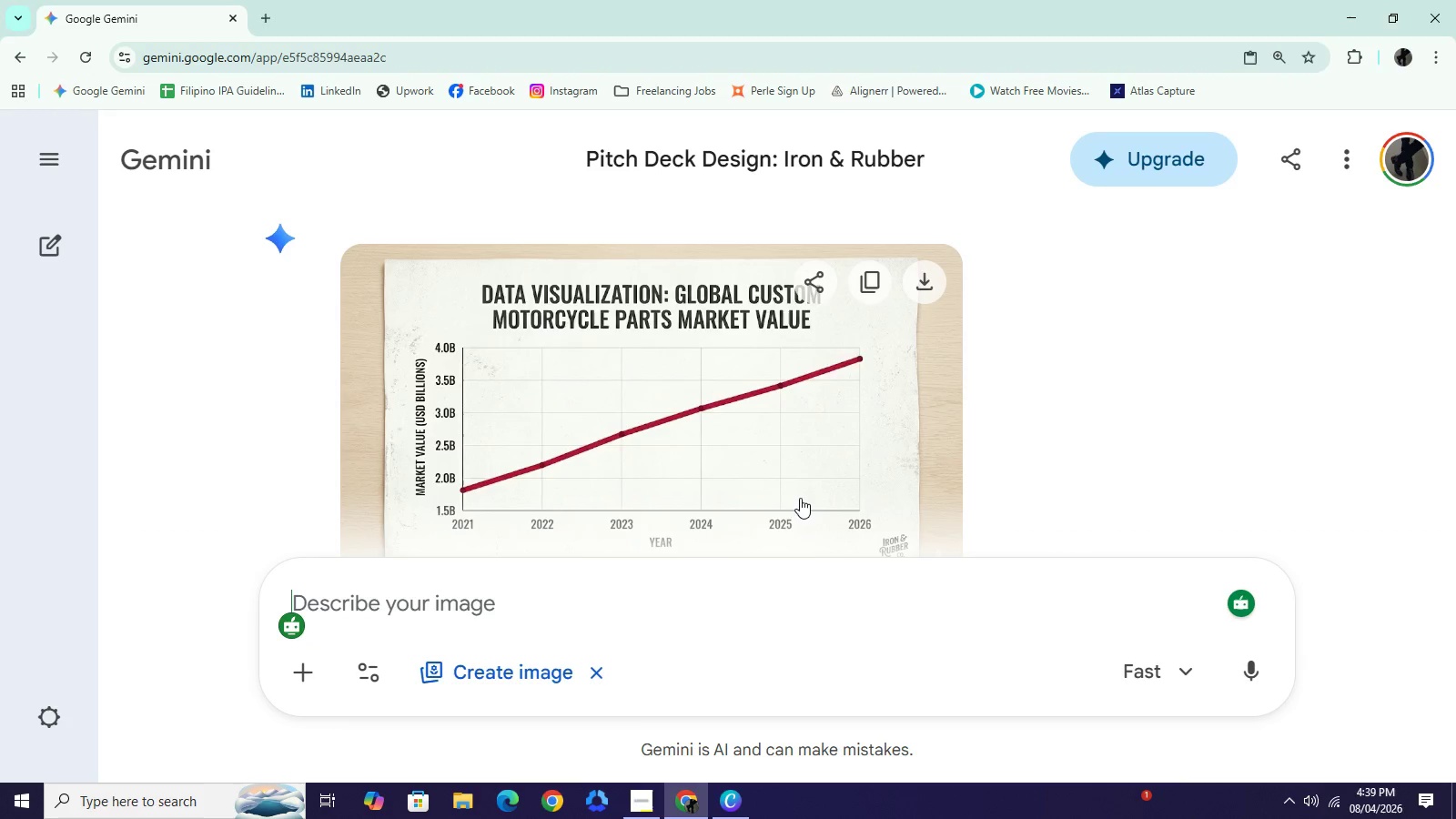 
wait(19.67)
 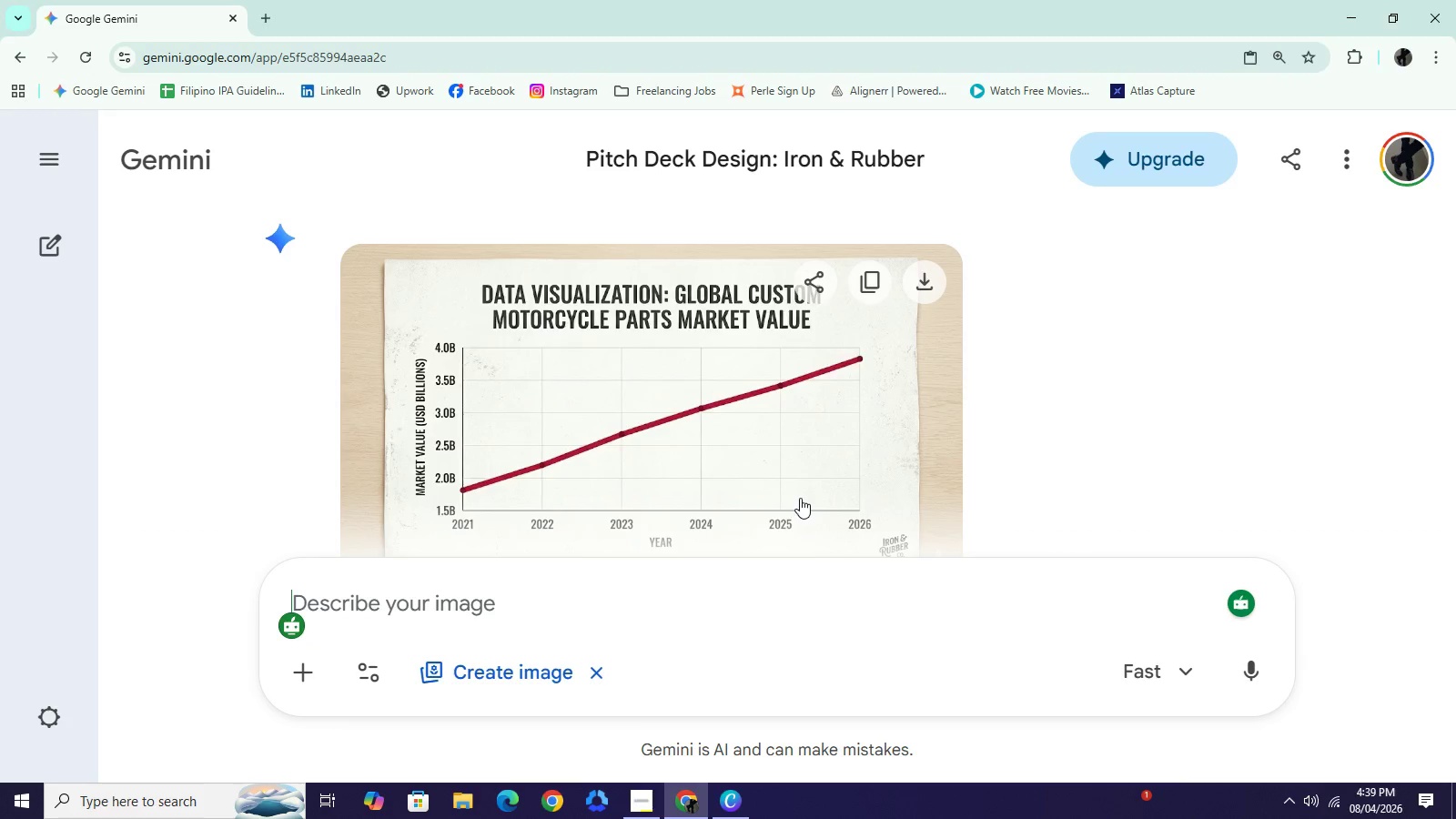 
key(Control+V)
 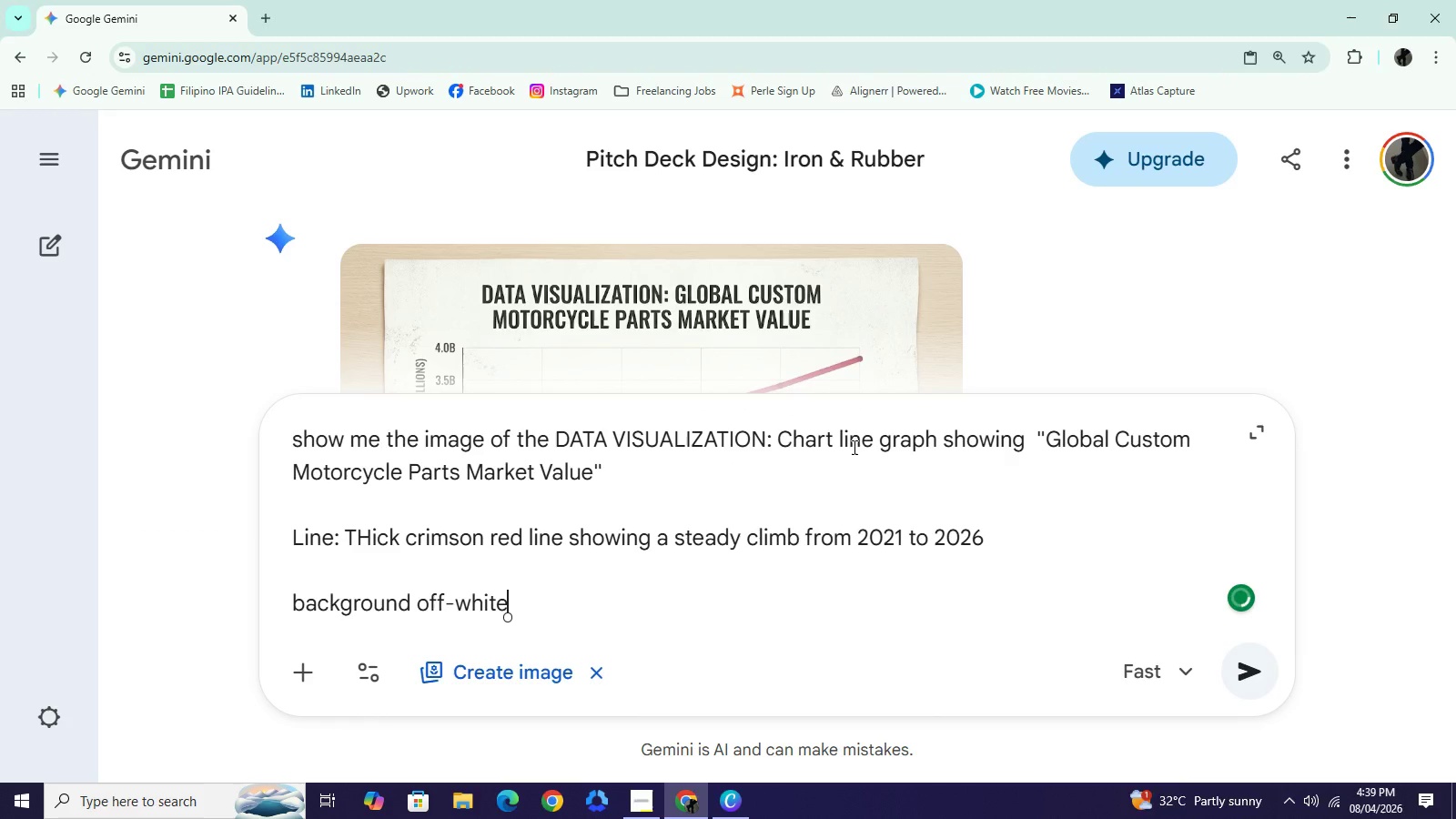 
double_click([853, 447])
 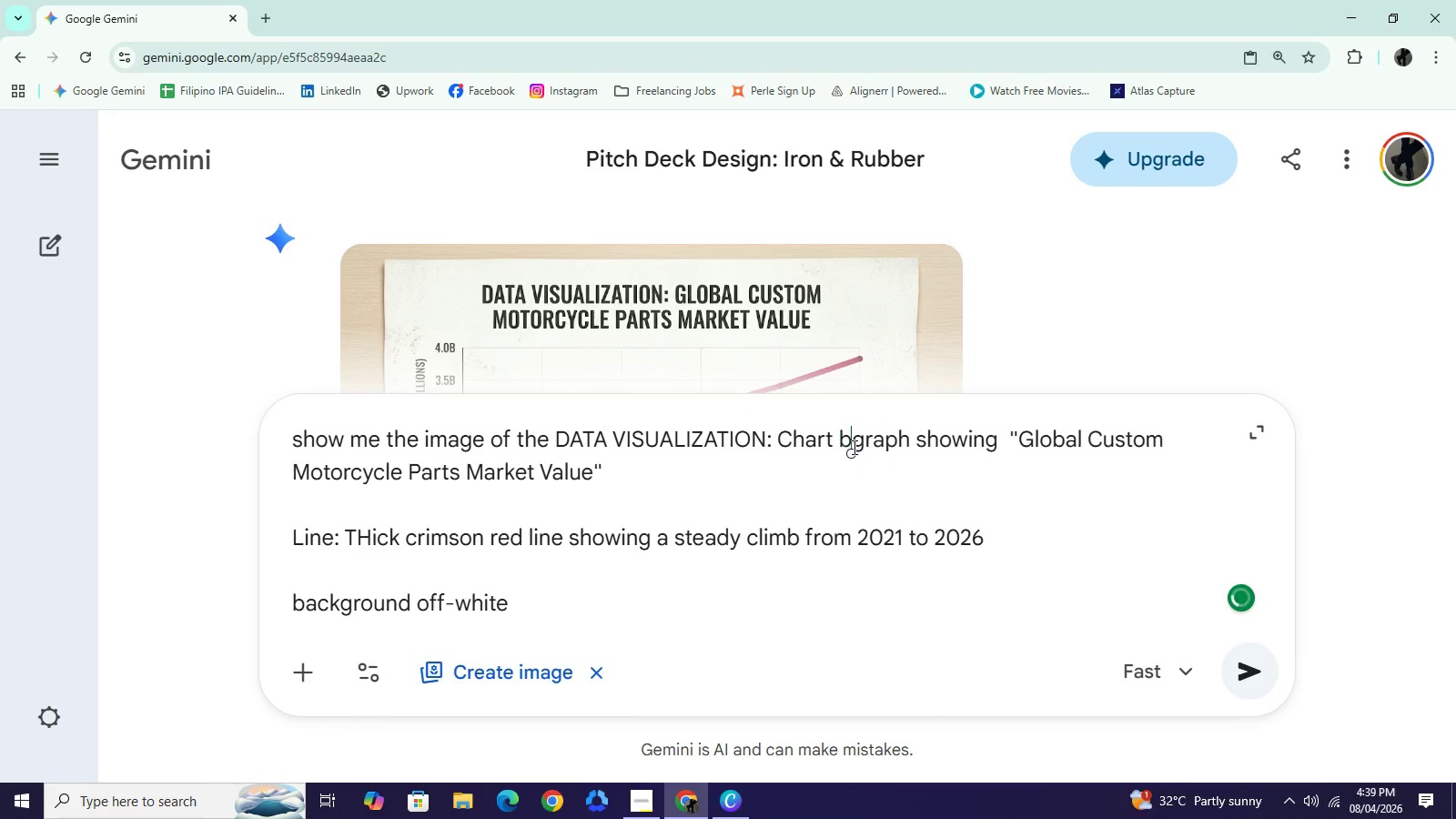 
type(bar)
 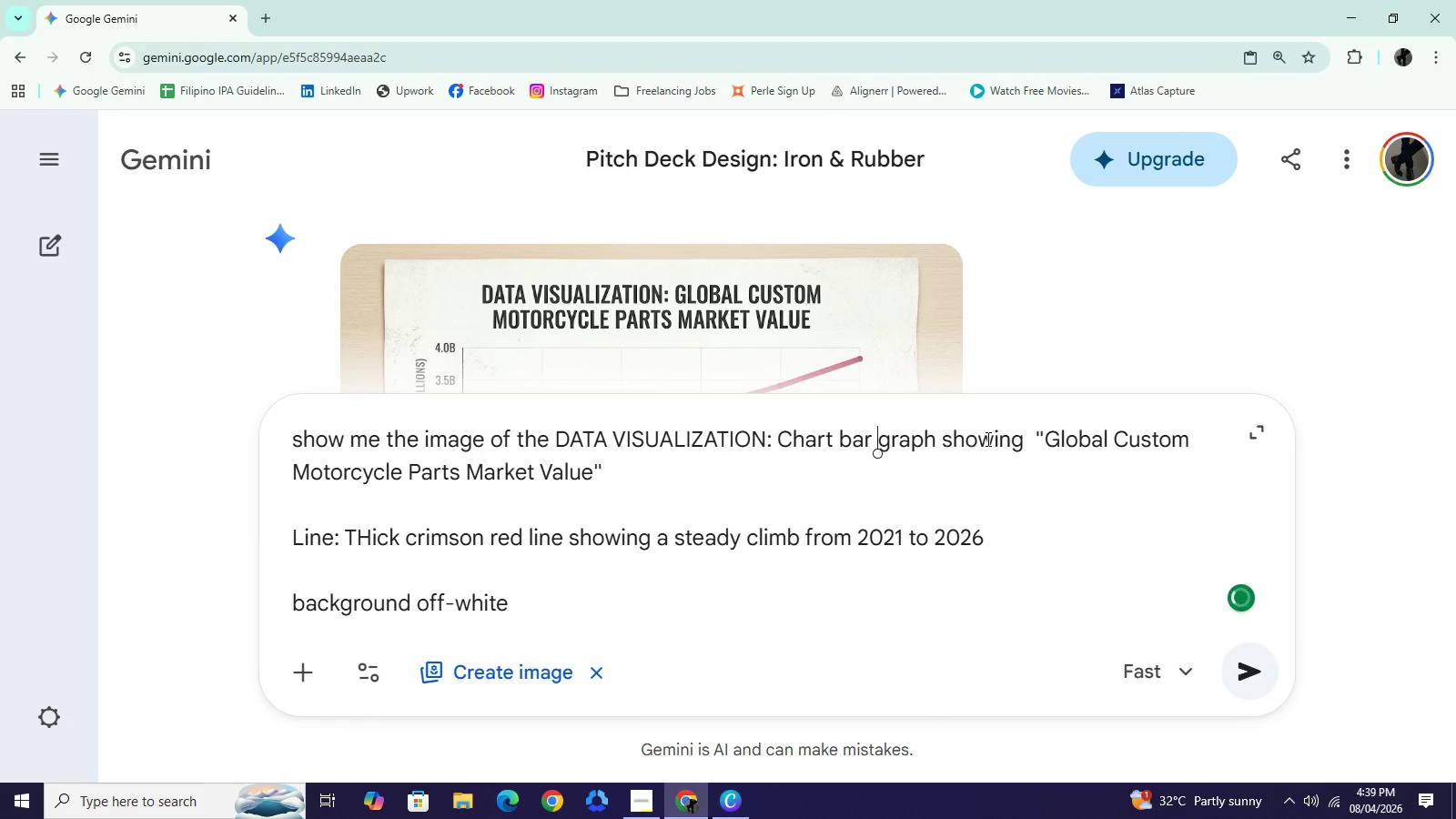 
key(Space)
 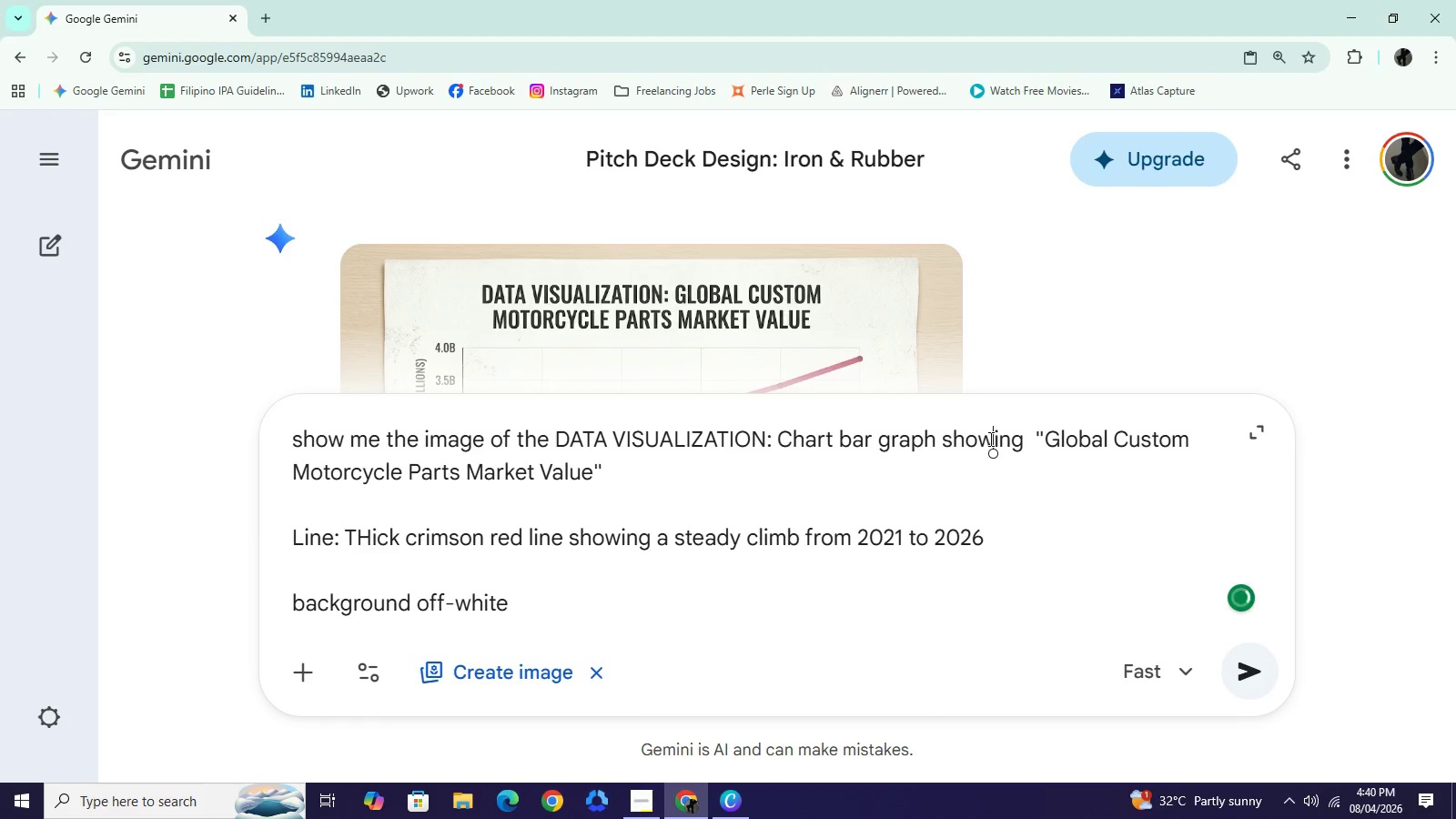 
double_click([989, 439])
 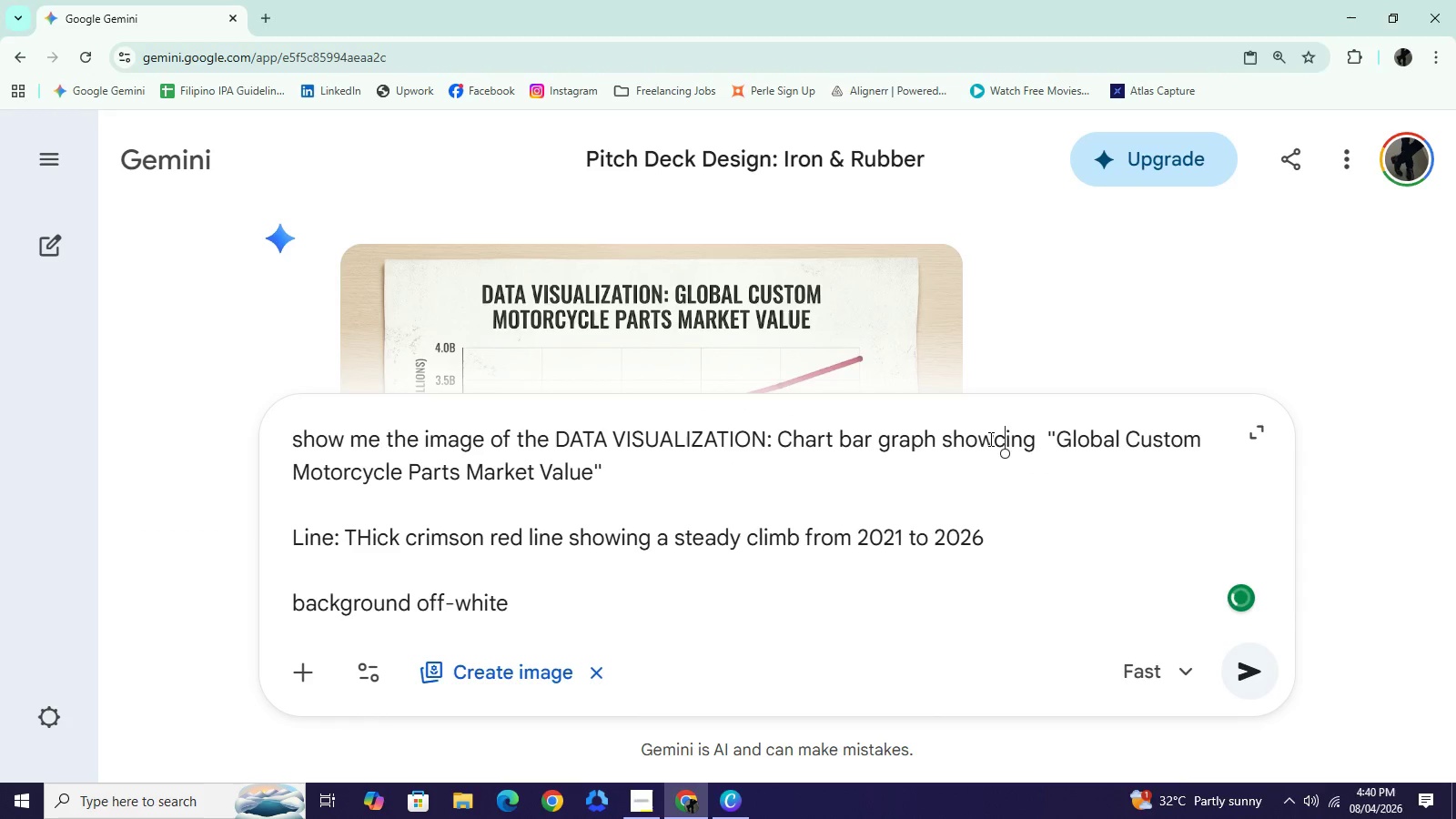 
type(comparin)
key(Backspace)
key(Backspace)
 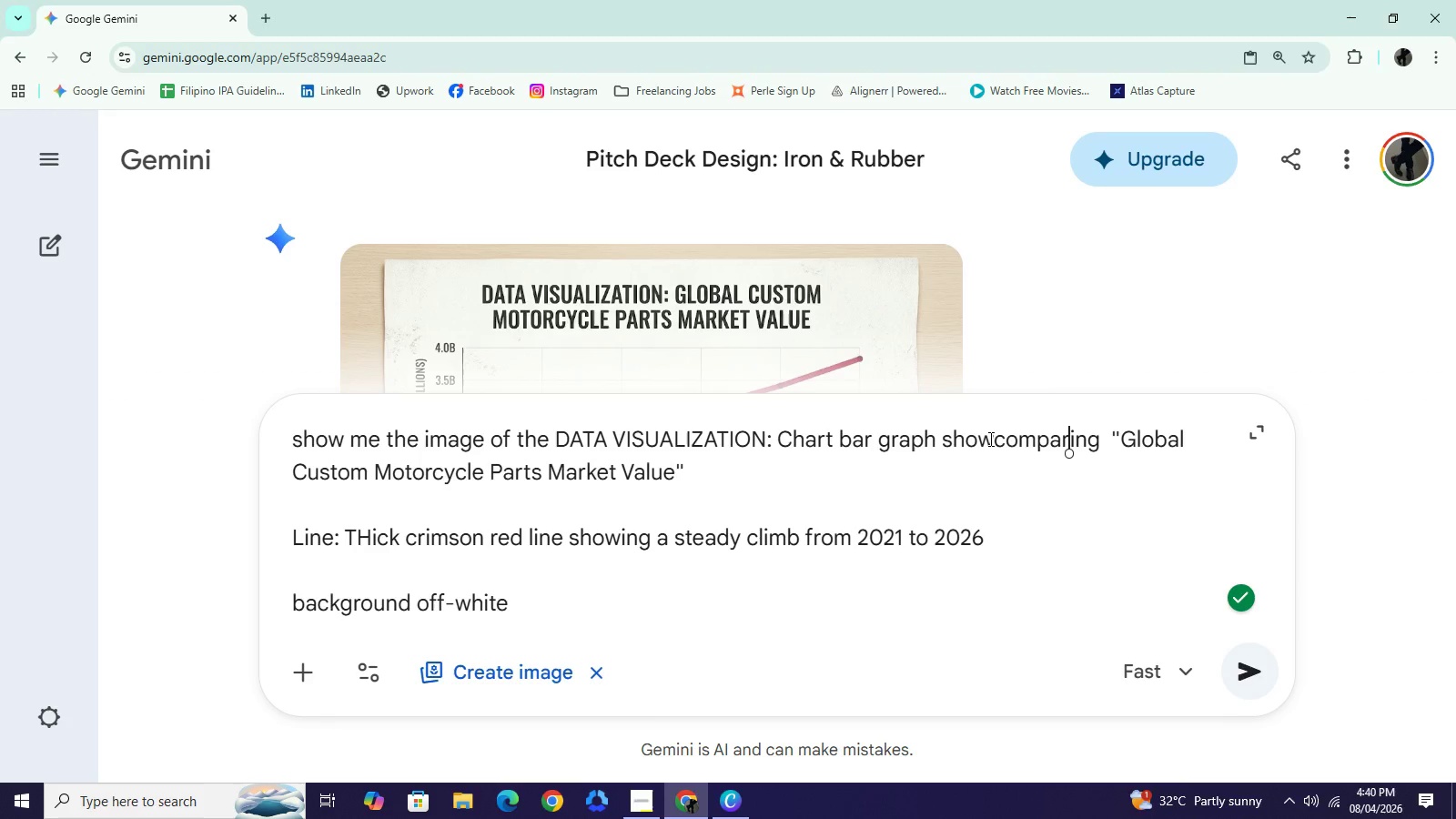 
left_click([989, 439])
 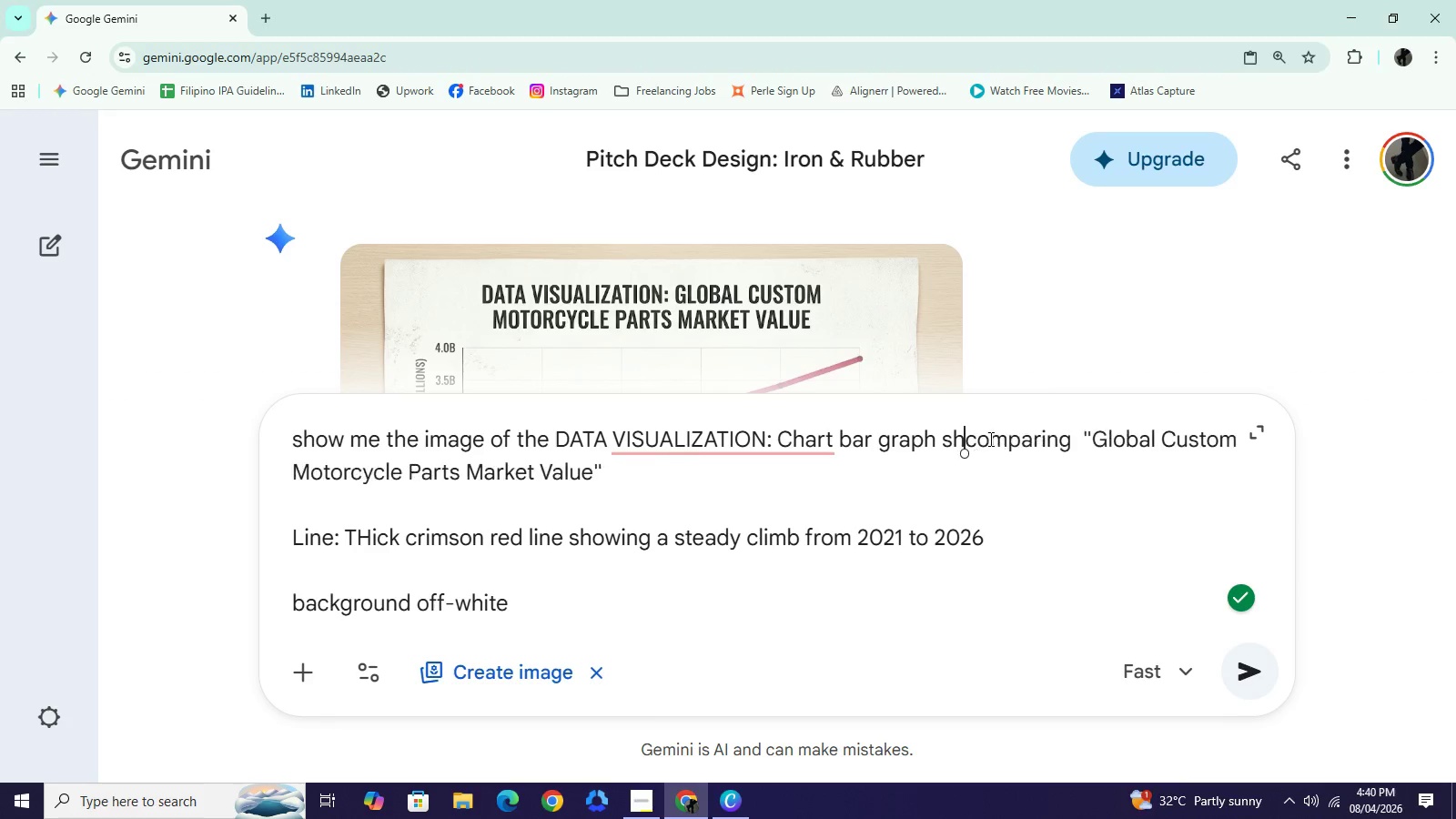 
key(Backspace)
 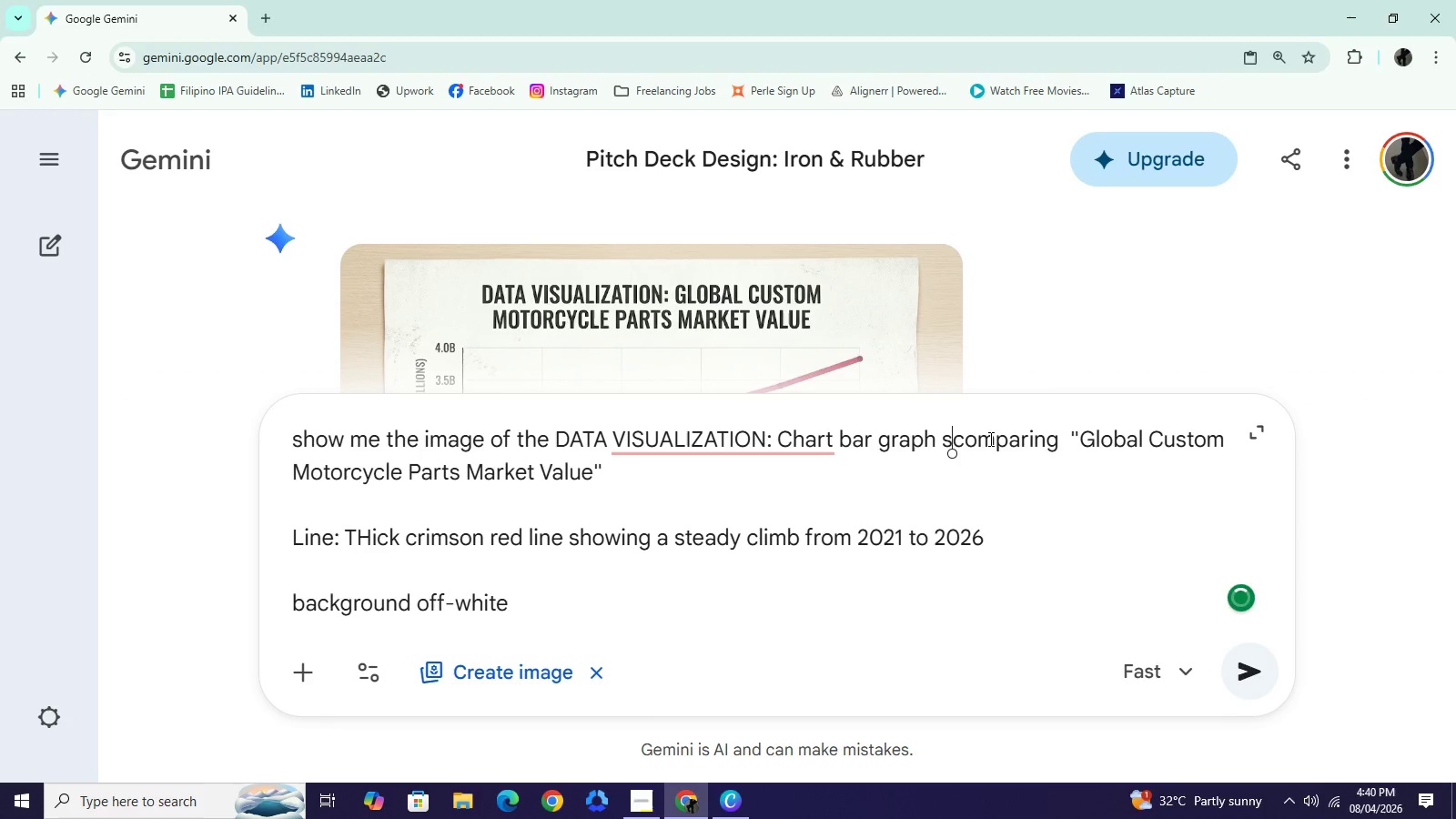 
key(Backspace)
 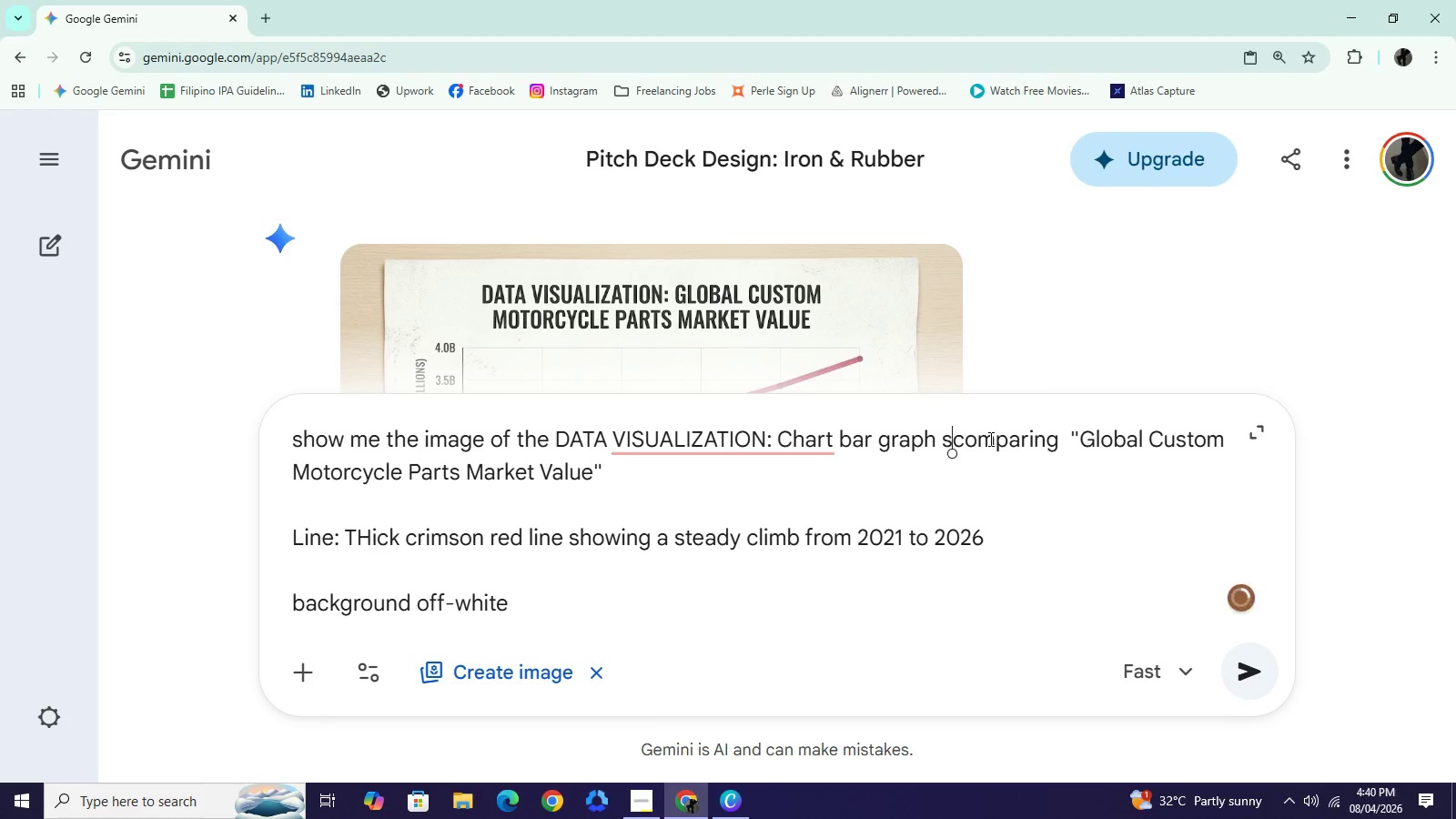 
key(Backspace)
 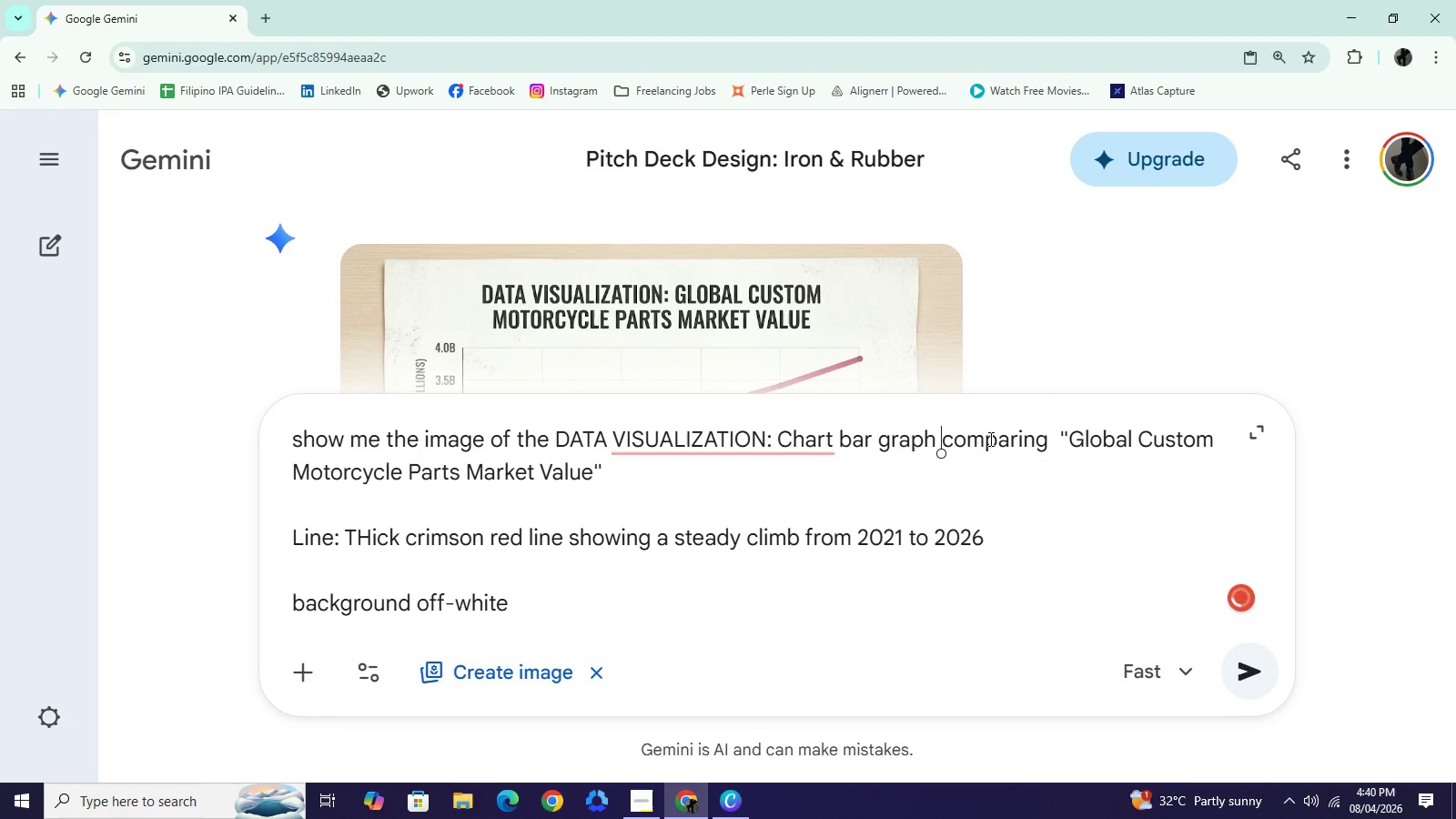 
key(Backspace)
 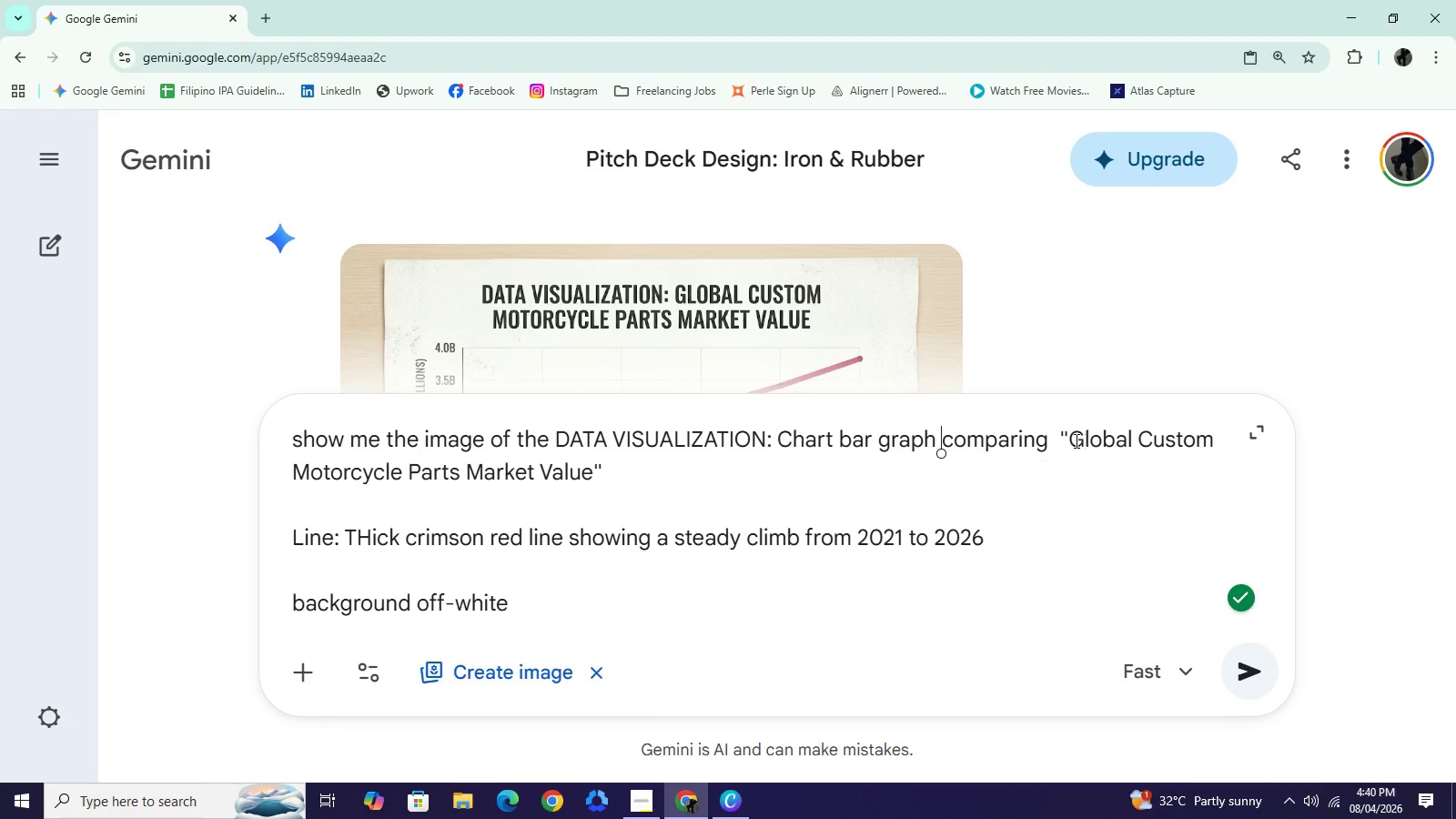 
left_click_drag(start_coordinate=[1072, 440], to_coordinate=[586, 472])
 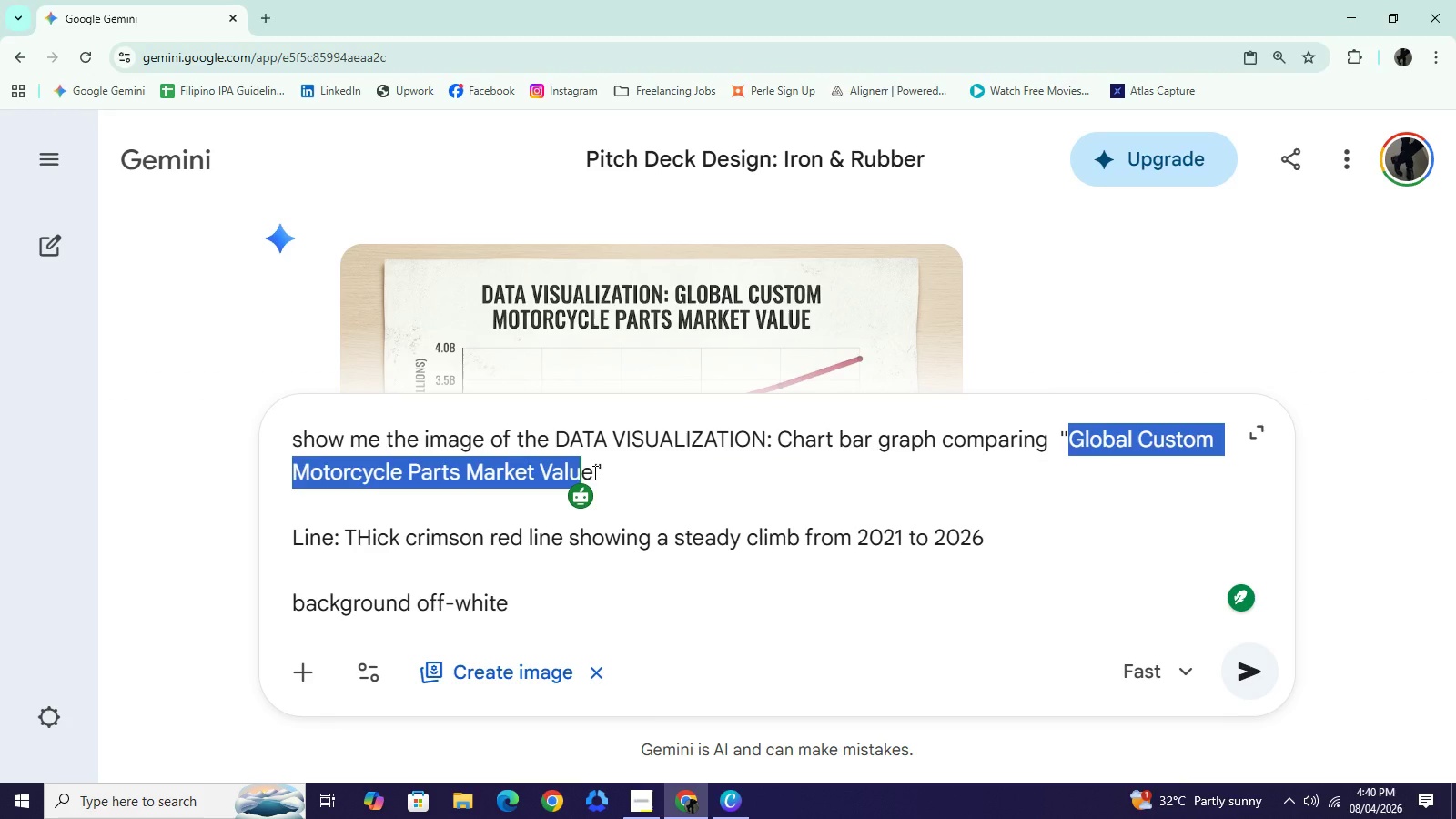 
key(Control+S)
 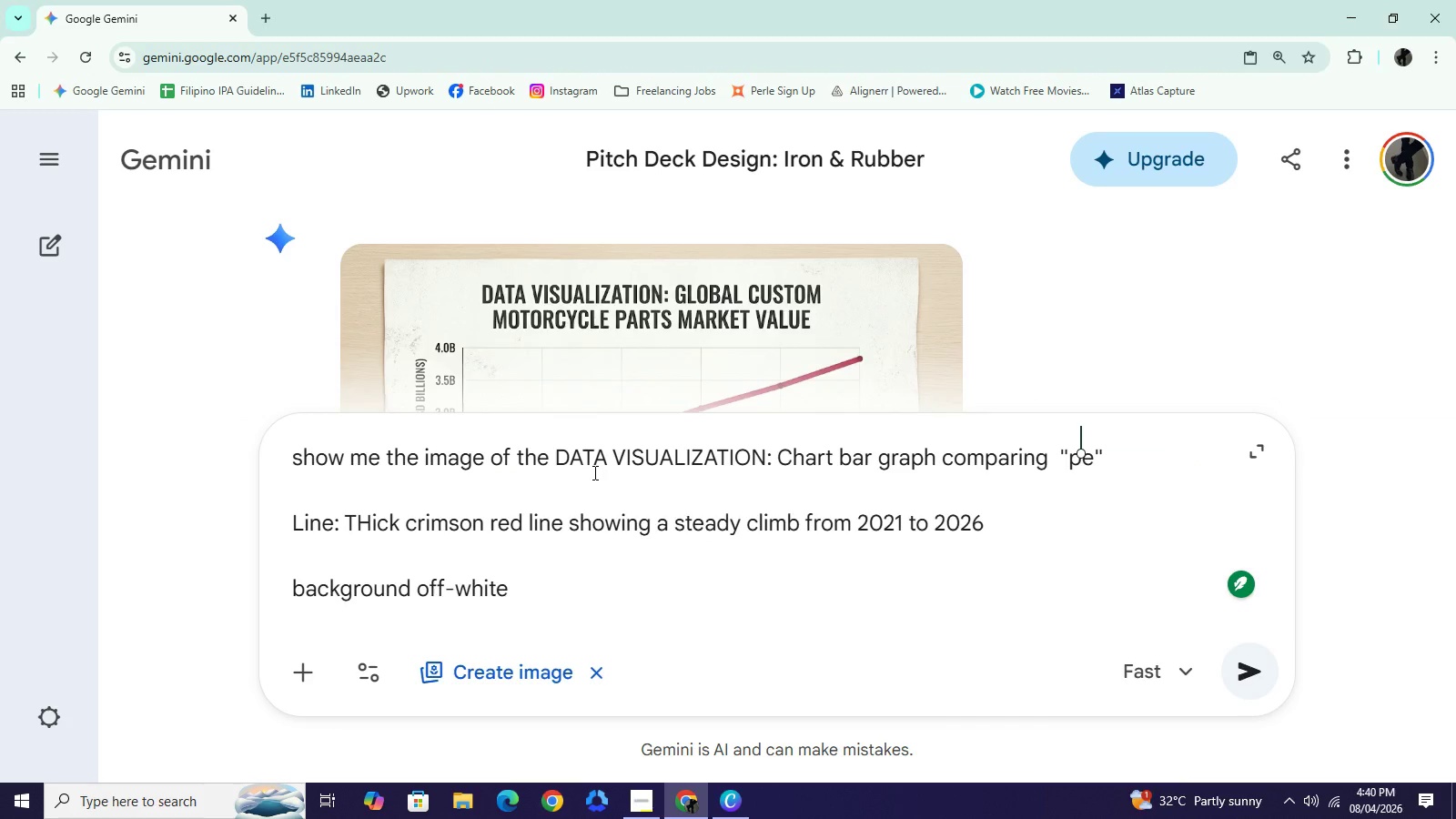 
type(pe)
key(Backspace)
key(Backspace)
type(Sp)
 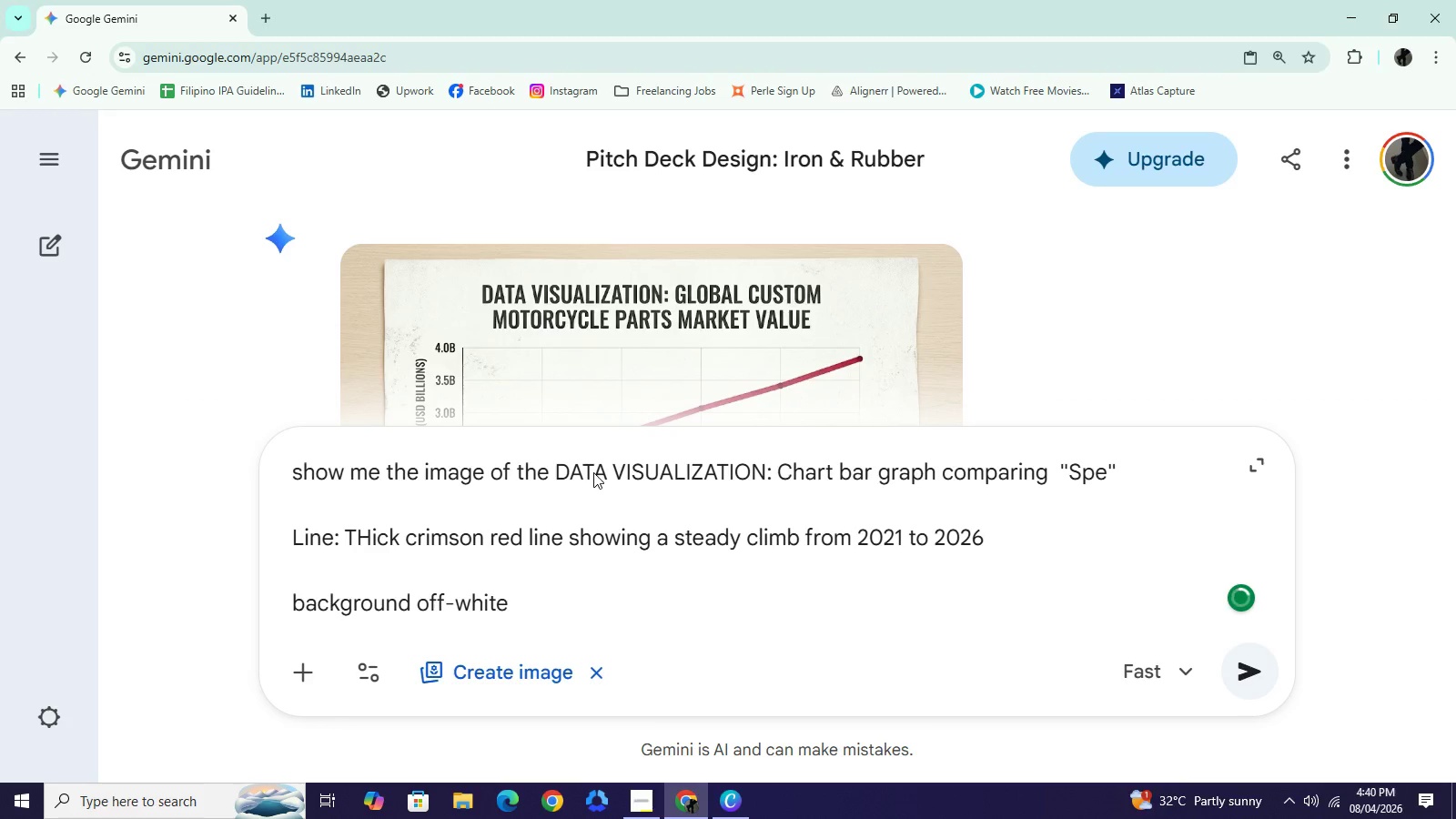 
key(ArrowRight)
 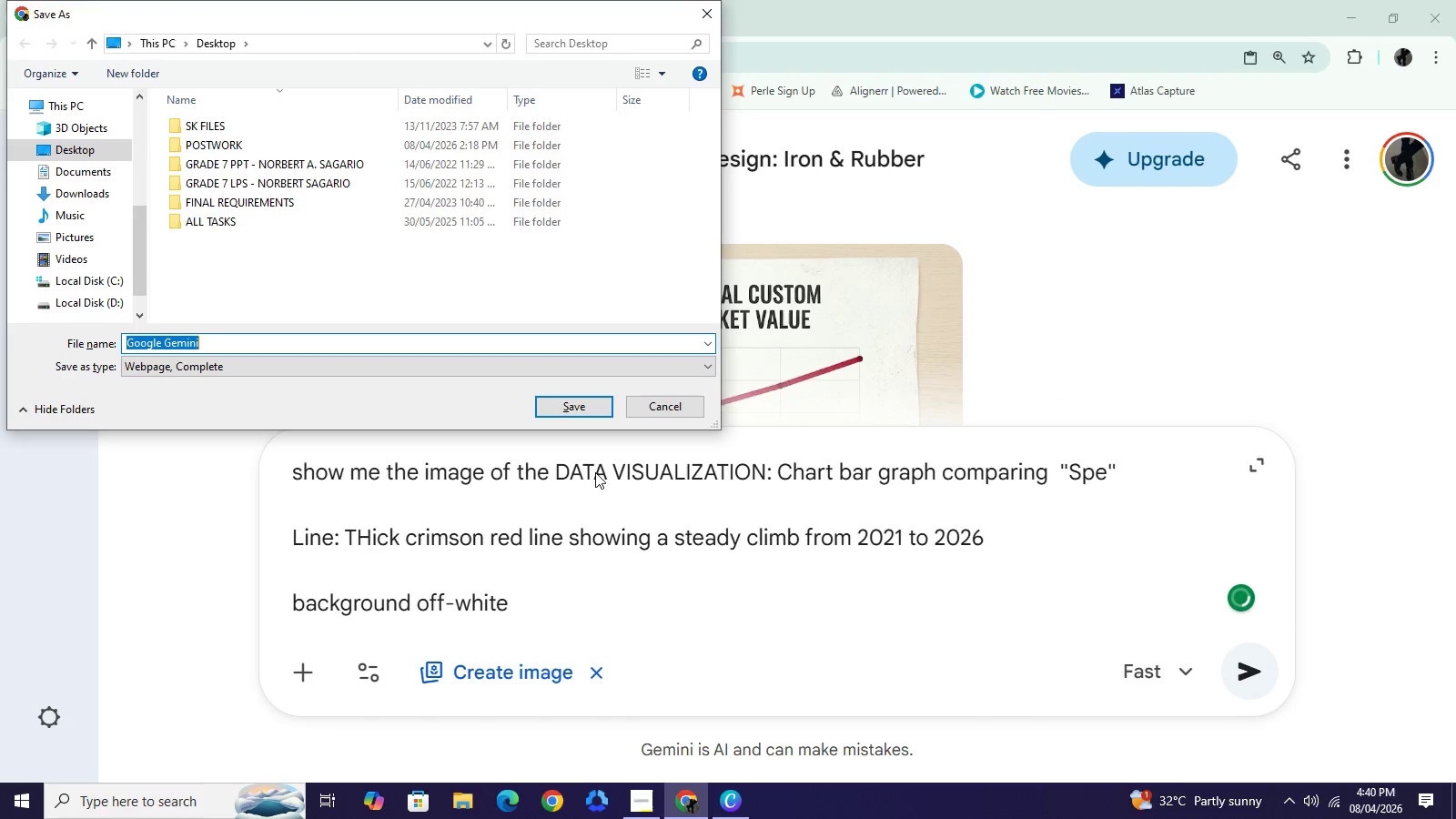 
wait(5.22)
 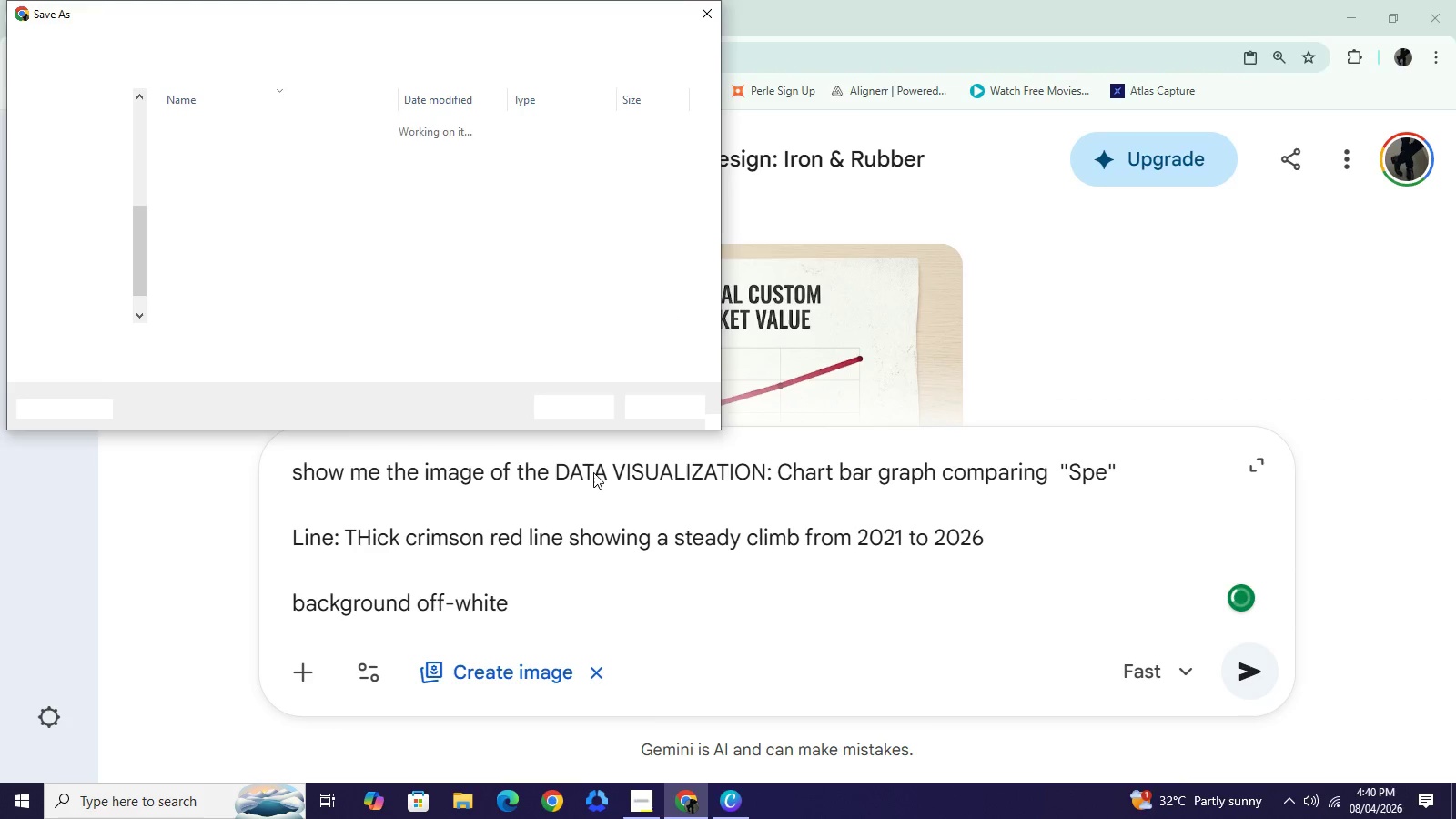 
left_click([685, 410])
 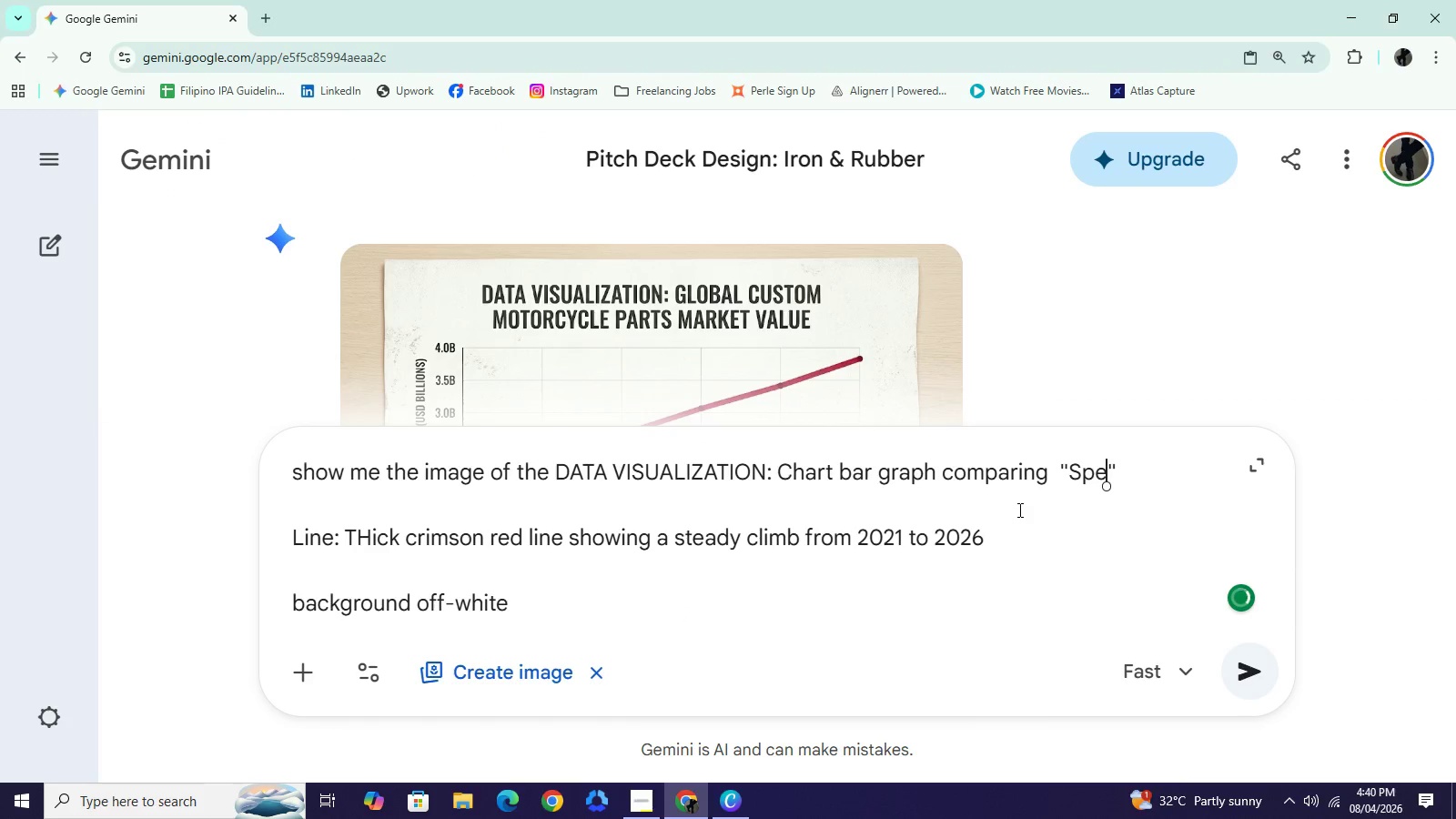 
type(cialist Craftmanship )
 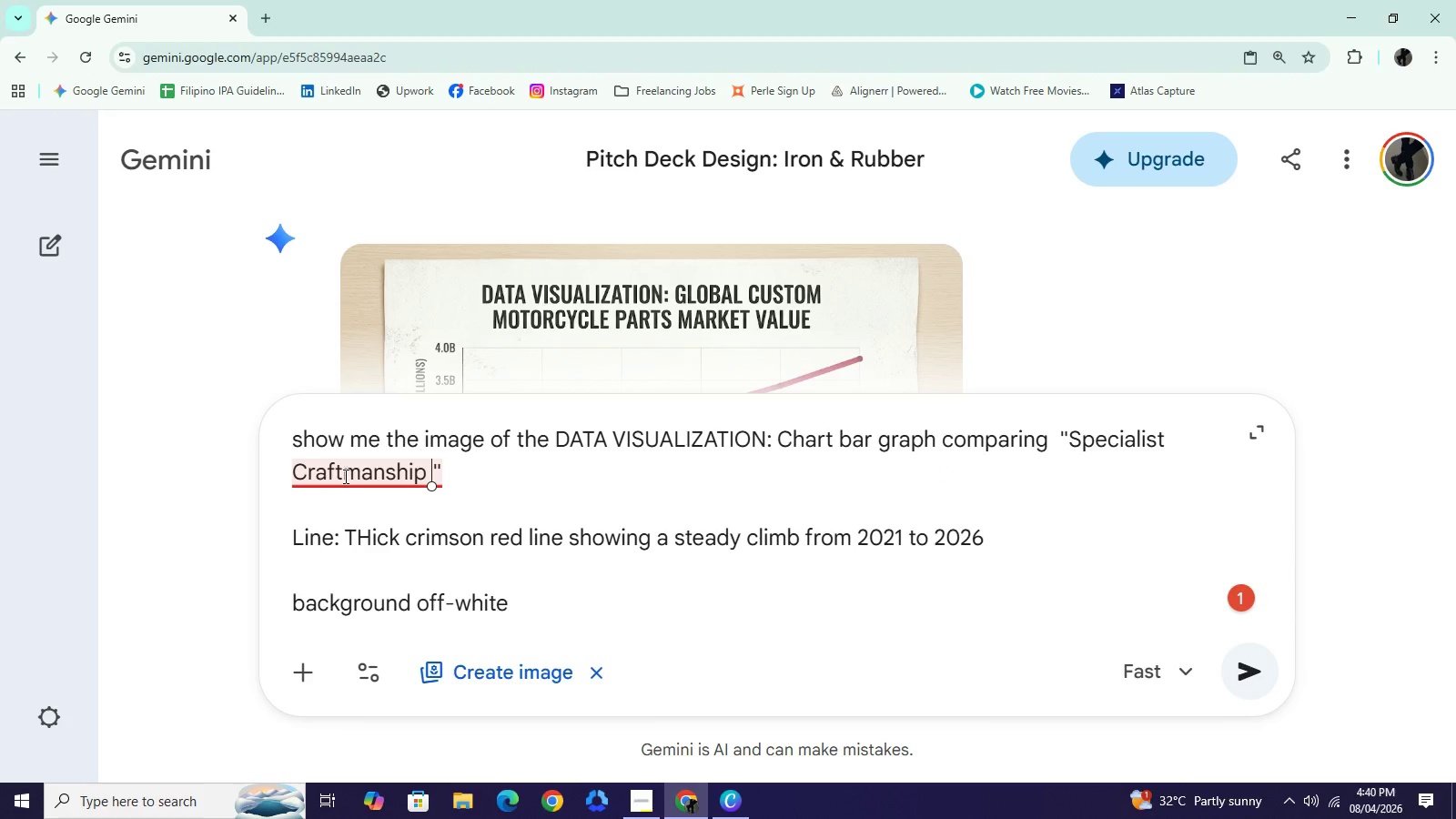 
wait(5.77)
 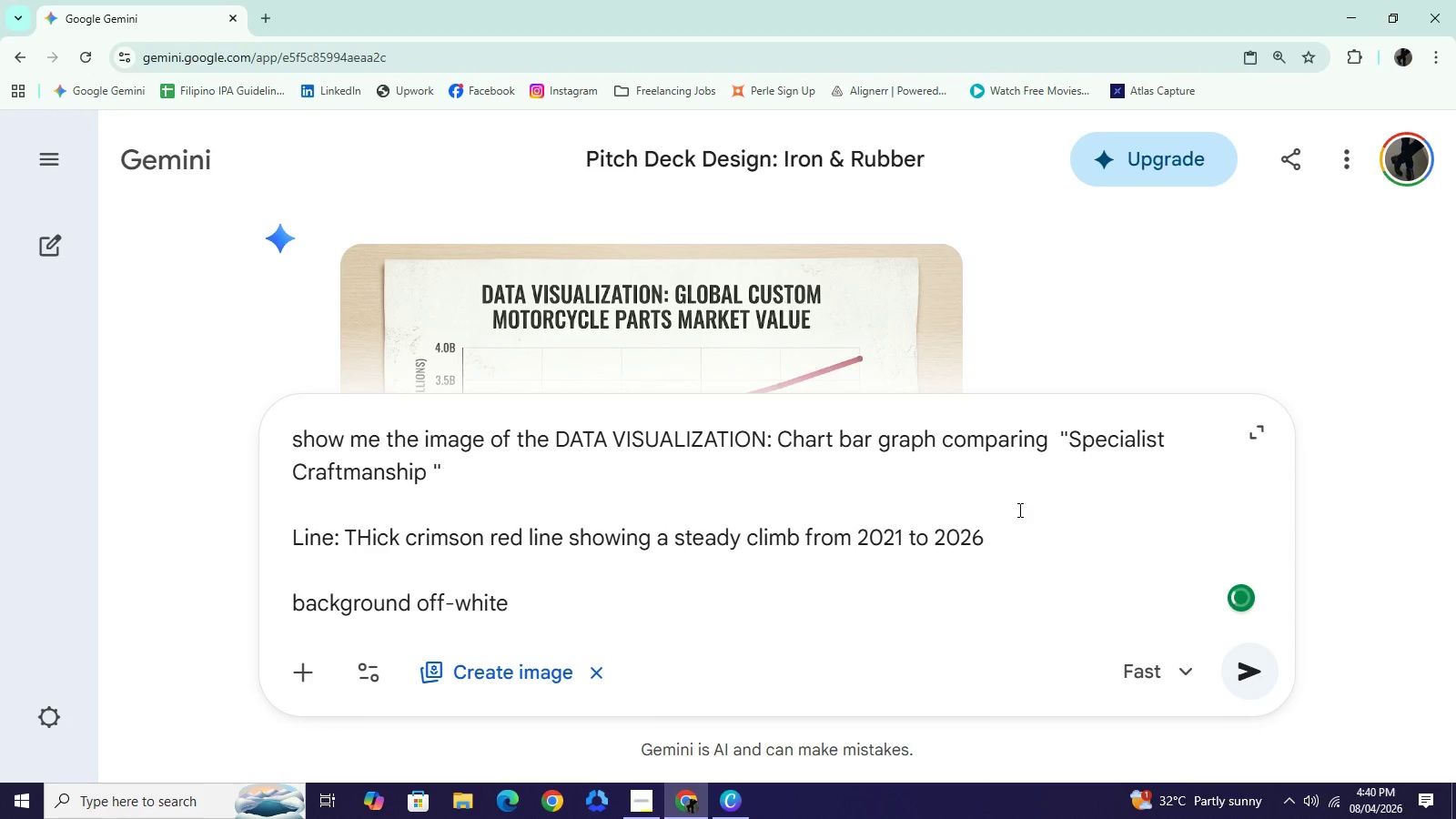 
left_click([360, 539])
 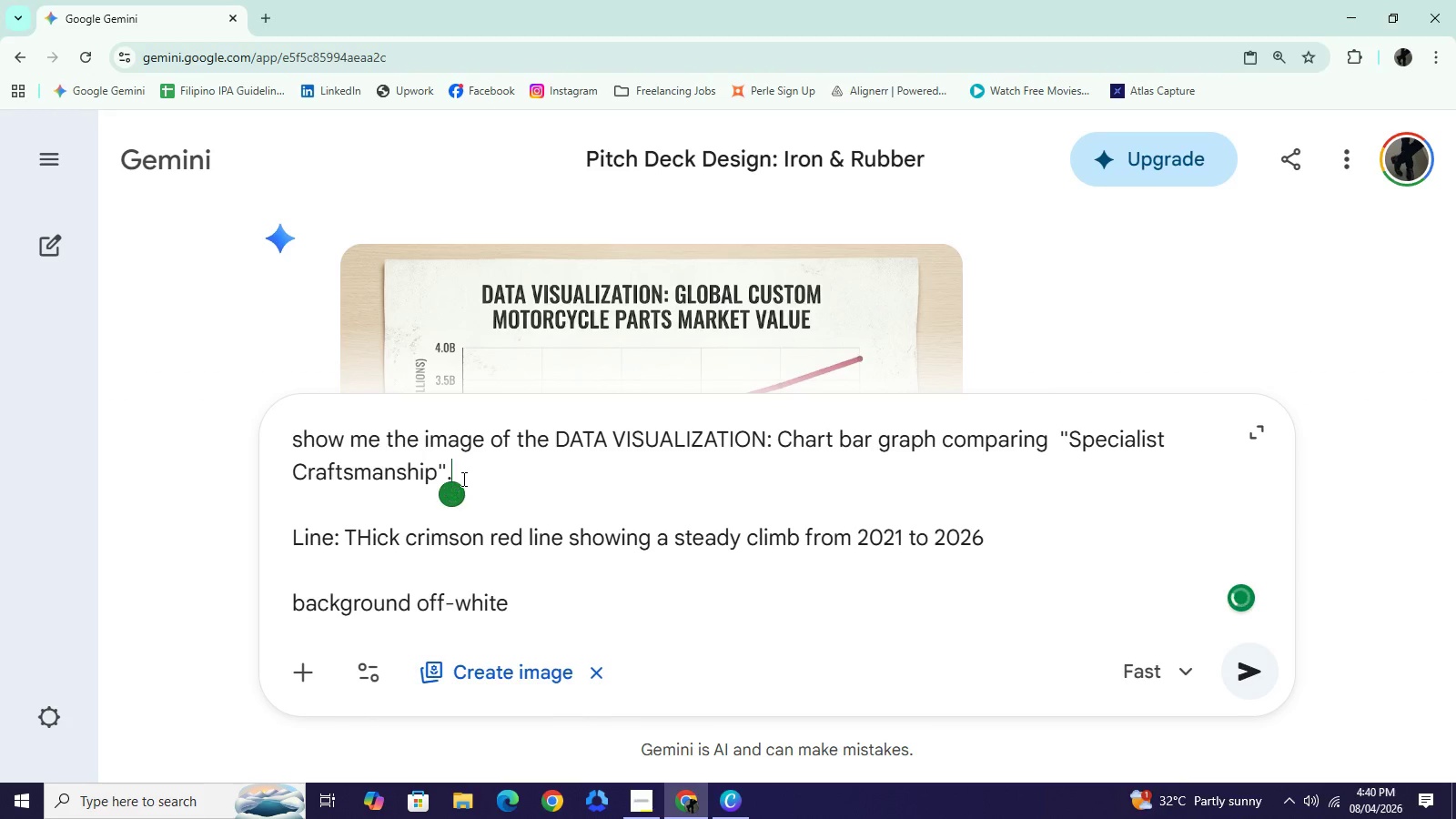 
left_click([462, 479])
 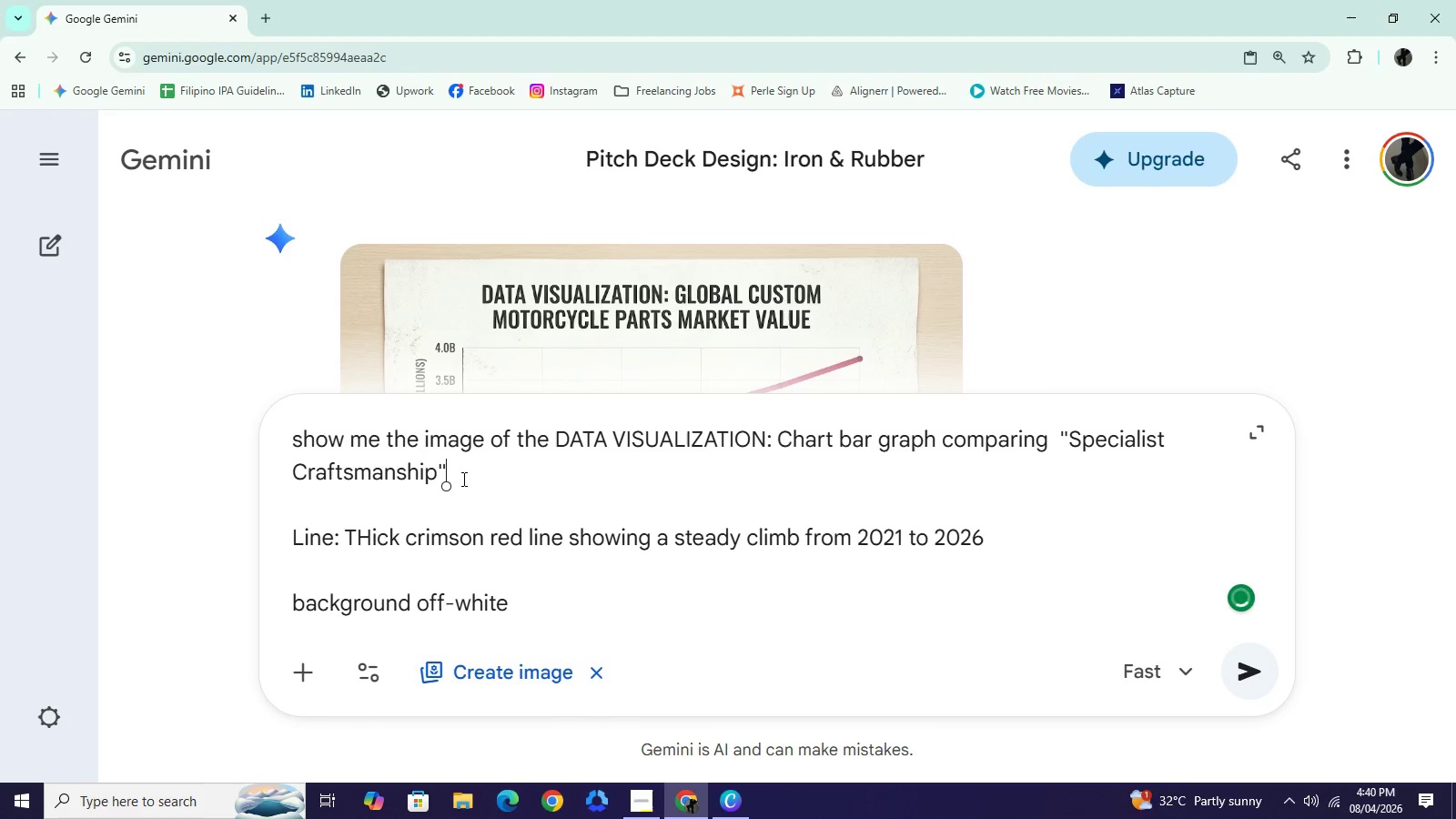 
key(Backspace)
type( vs. " Volume")
 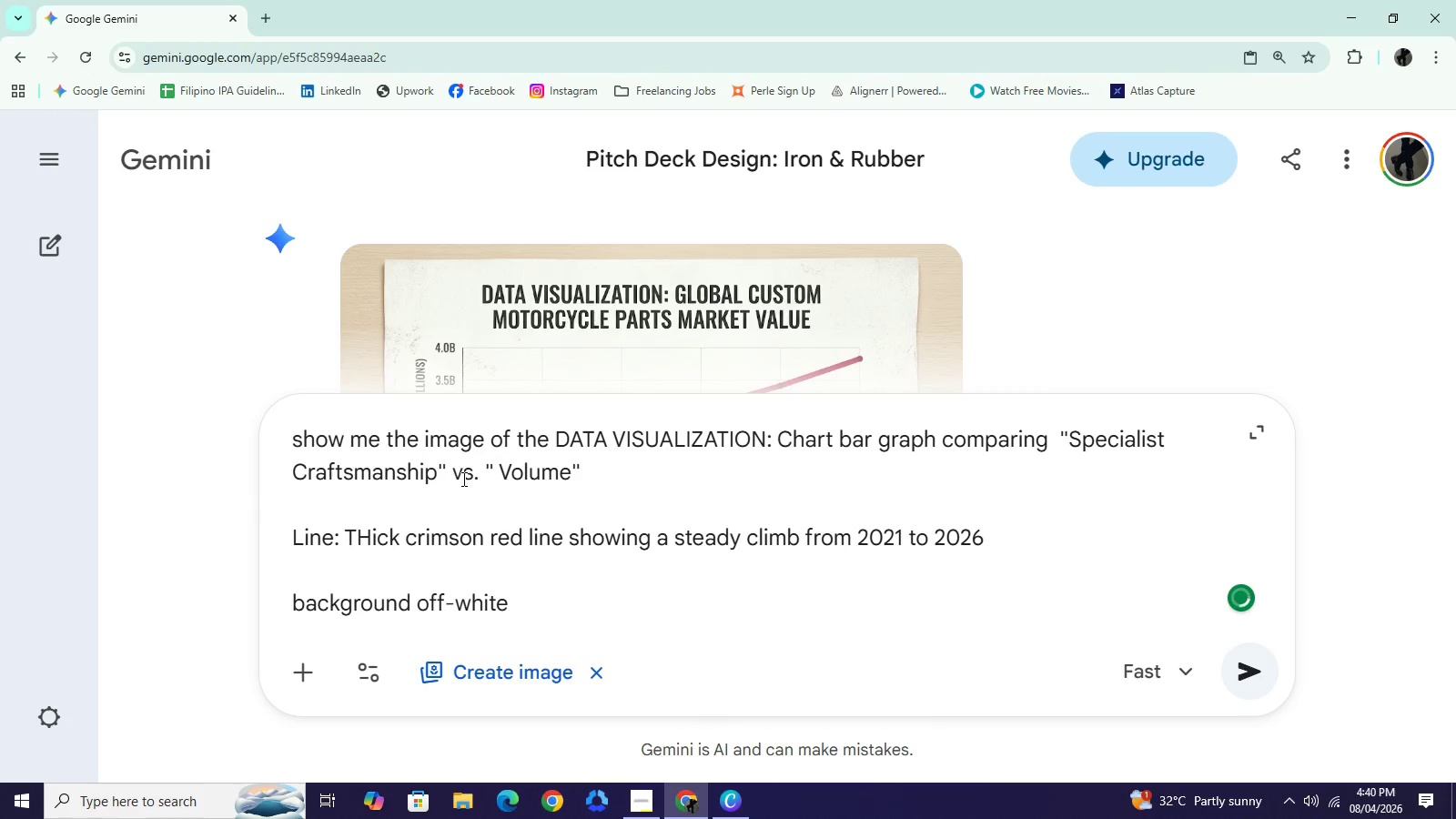 
scroll: coordinate [469, 526], scroll_direction: down, amount: 1.0
 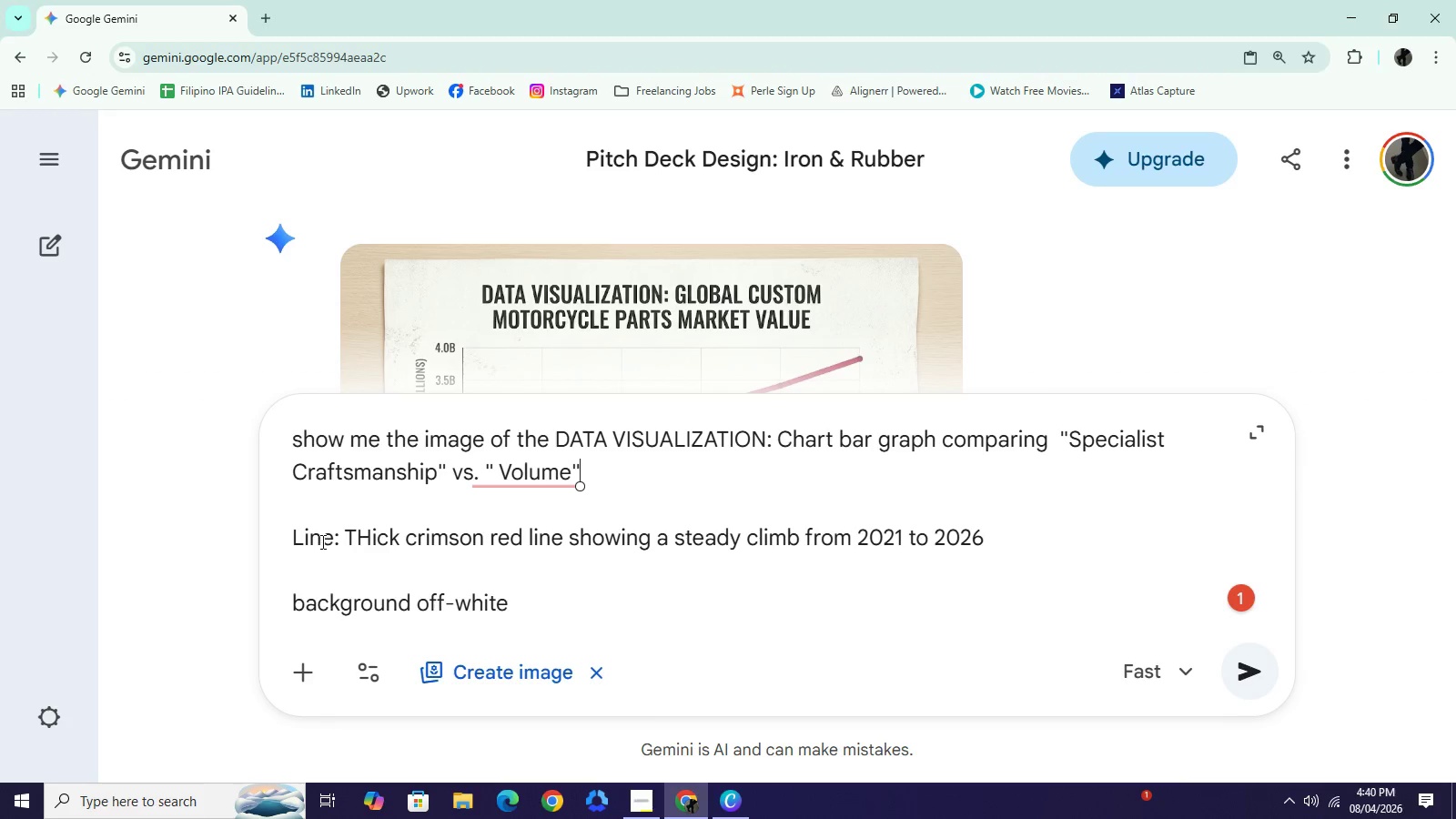 
double_click([321, 541])
 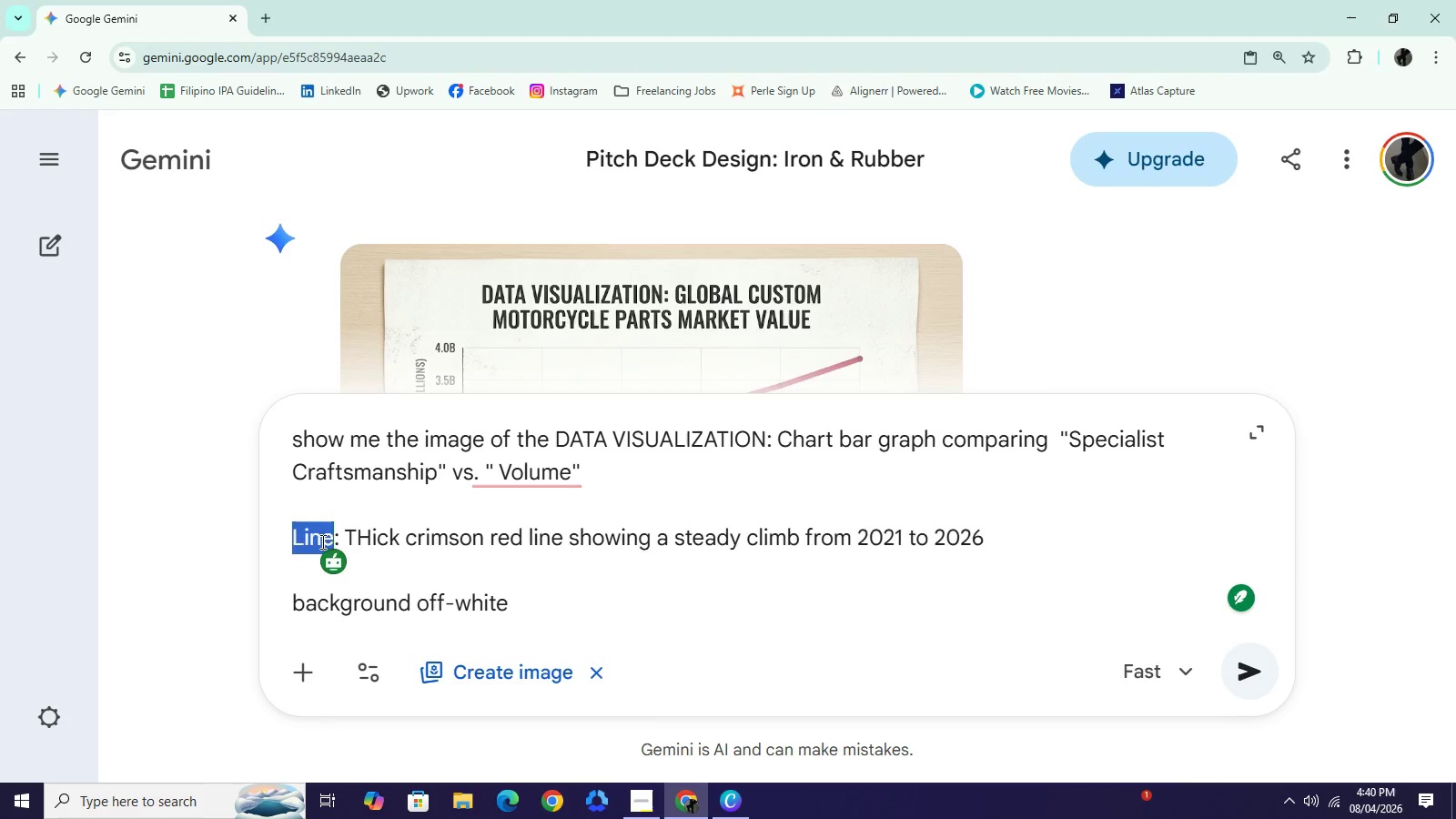 
type(Iron & Rubber Co. )
 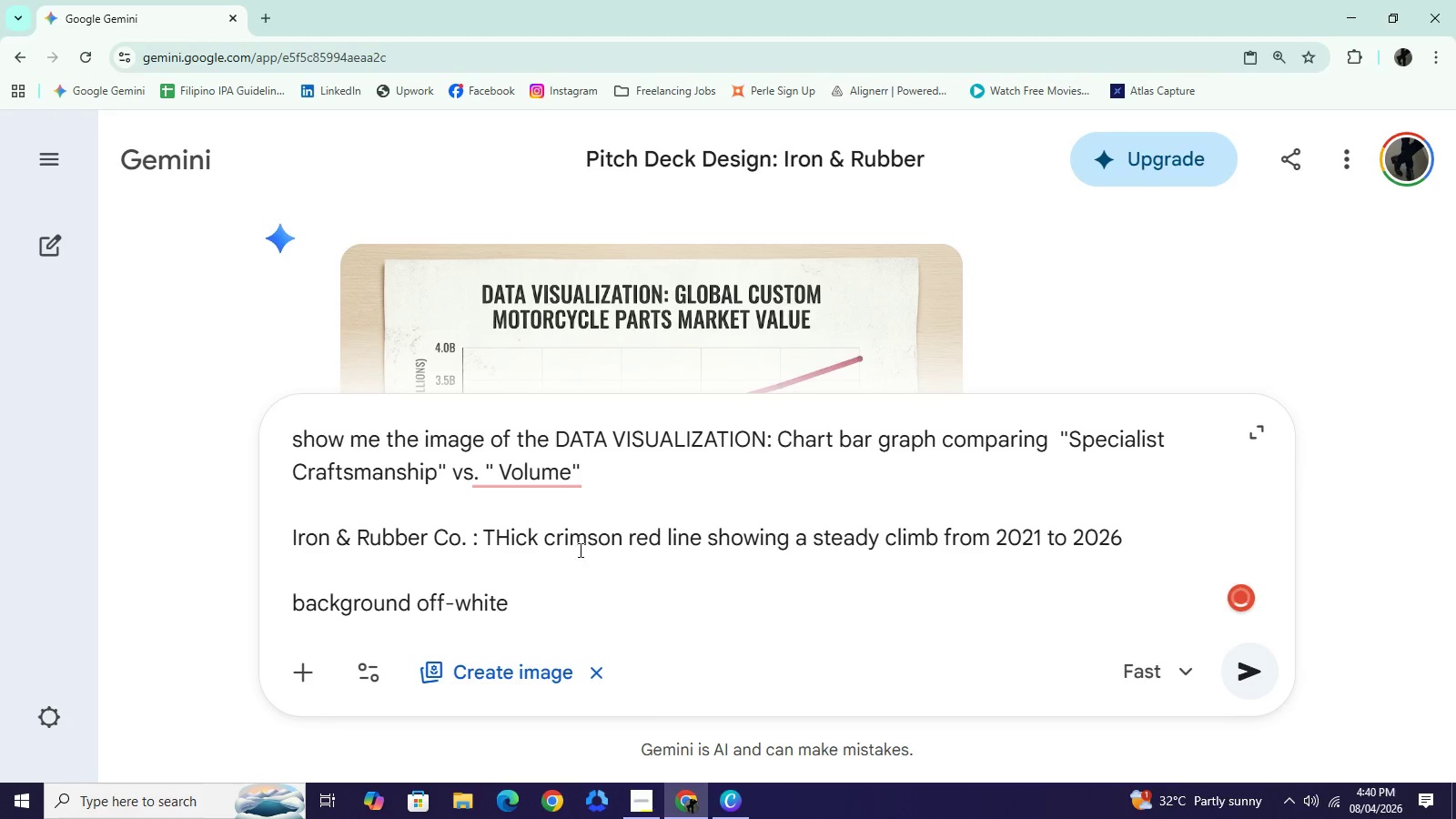 
left_click_drag(start_coordinate=[488, 536], to_coordinate=[1153, 534])
 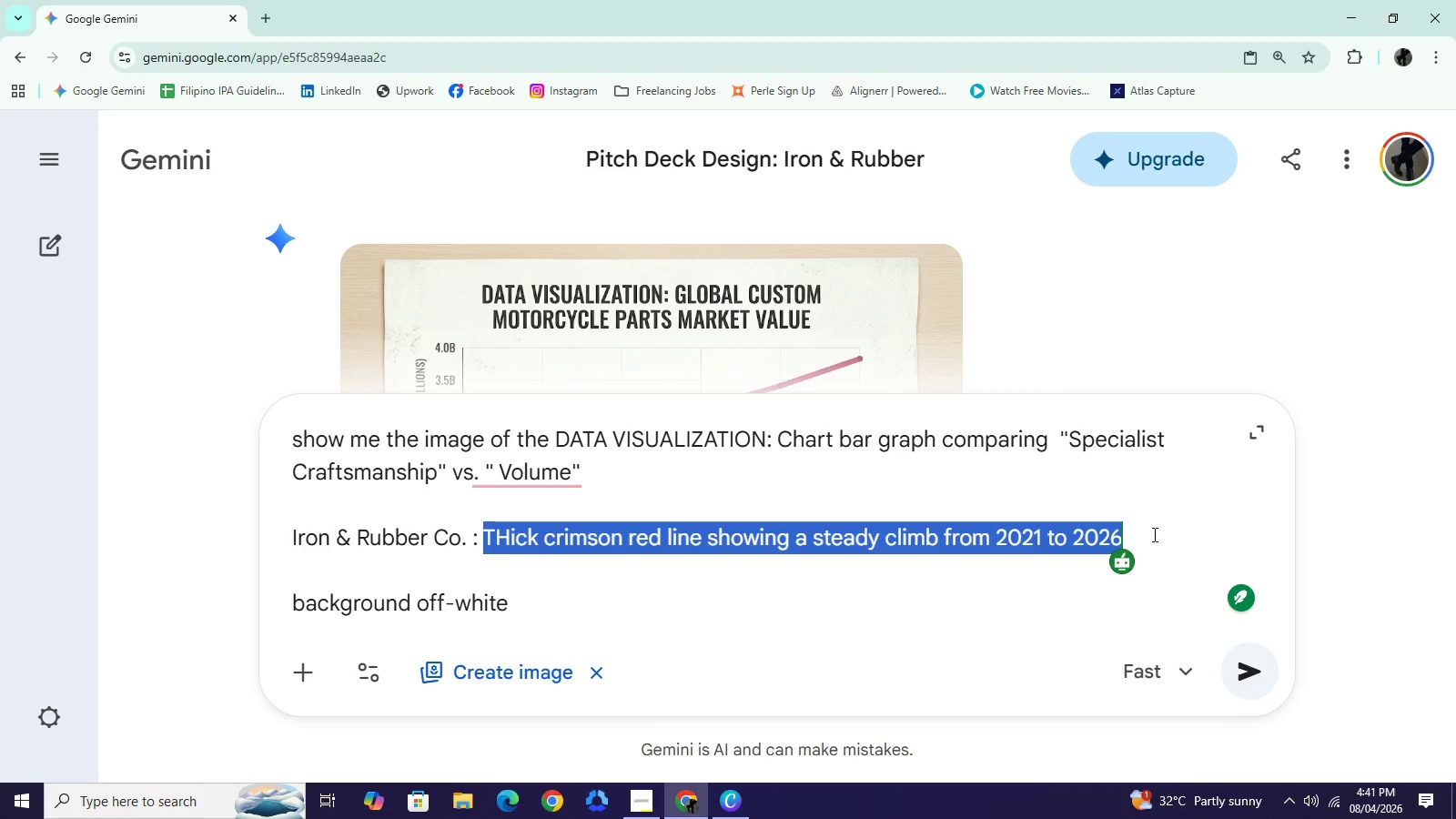 
type(Crimson red bar 9highest quality, low volume))
 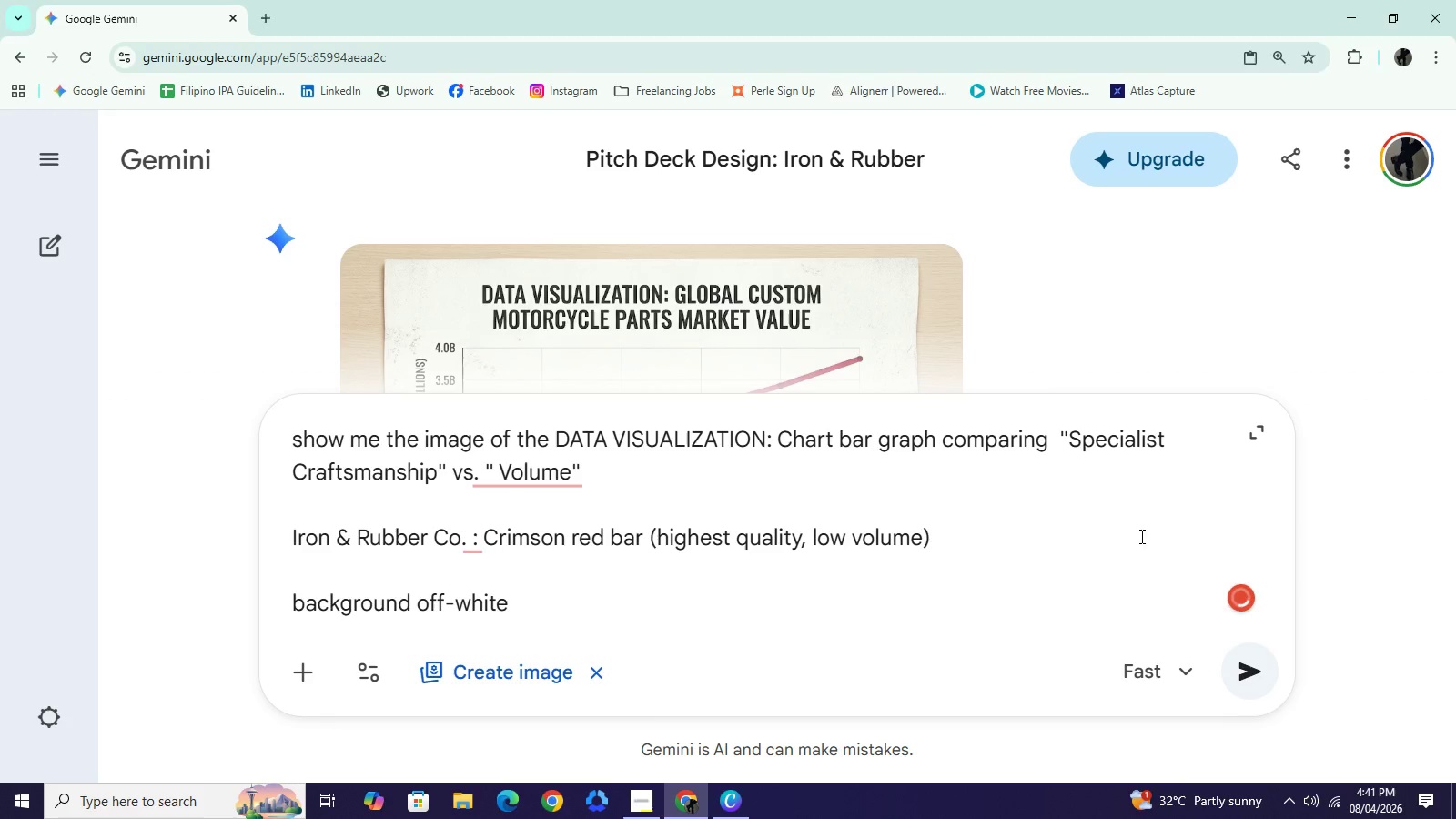 
left_click_drag(start_coordinate=[589, 617], to_coordinate=[203, 625])
 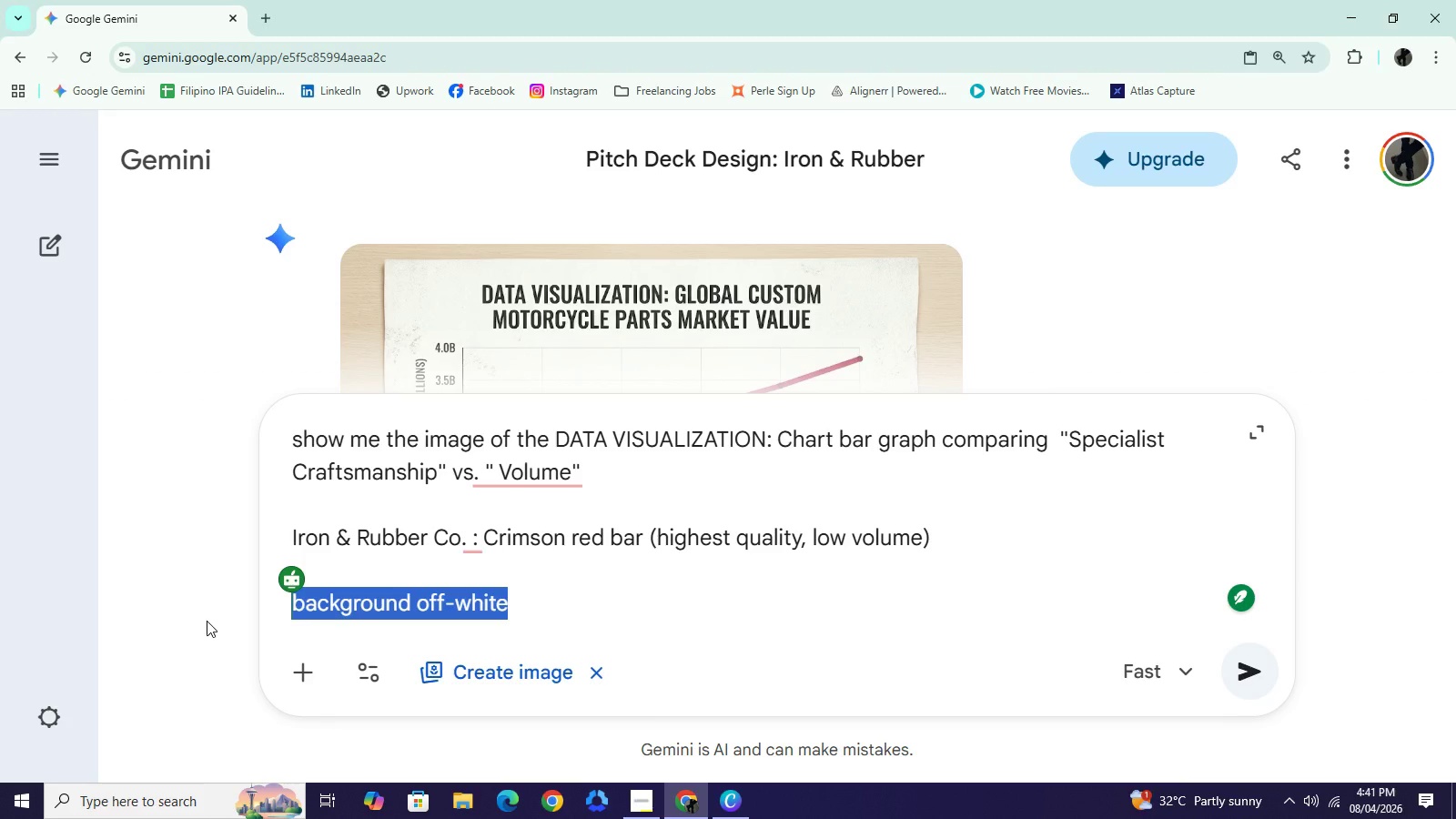 
type(Standard Serivce)
key(Backspace)
key(Backspace)
key(Backspace)
key(Backspace)
type(vice centers" Off=)
key(Backspace)
type(-white bars (low quality, high volume))
 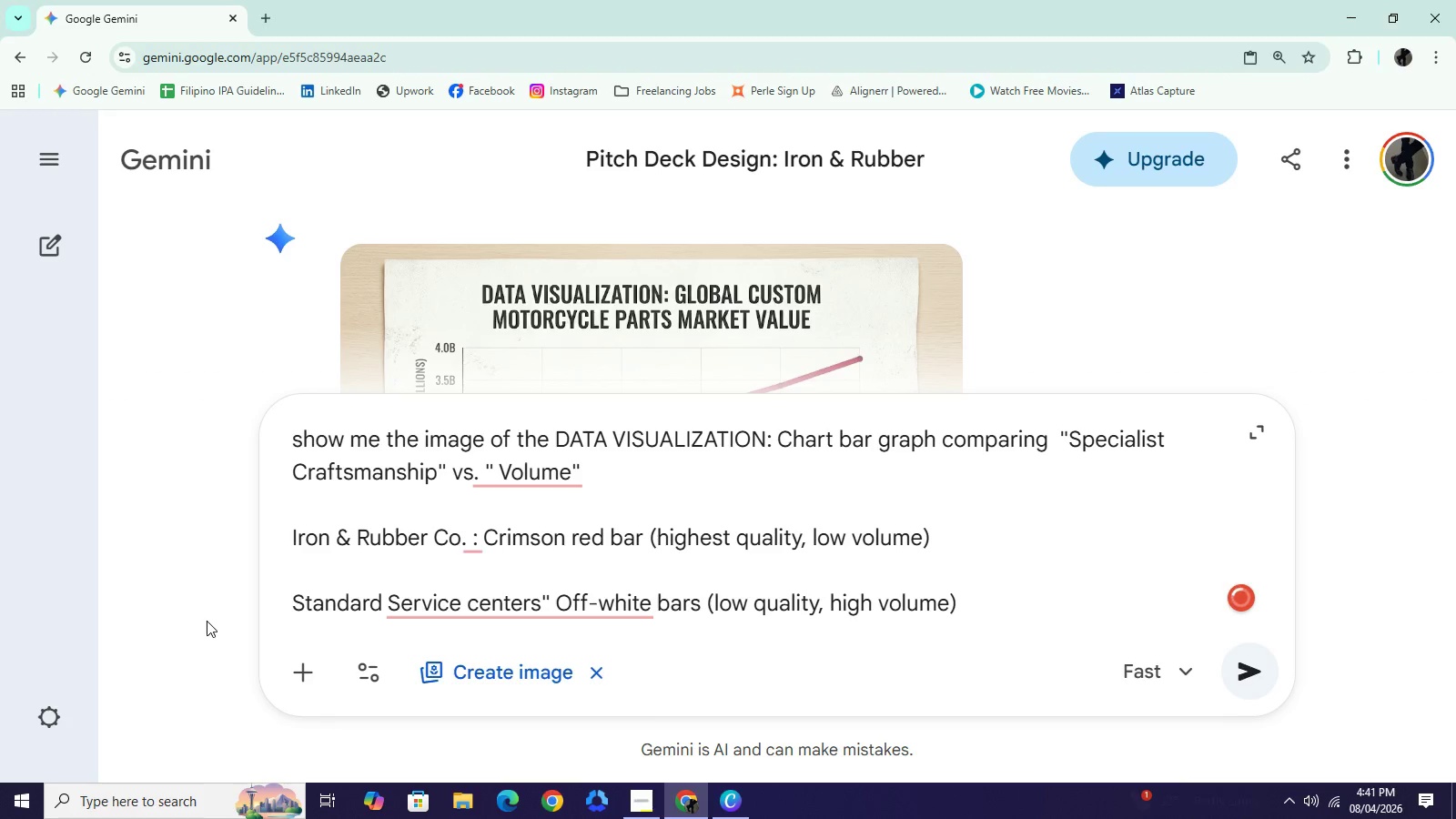 
wait(14.98)
 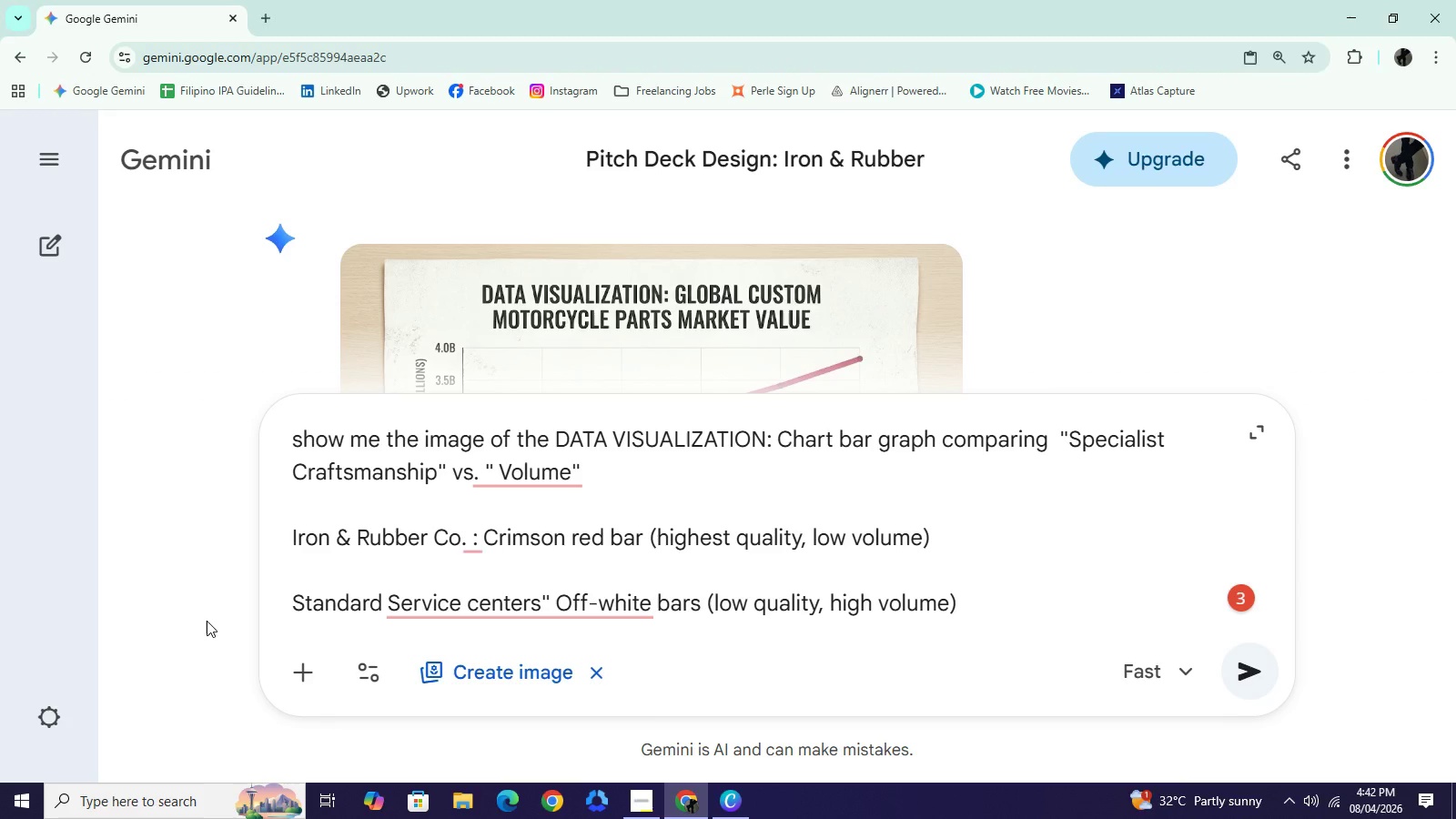 
key(NumpadEnter)
 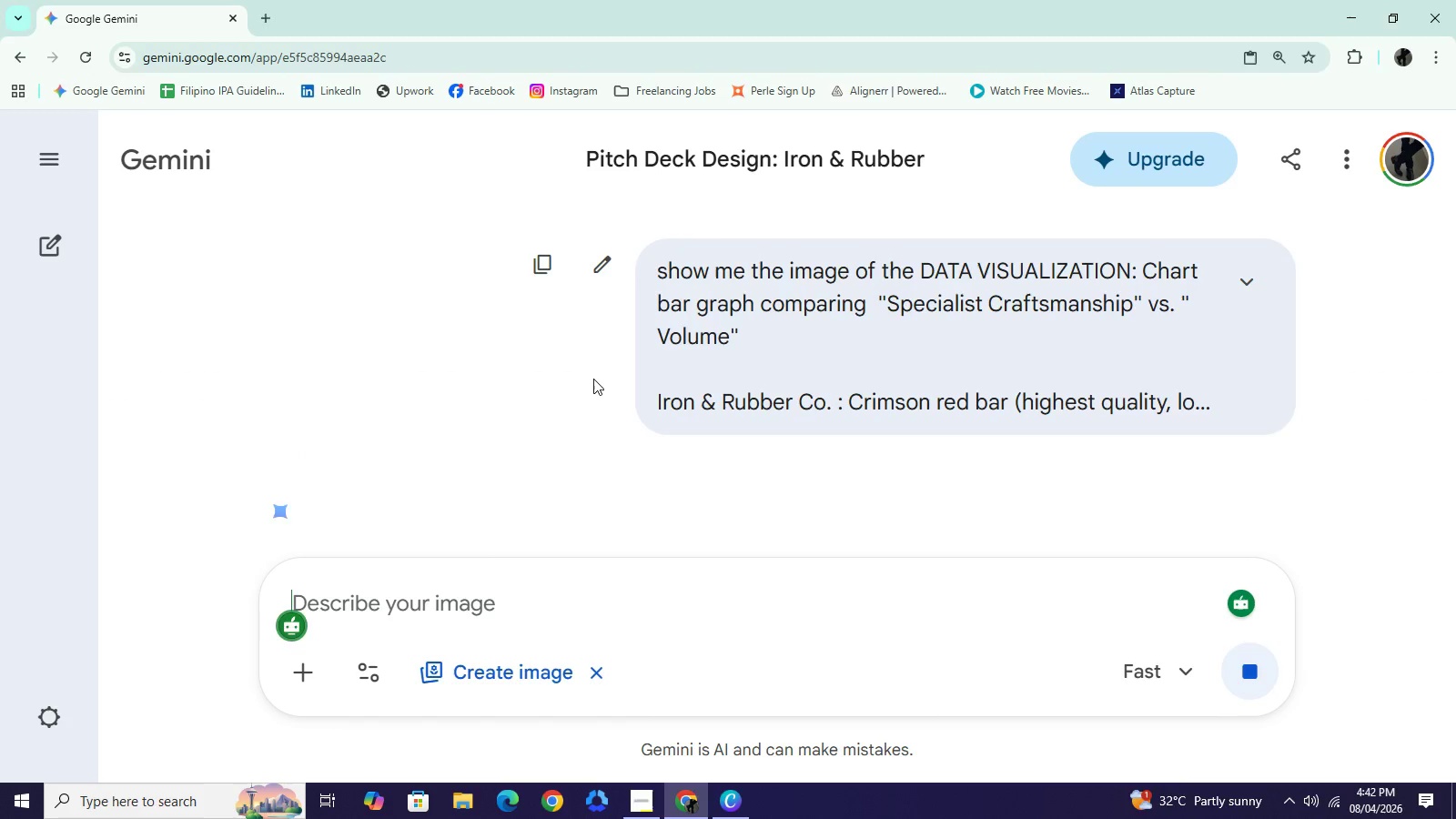 
scroll: coordinate [593, 379], scroll_direction: up, amount: 3.0
 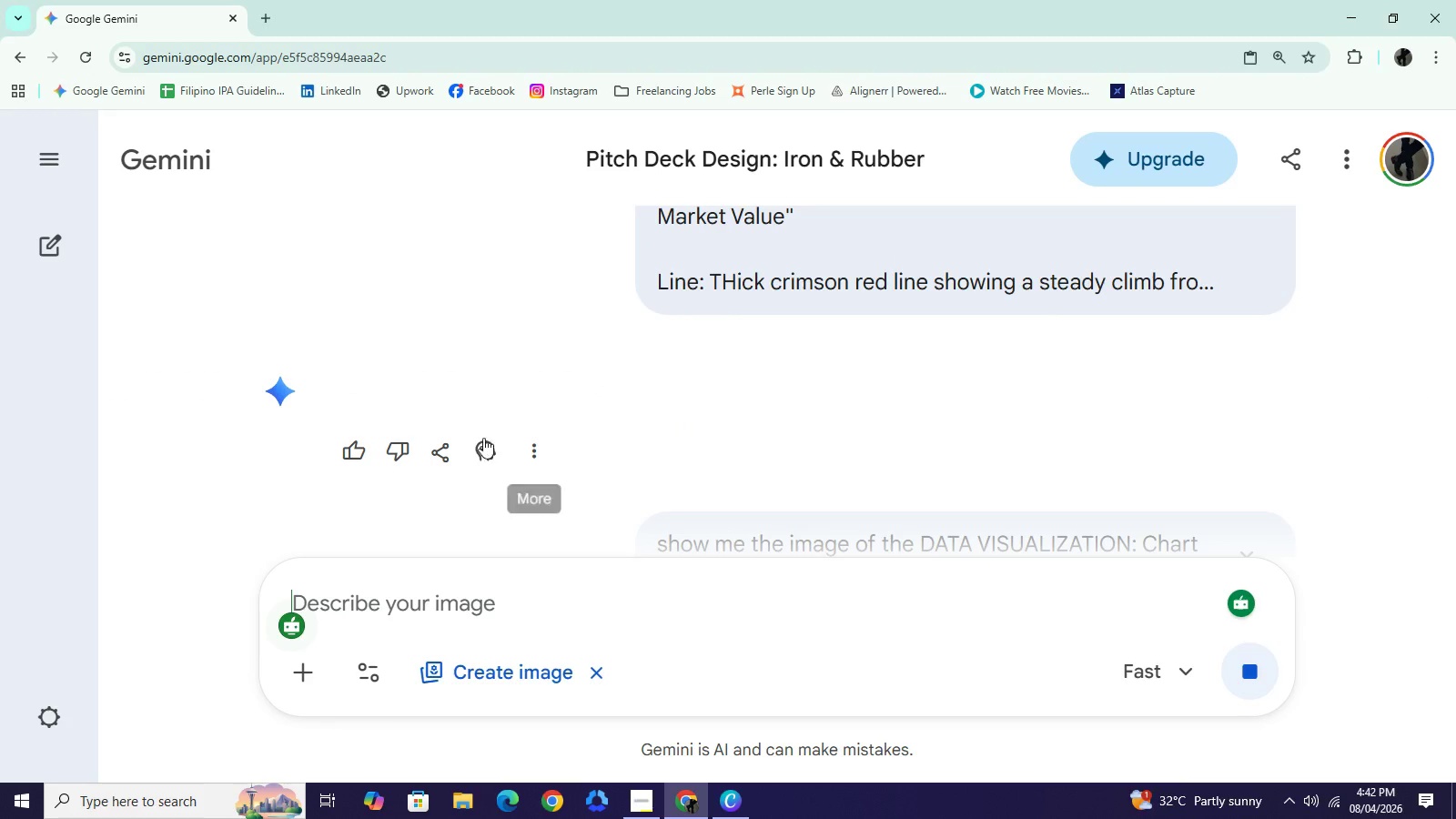 
scroll: coordinate [714, 450], scroll_direction: down, amount: 3.0
 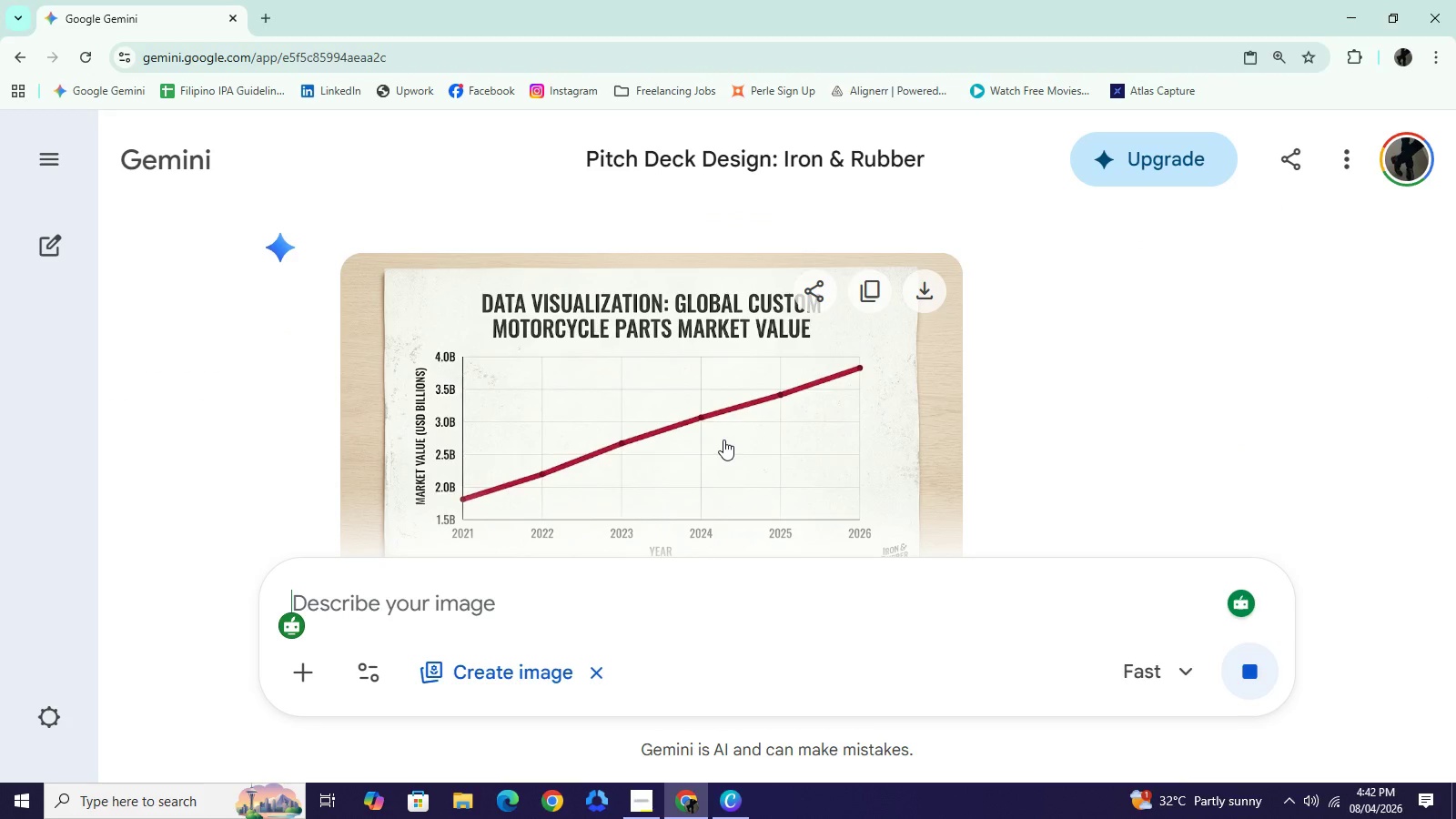 
wait(8.64)
 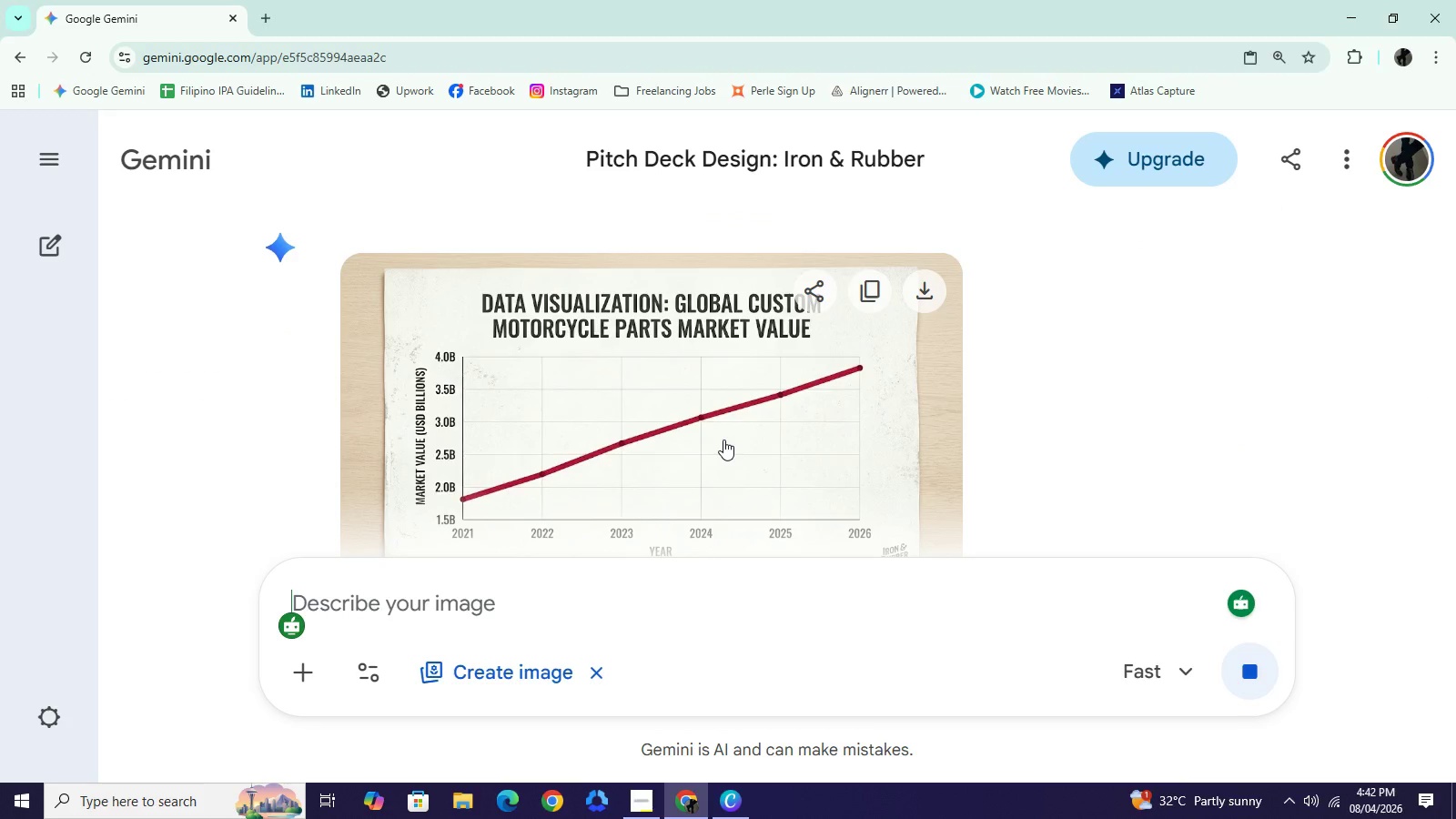 
left_click([745, 801])
 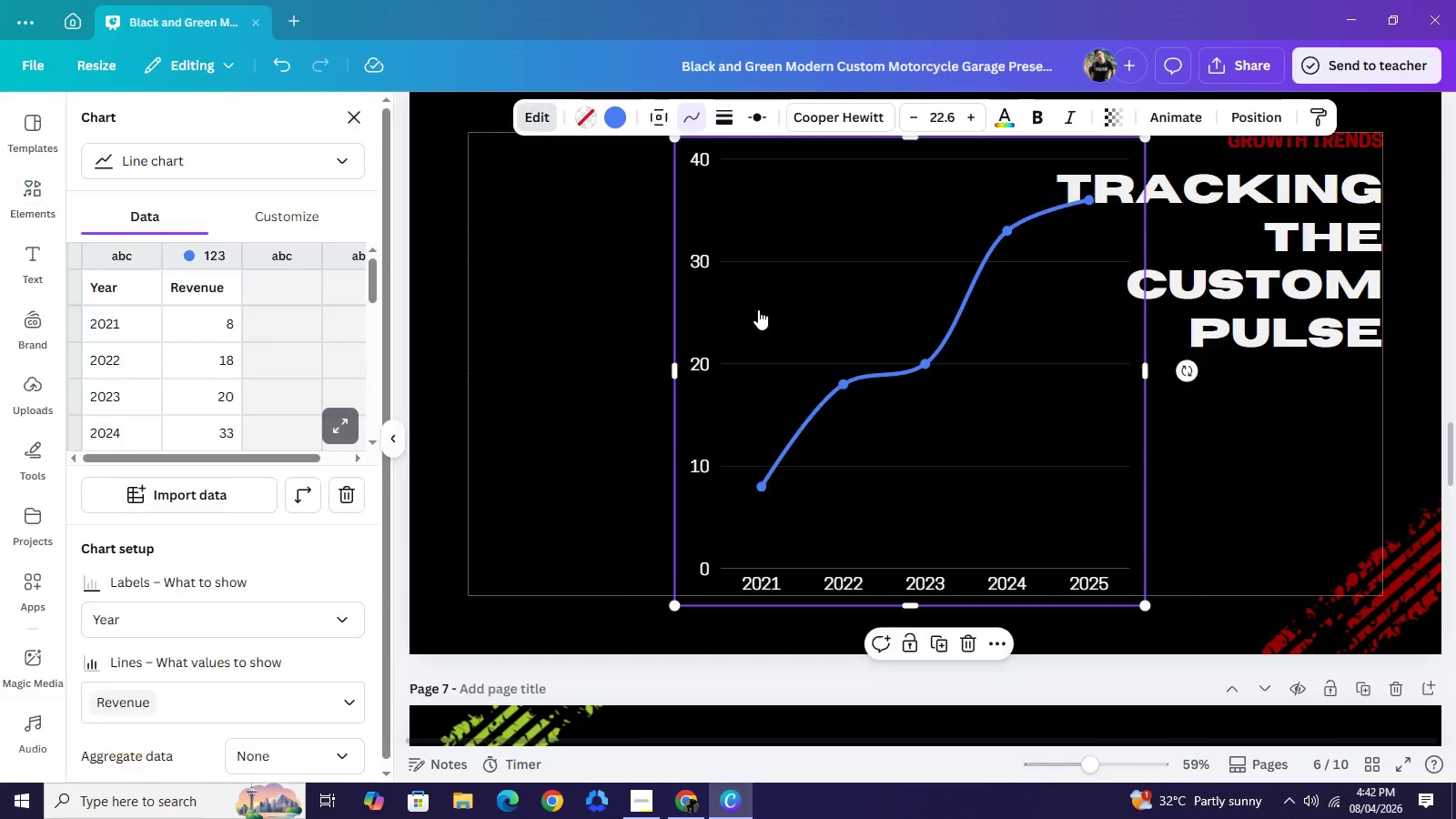 
scroll: coordinate [758, 309], scroll_direction: up, amount: 1.0
 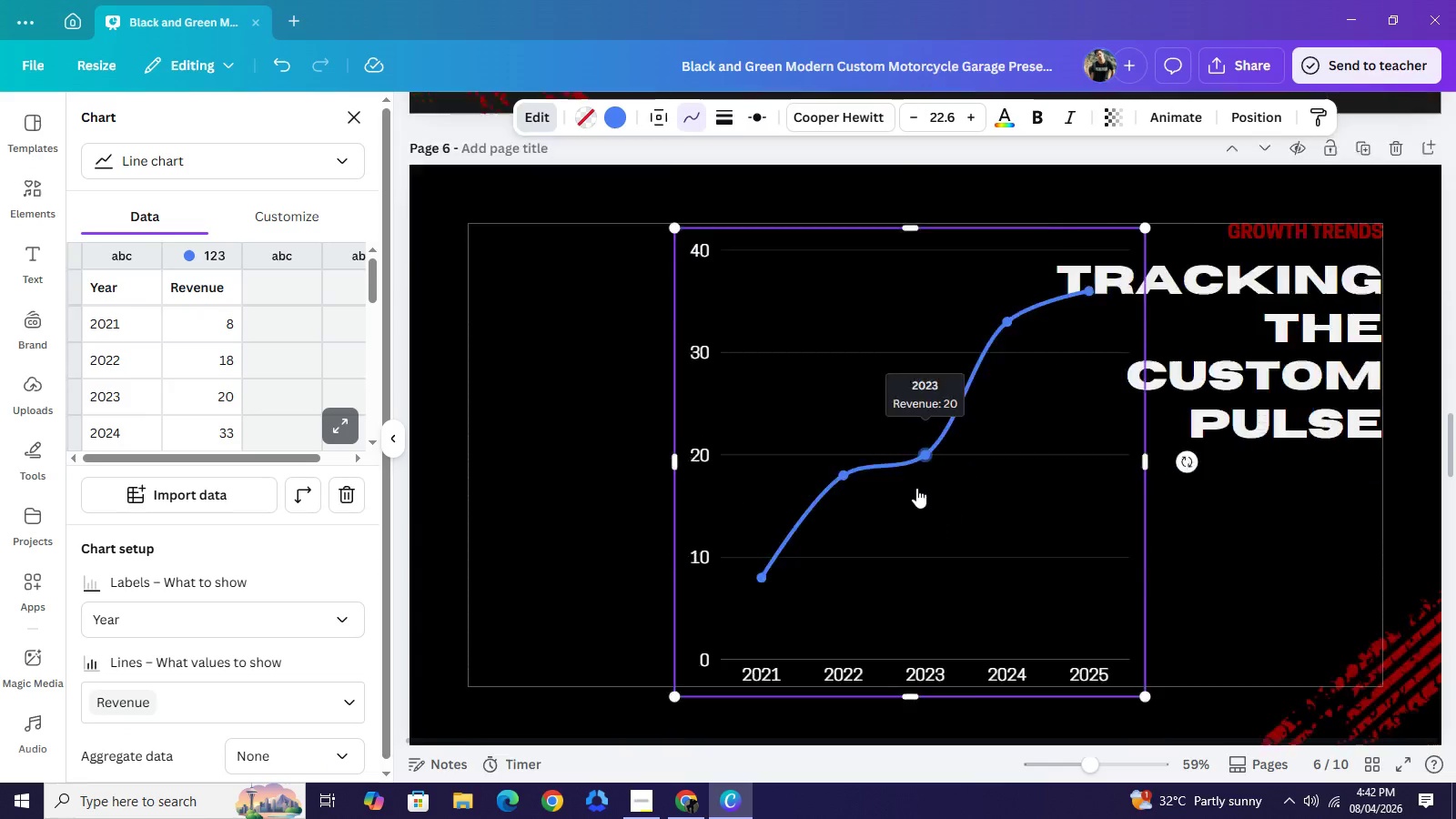 
scroll: coordinate [919, 501], scroll_direction: down, amount: 1.0
 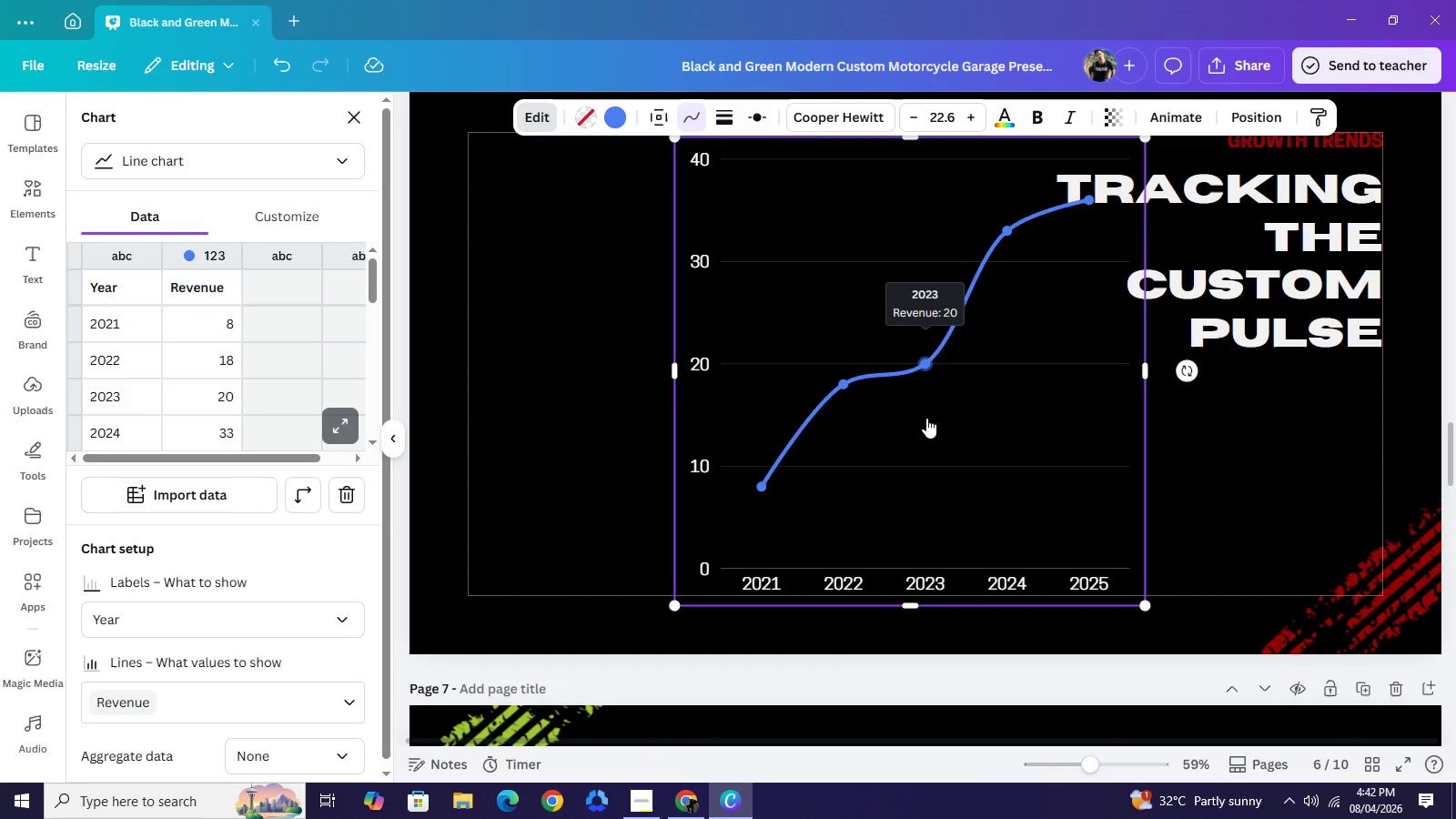 
left_click_drag(start_coordinate=[935, 418], to_coordinate=[842, 408])
 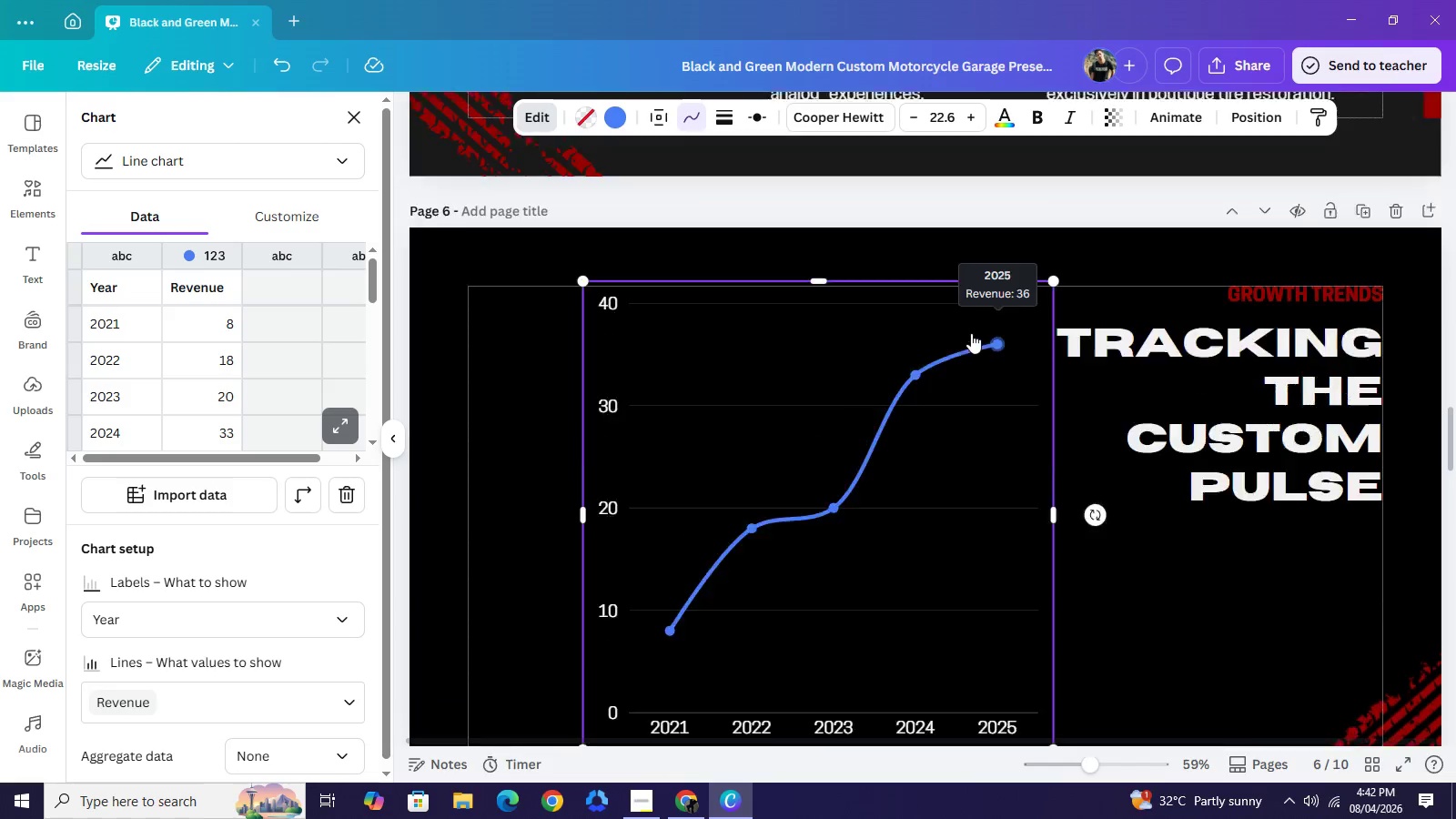 
scroll: coordinate [971, 334], scroll_direction: up, amount: 1.0
 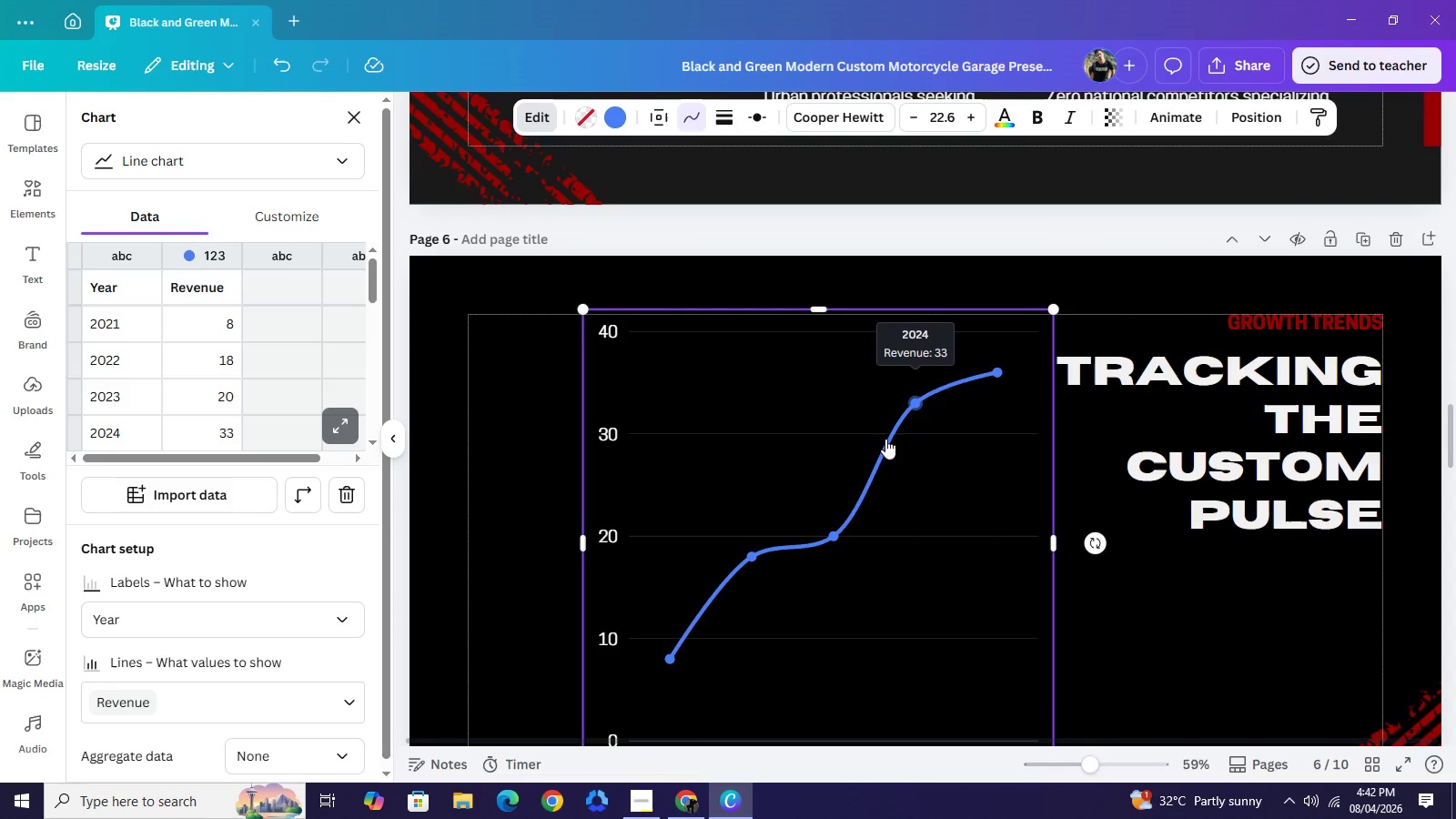 
left_click_drag(start_coordinate=[889, 439], to_coordinate=[858, 433])
 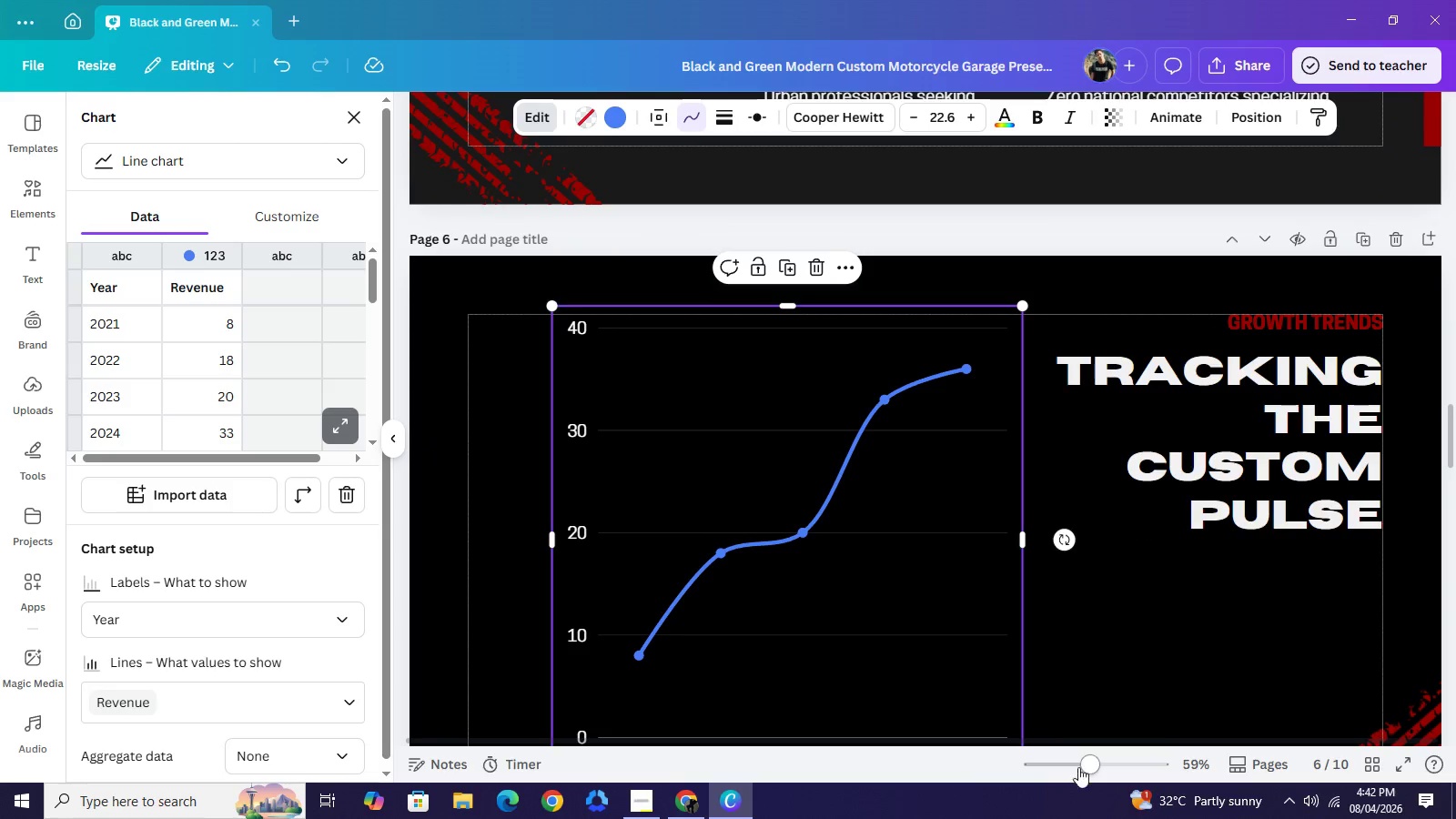 
left_click_drag(start_coordinate=[1087, 768], to_coordinate=[1082, 768])
 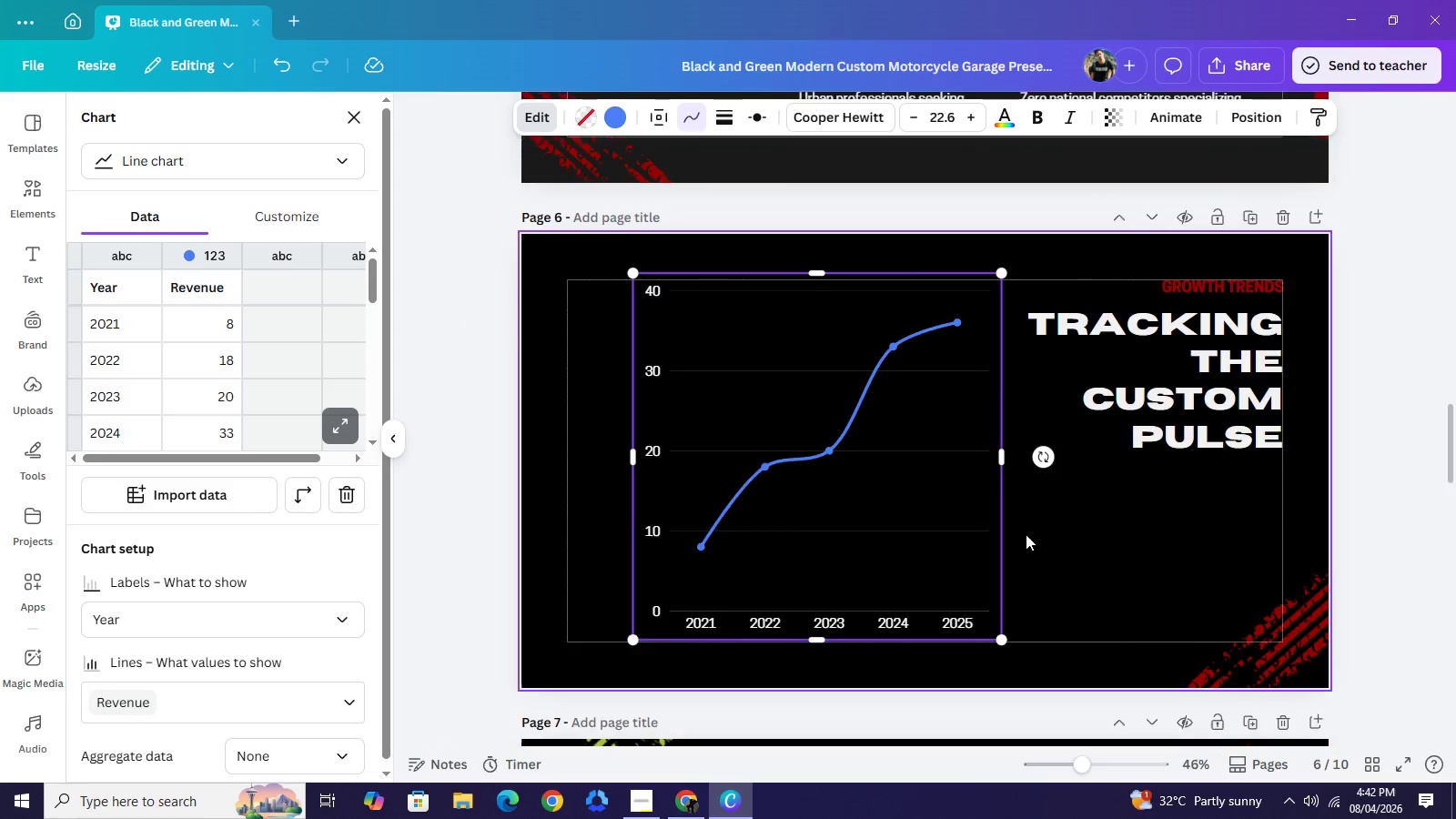 
scroll: coordinate [1026, 541], scroll_direction: down, amount: 1.0
 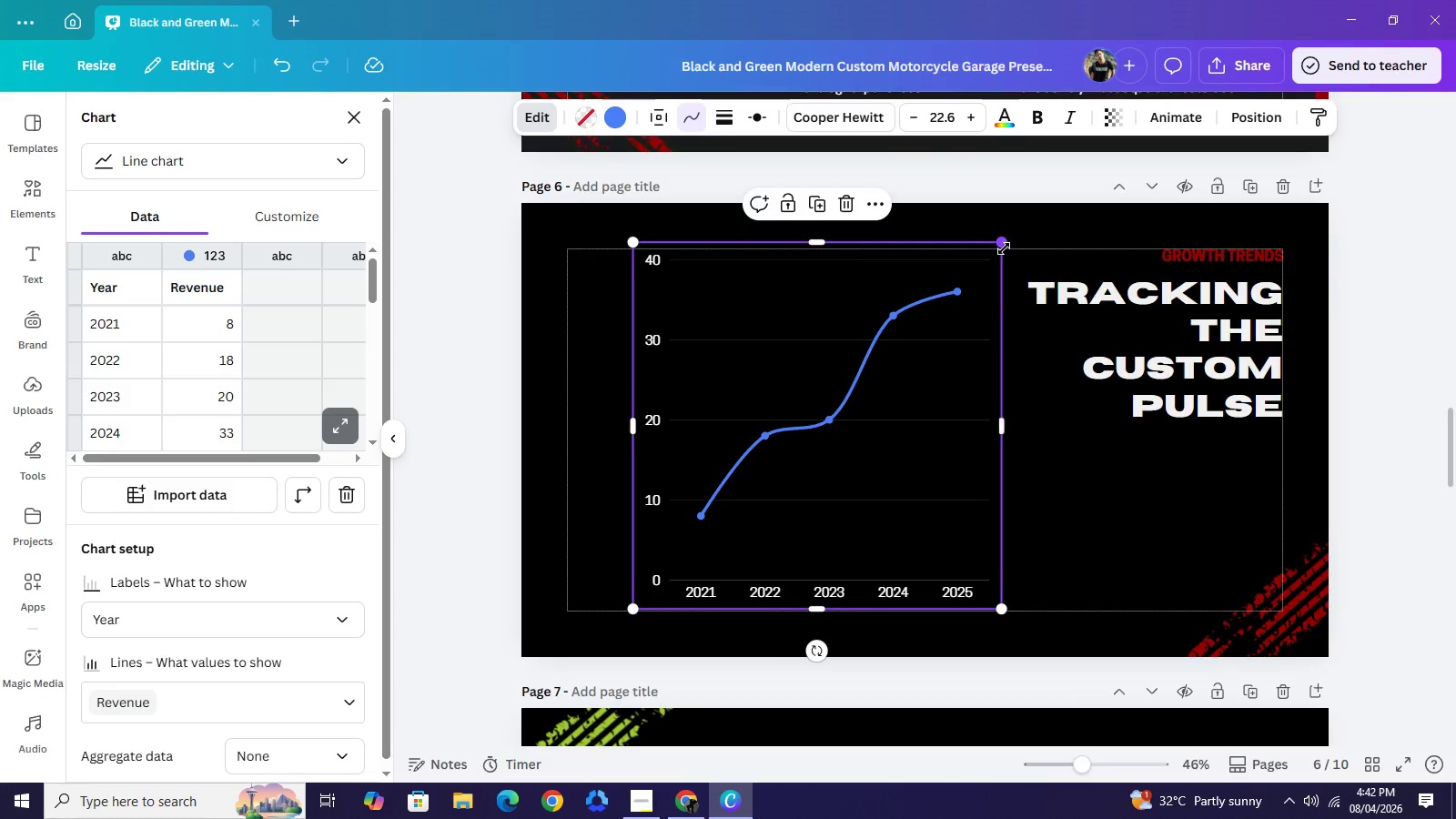 
left_click_drag(start_coordinate=[1004, 248], to_coordinate=[999, 257])
 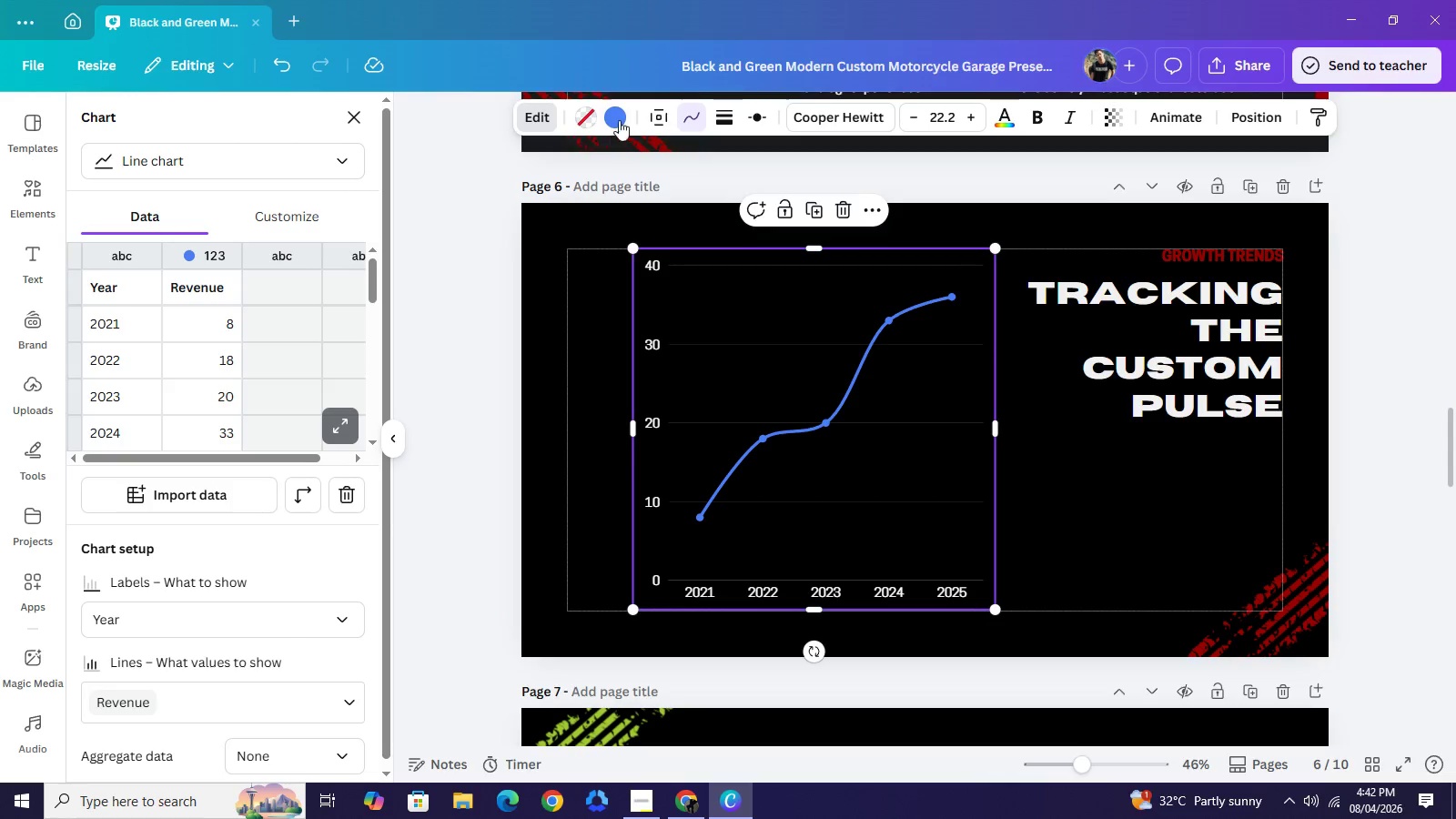 
left_click([619, 120])
 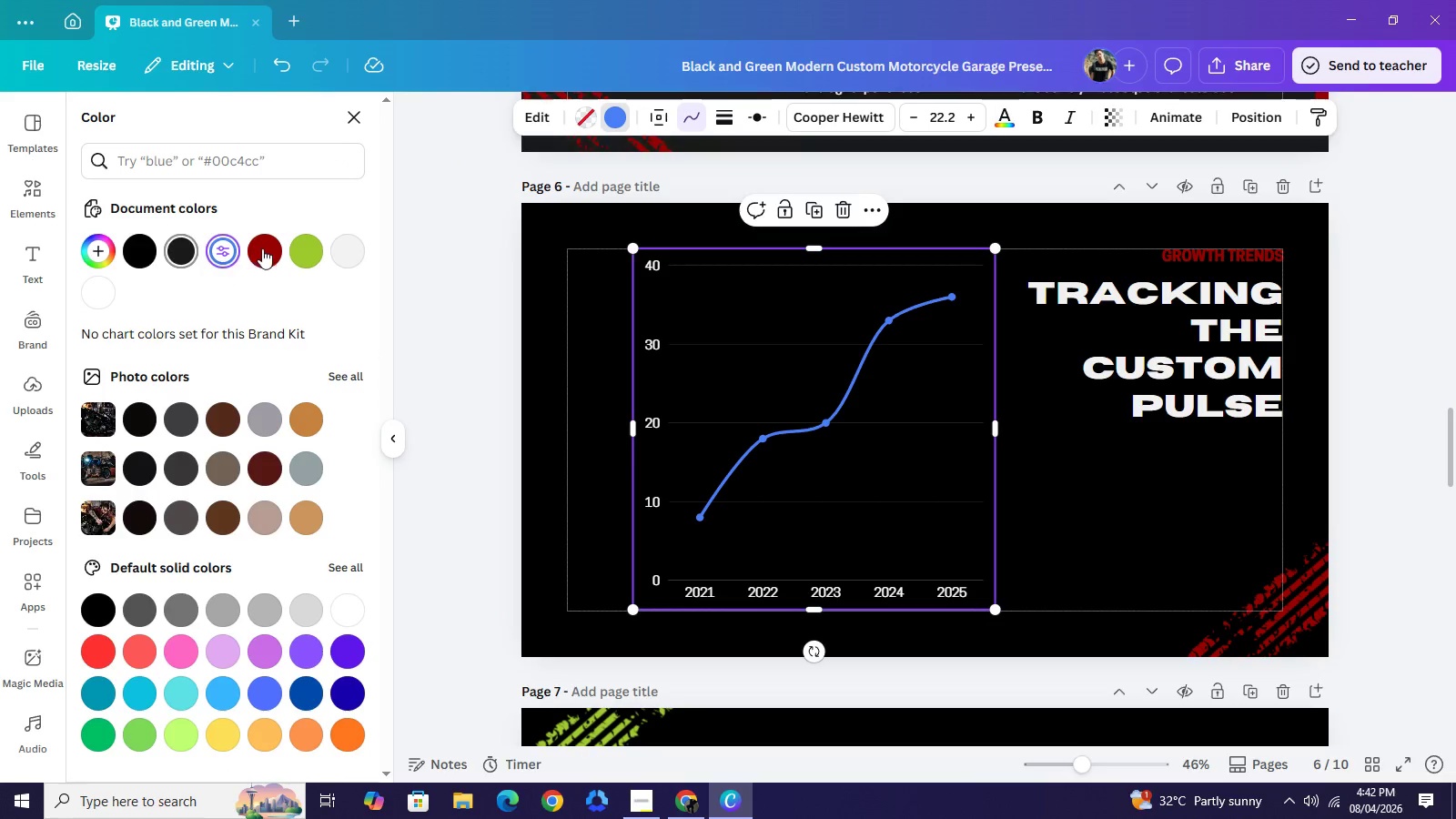 
left_click([265, 248])
 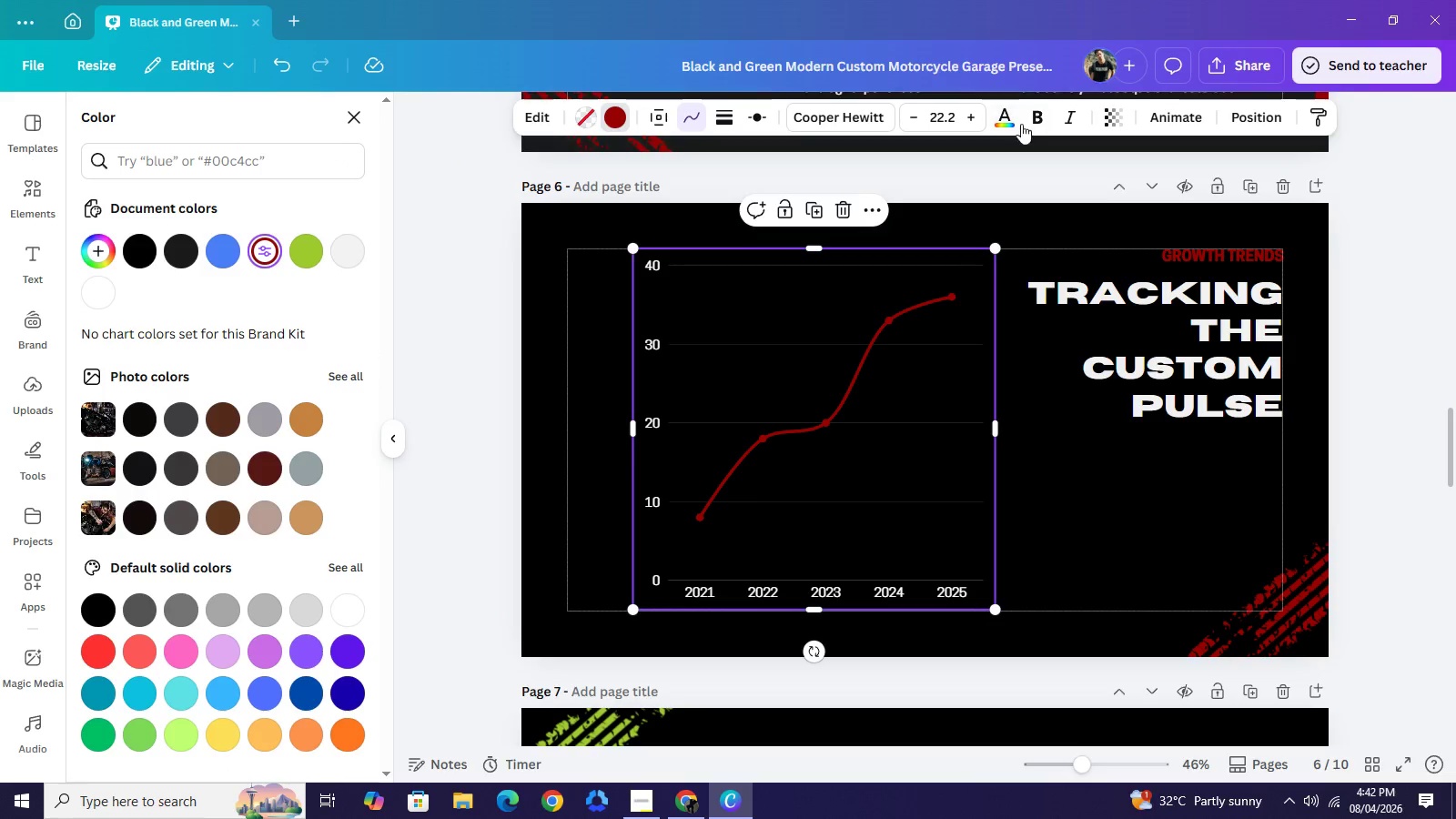 
left_click([1014, 122])
 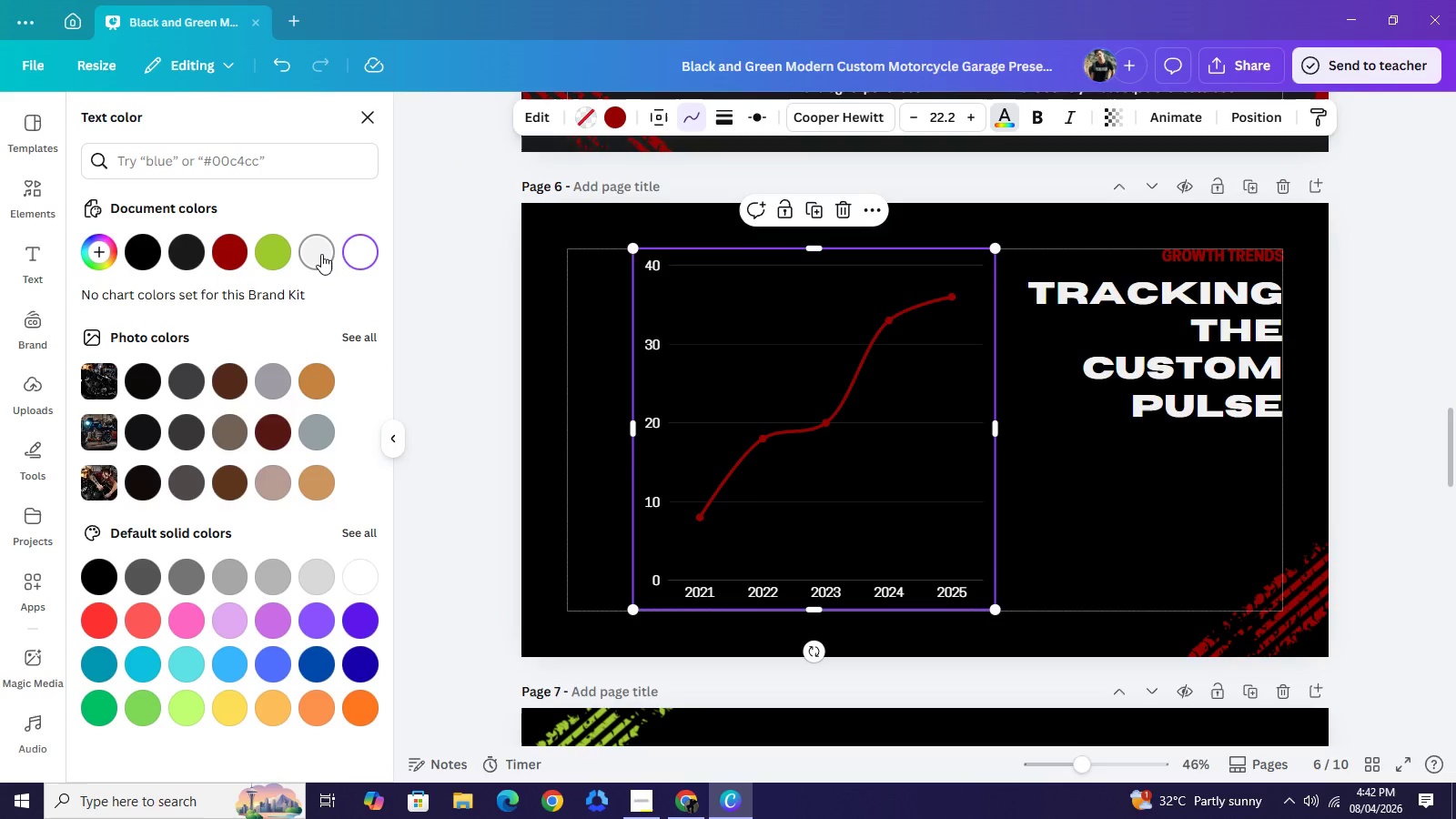 
left_click([321, 254])
 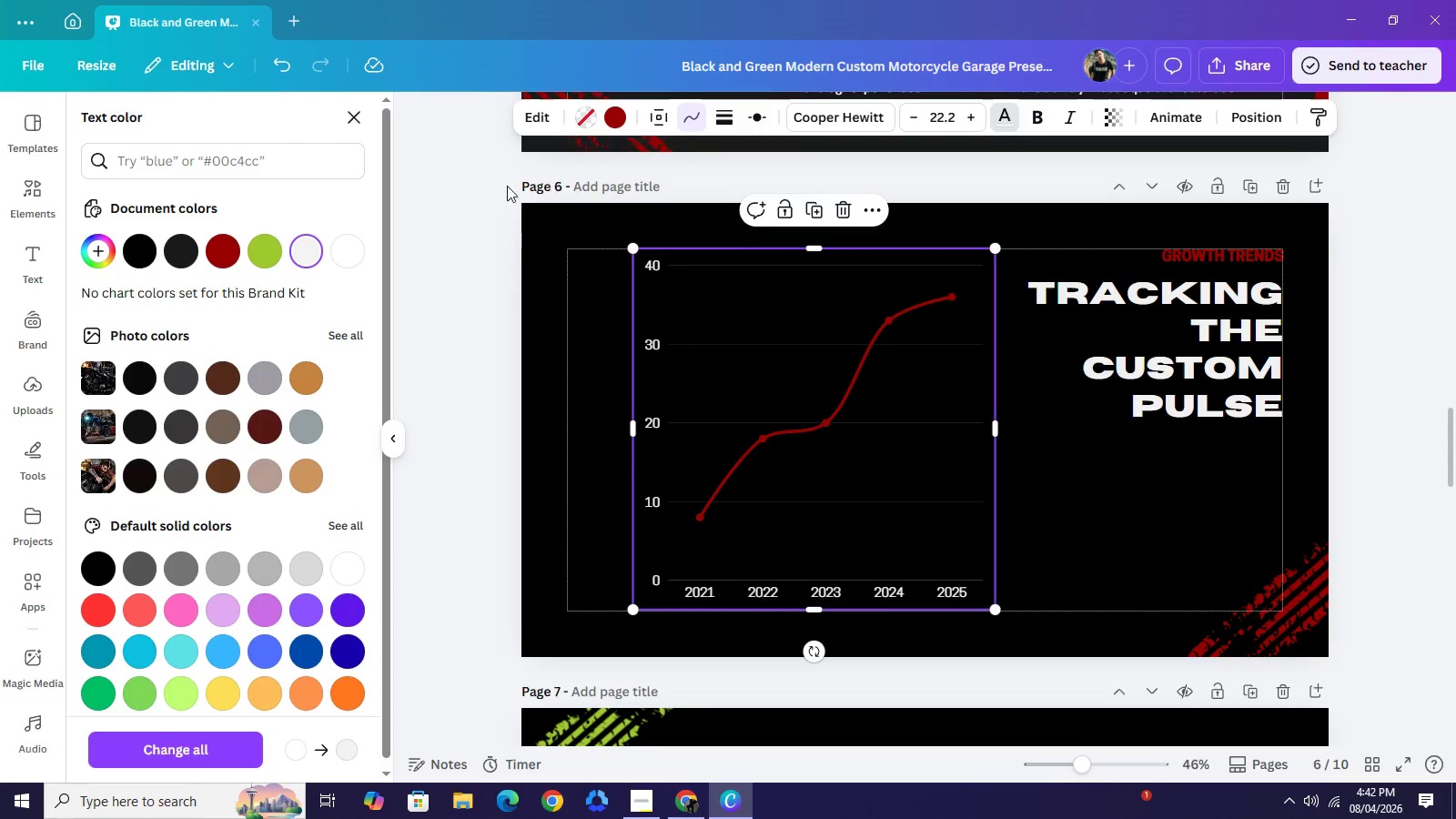 
left_click([553, 127])
 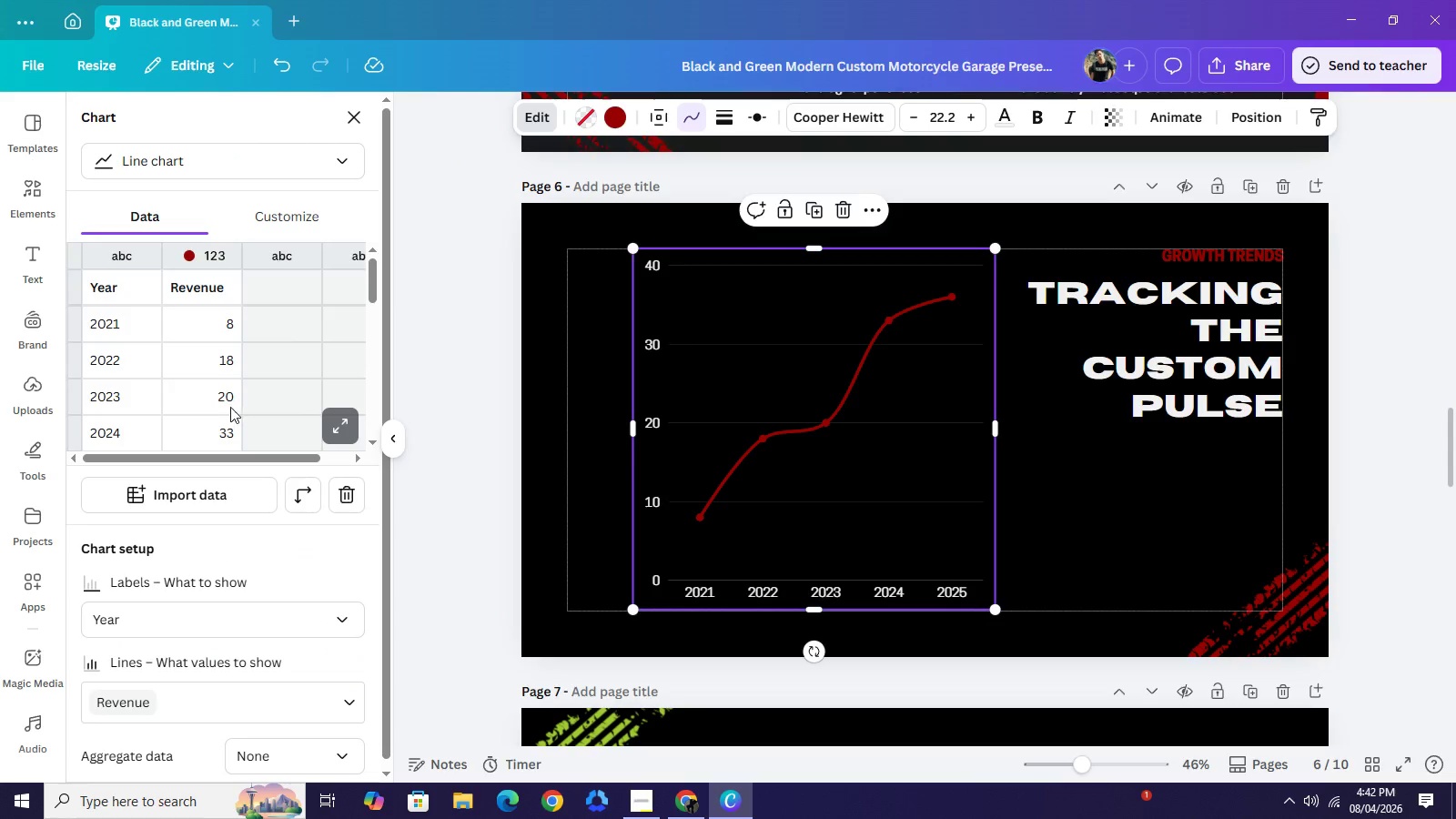 
scroll: coordinate [226, 407], scroll_direction: down, amount: 1.0
 